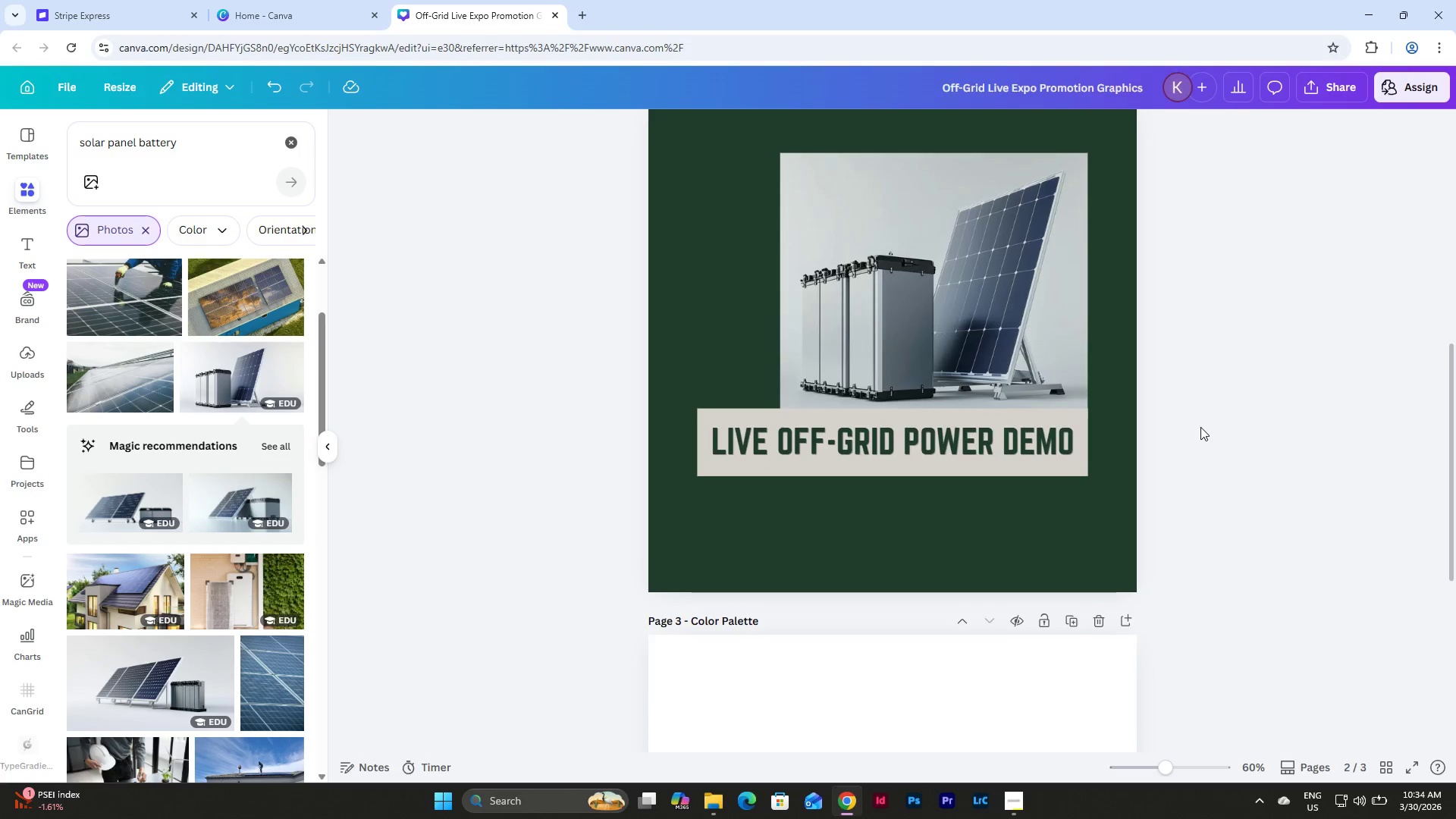 
scroll: coordinate [1200, 427], scroll_direction: none, amount: 0.0
 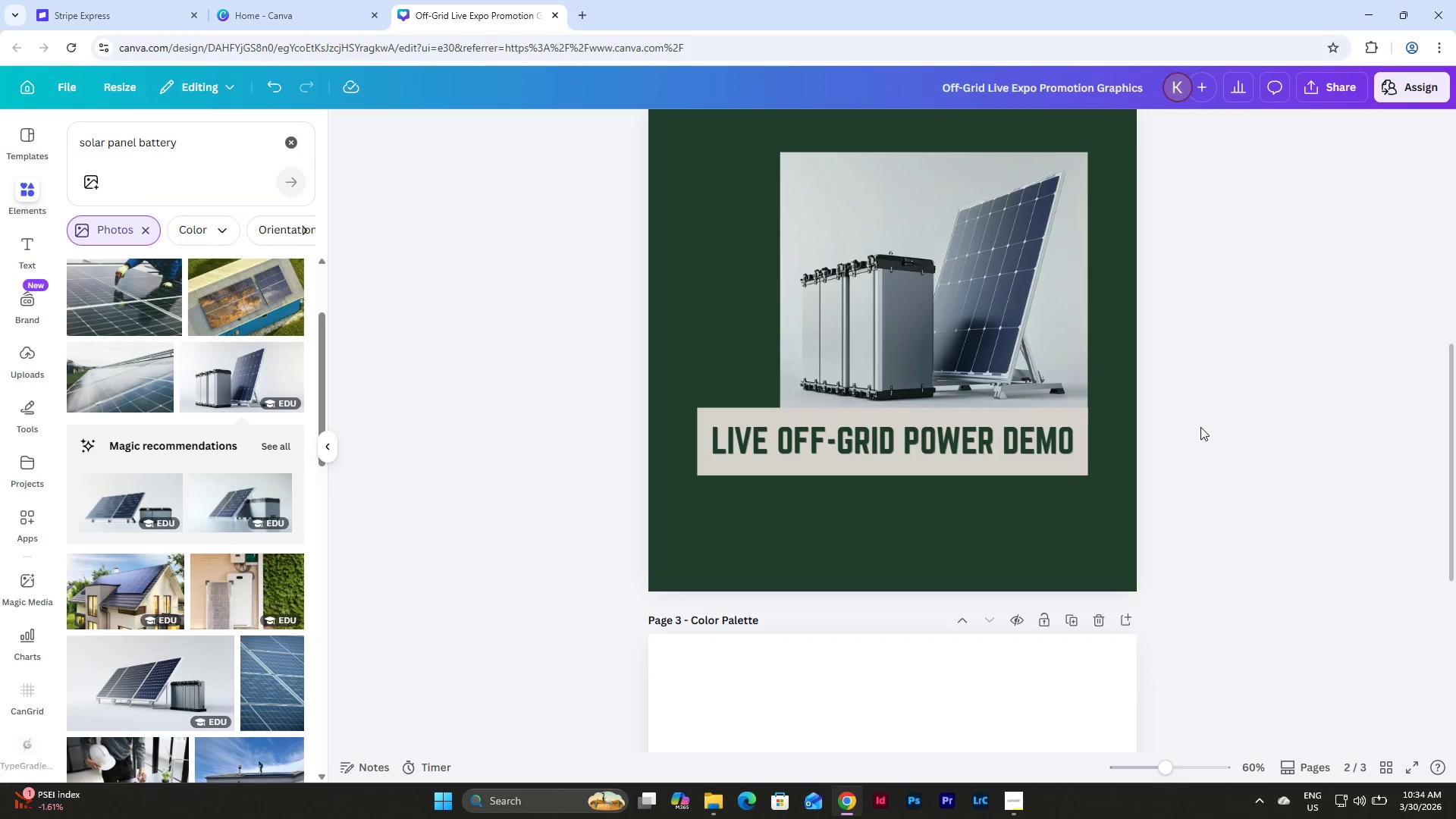 
scroll: coordinate [1200, 427], scroll_direction: up, amount: 5.0
 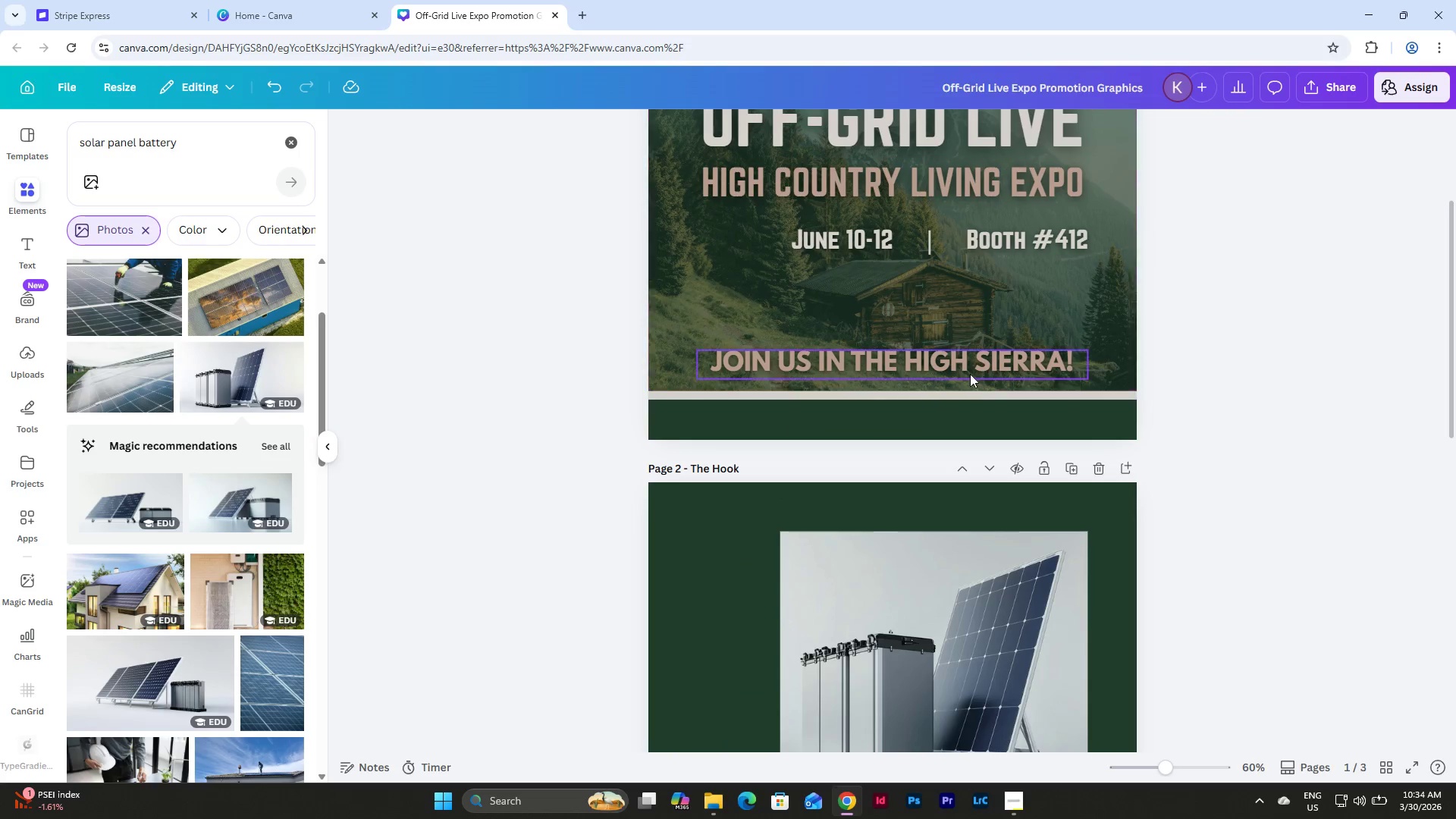 
left_click([965, 373])
 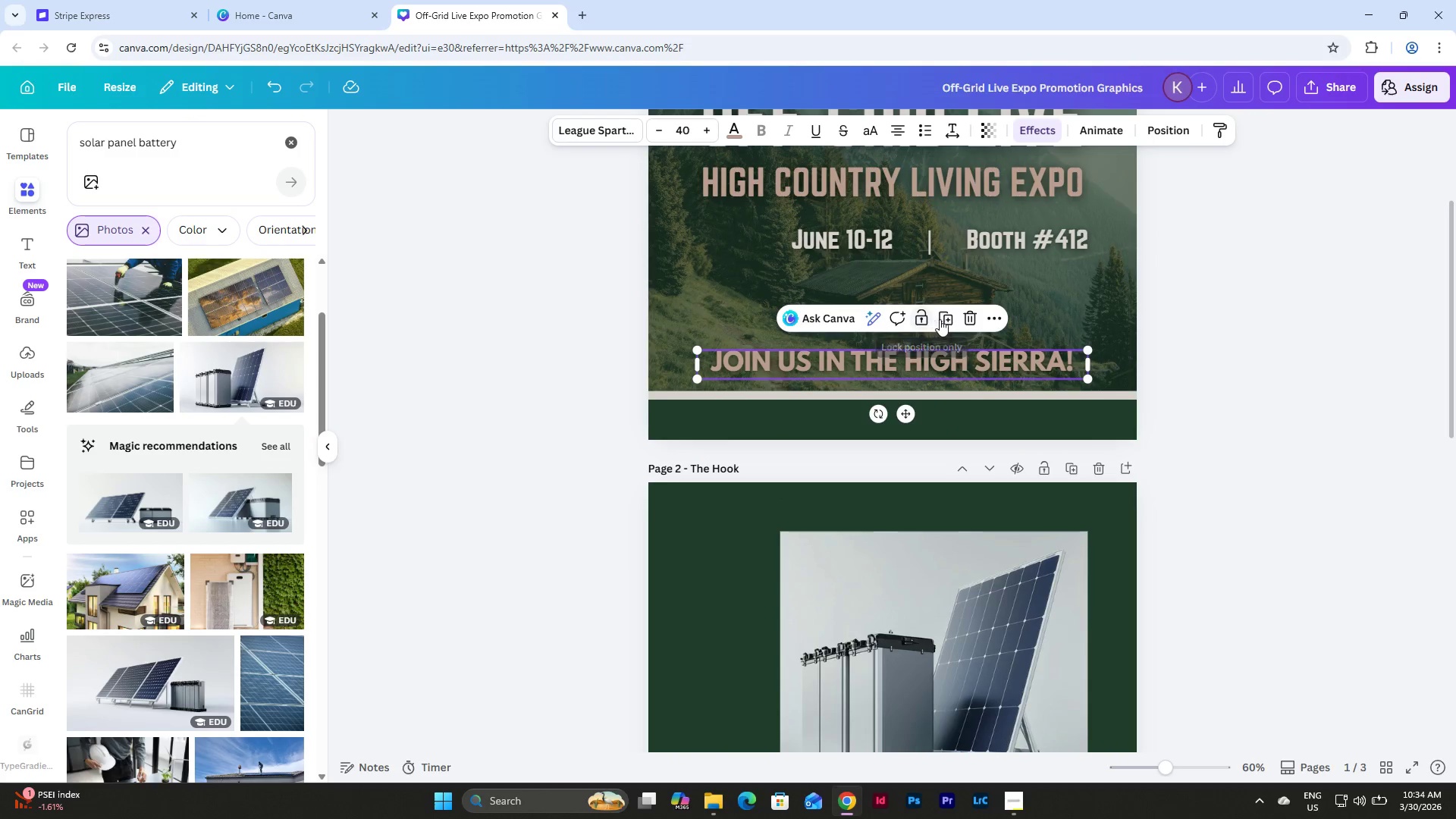 
left_click([943, 318])
 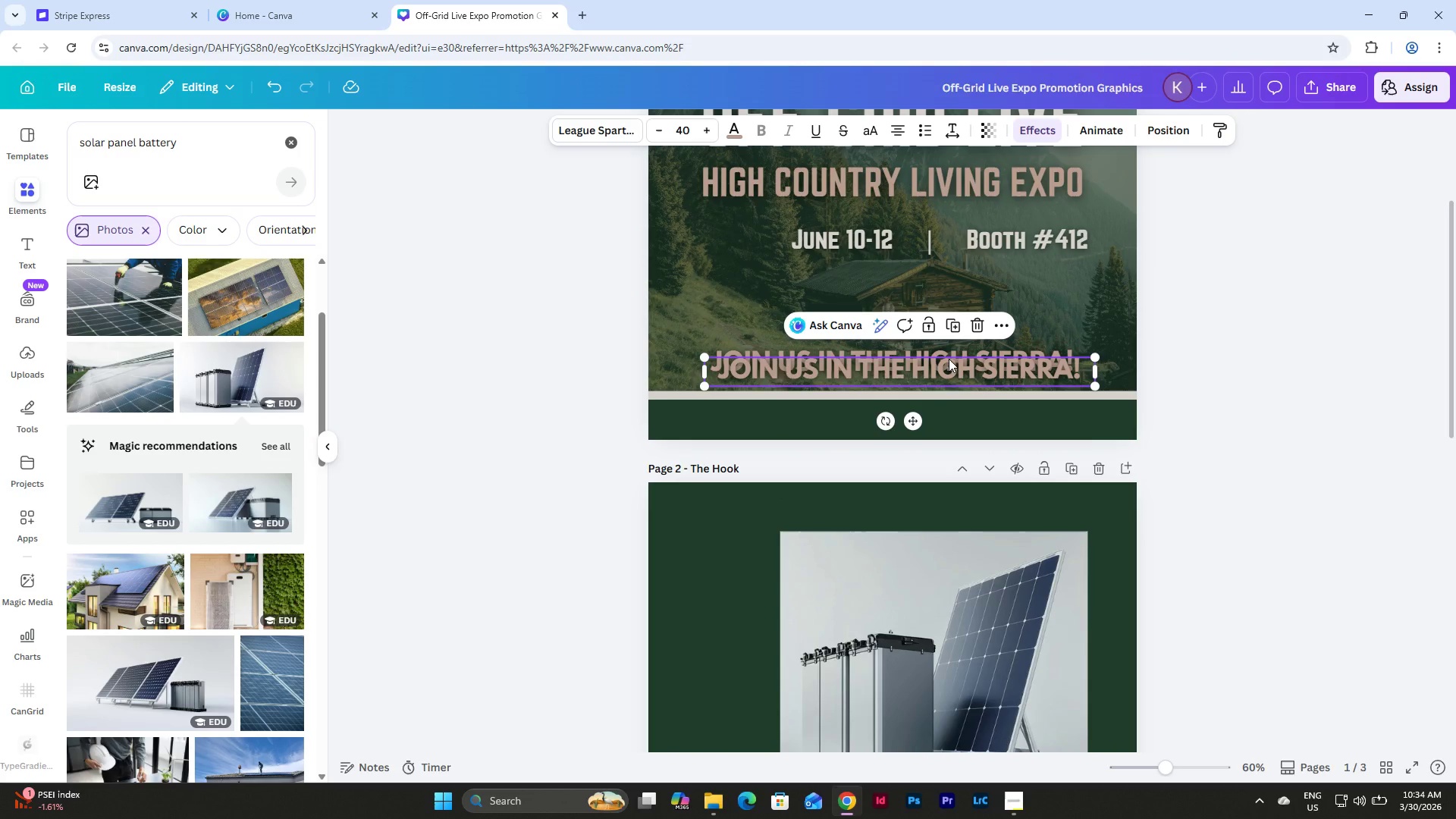 
left_click_drag(start_coordinate=[949, 359], to_coordinate=[966, 421])
 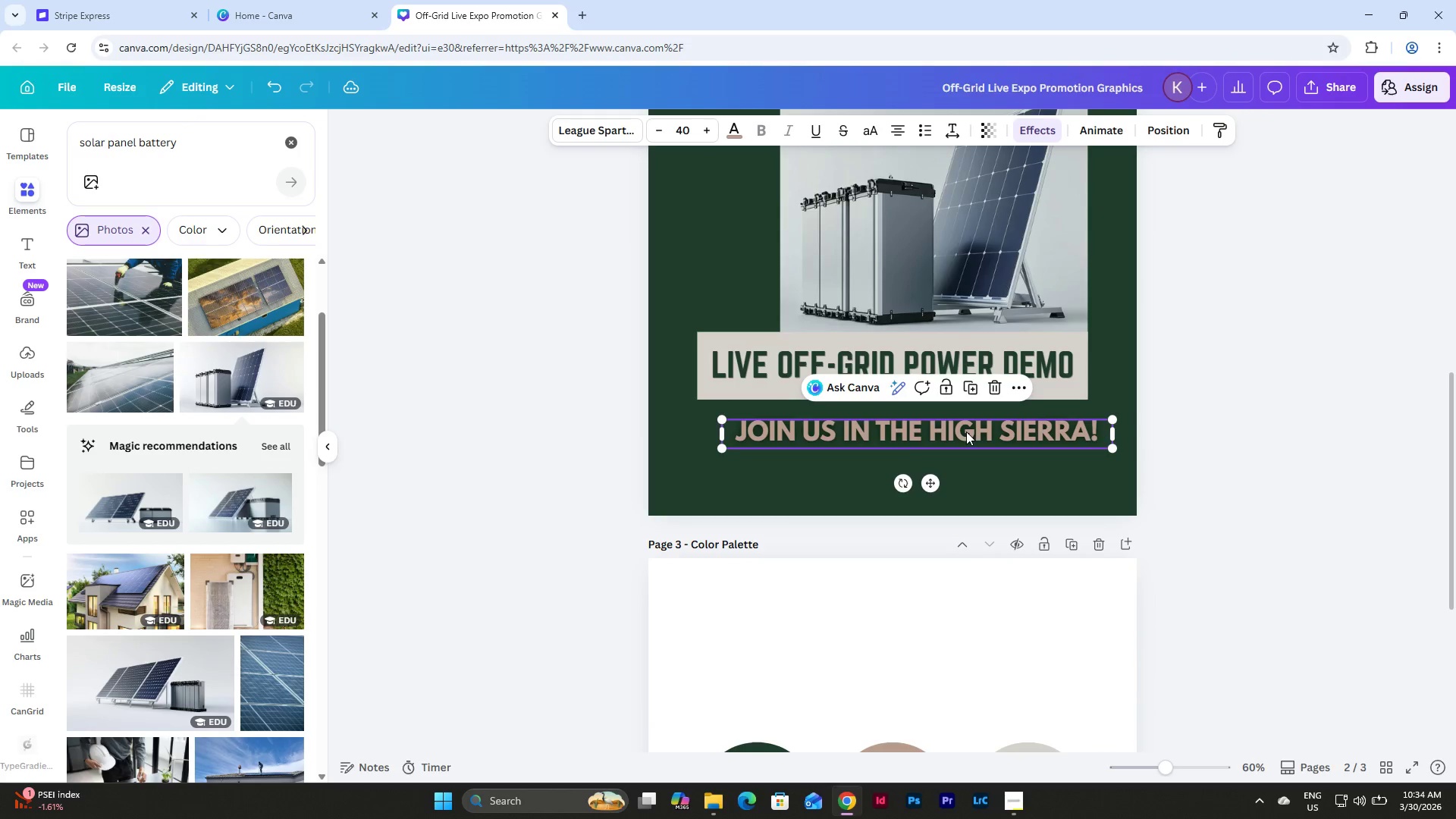 
scroll: coordinate [952, 444], scroll_direction: down, amount: 6.0
 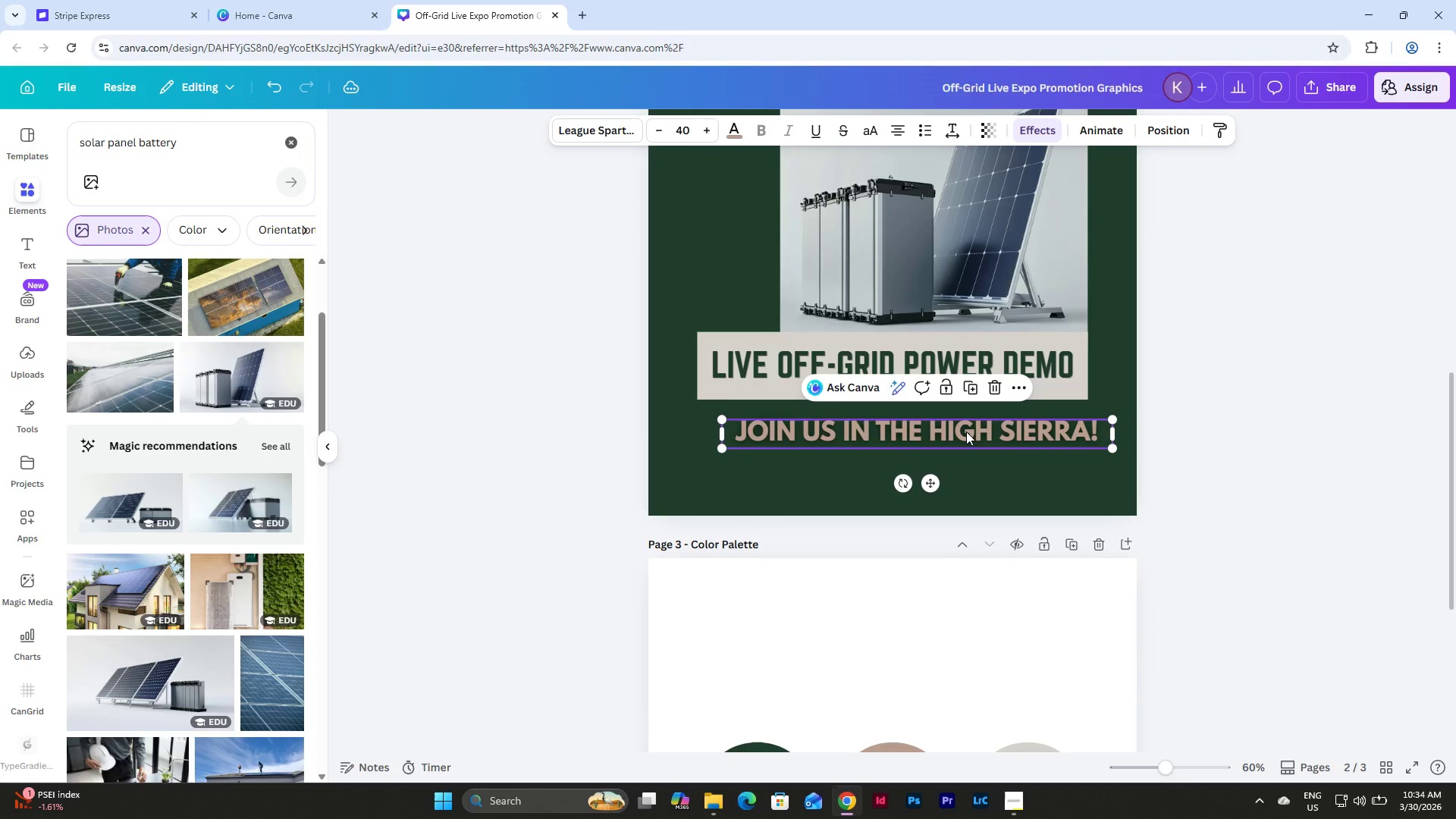 
left_click_drag(start_coordinate=[966, 431], to_coordinate=[943, 423])
 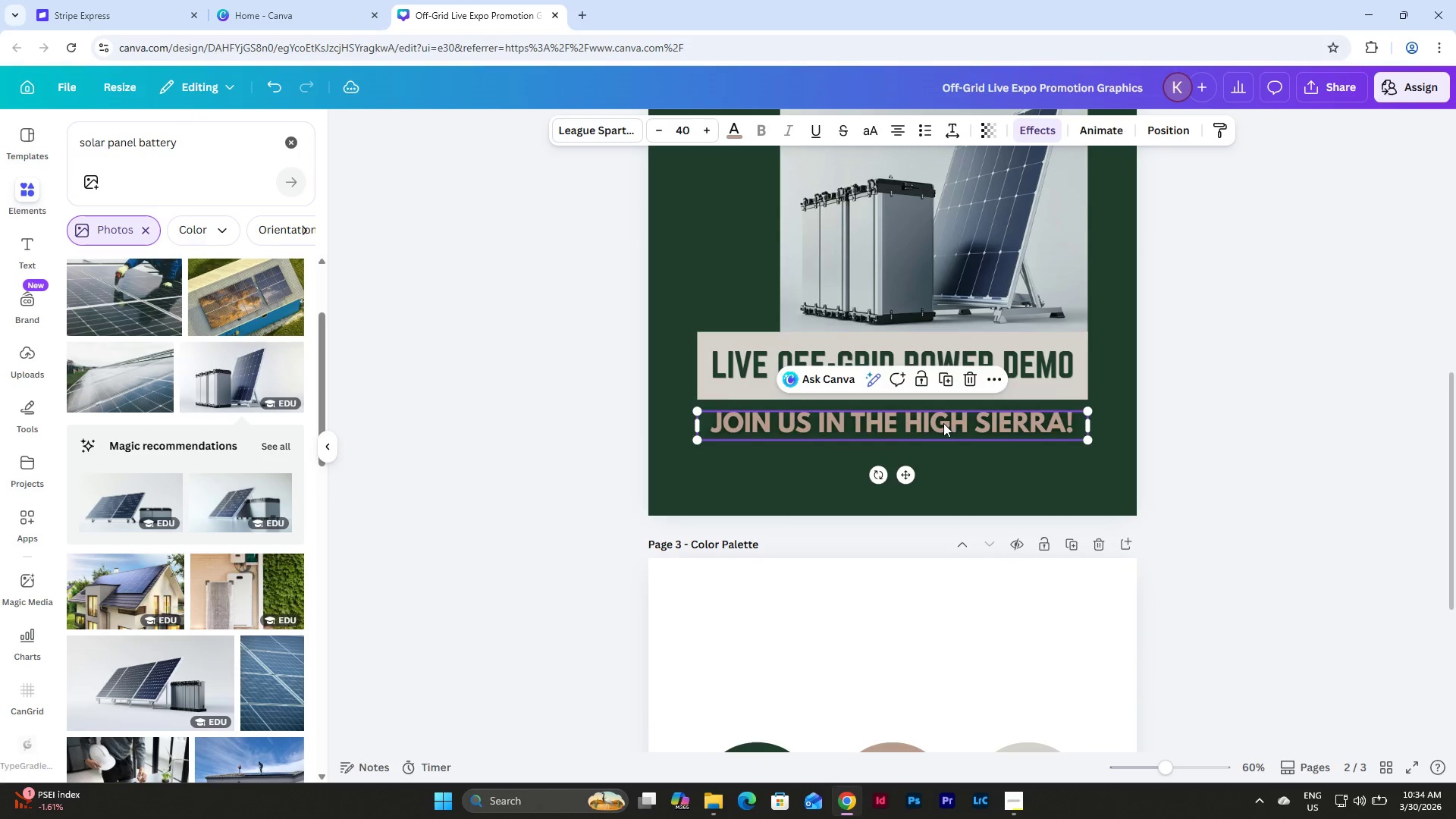 
left_click([943, 423])
 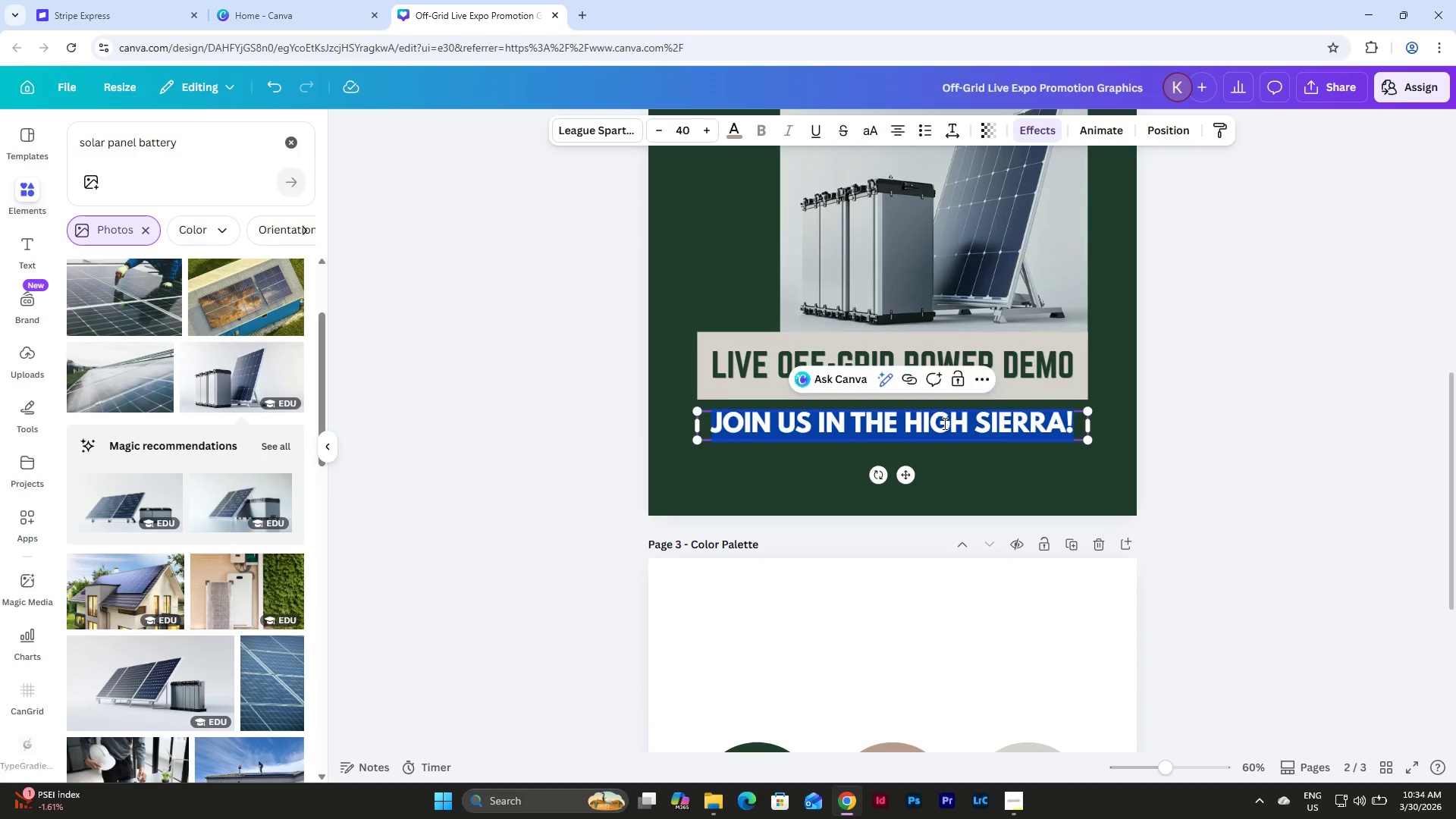 
type(EVERY HOUR @ Boot)
key(Backspace)
key(Backspace)
key(Backspace)
key(Backspace)
key(Backspace)
key(Backspace)
key(Backspace)
type( @)
 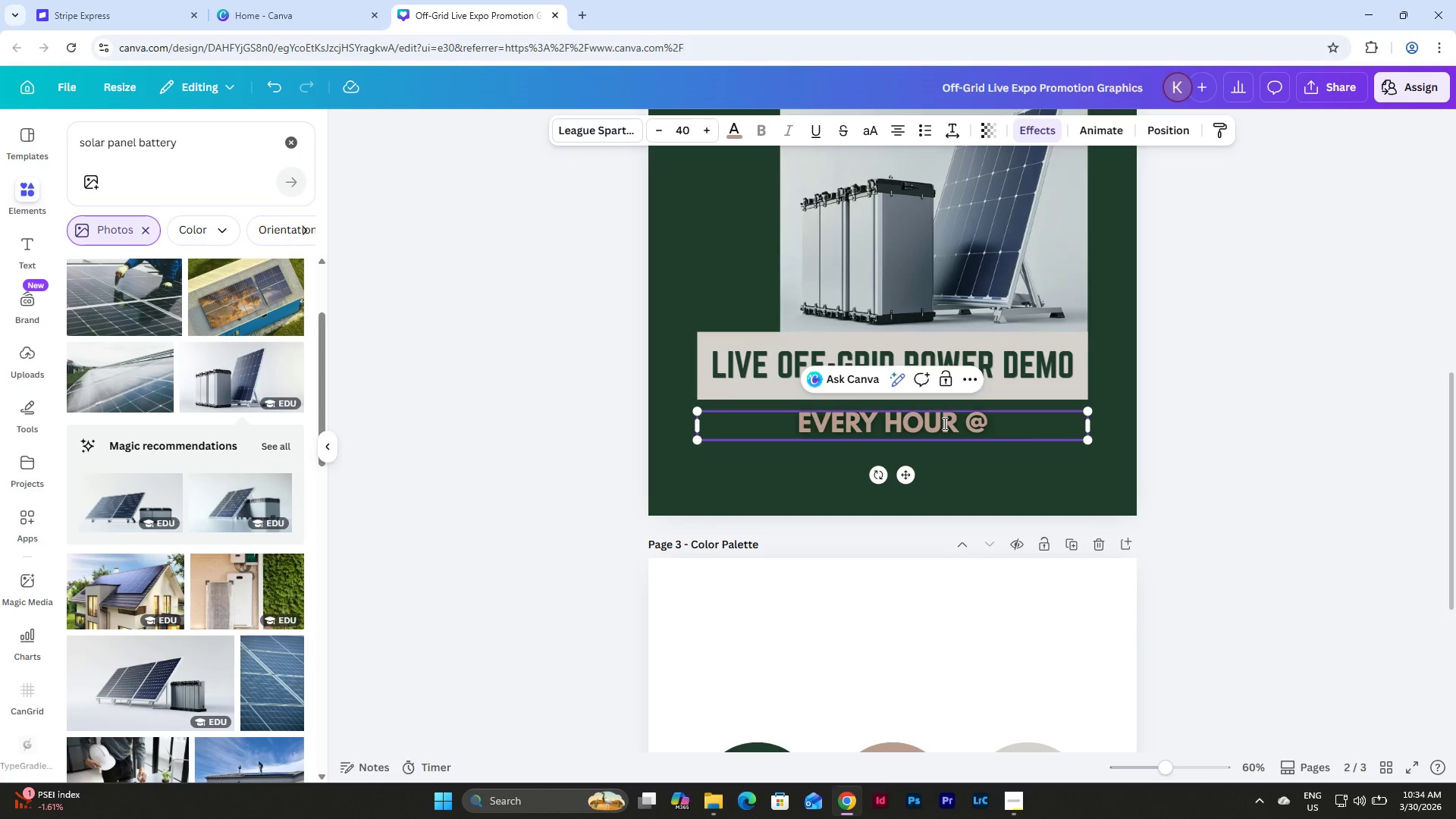 
left_click([1019, 490])
 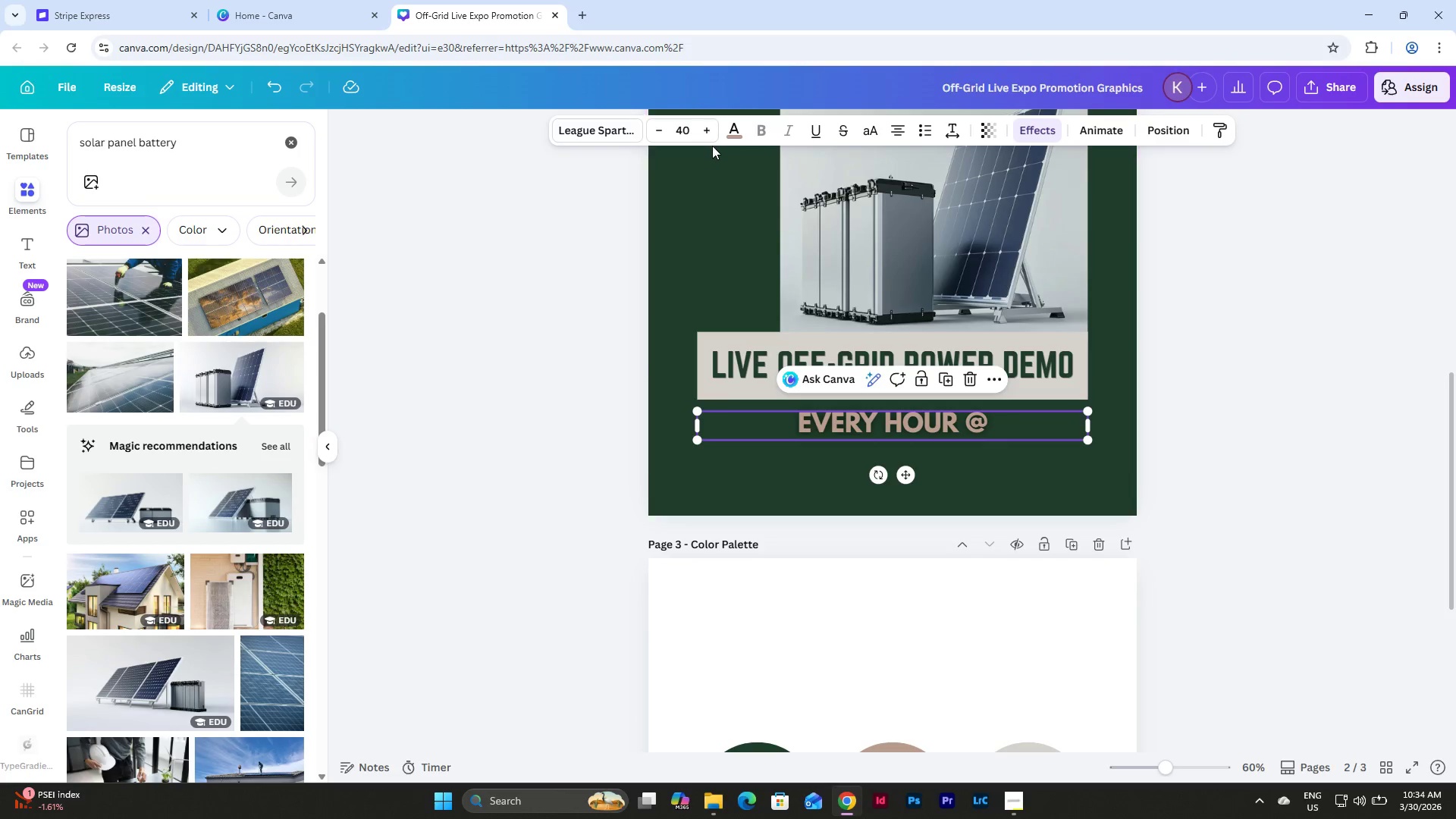 
left_click([736, 131])
 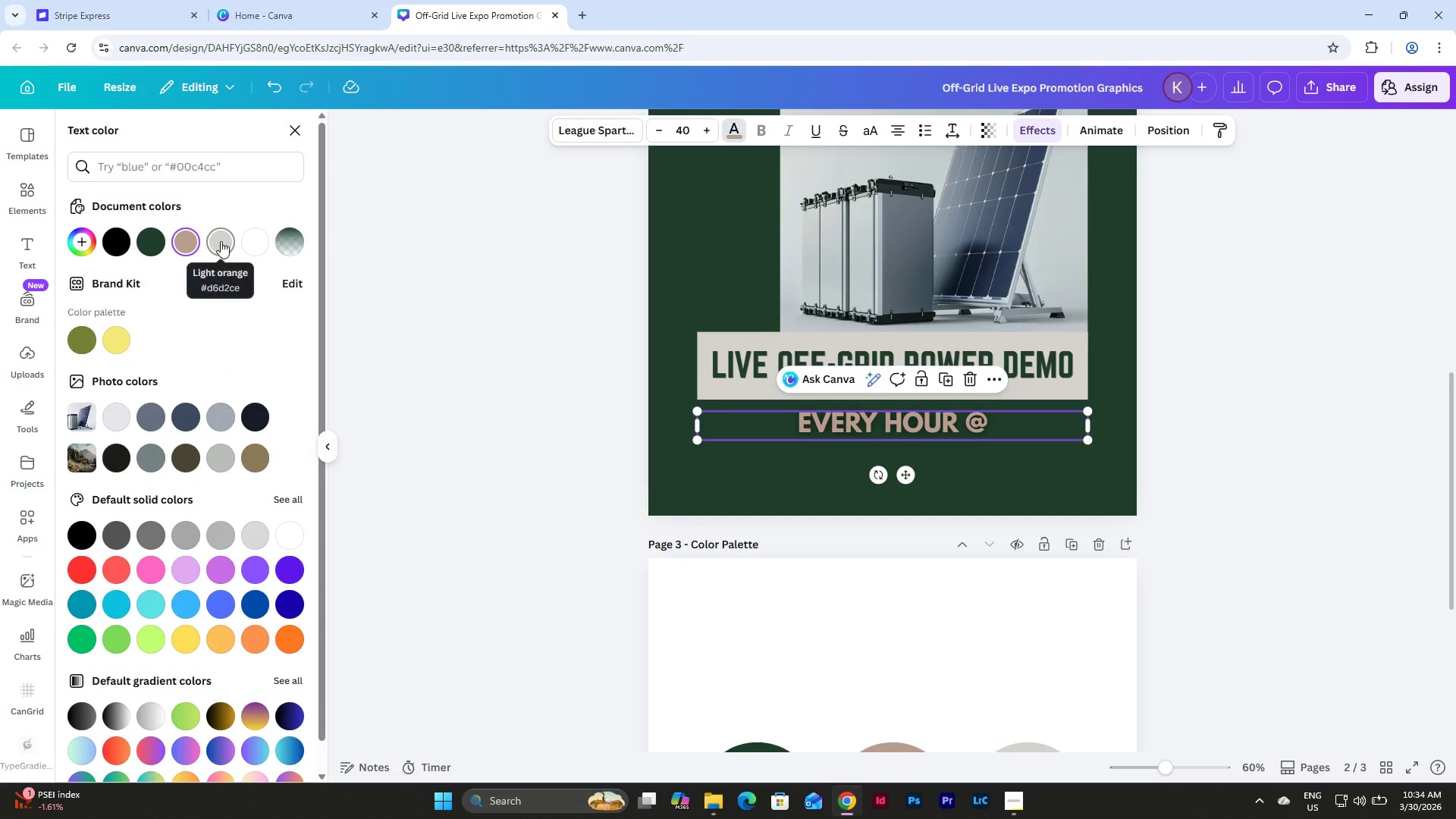 
left_click([221, 241])
 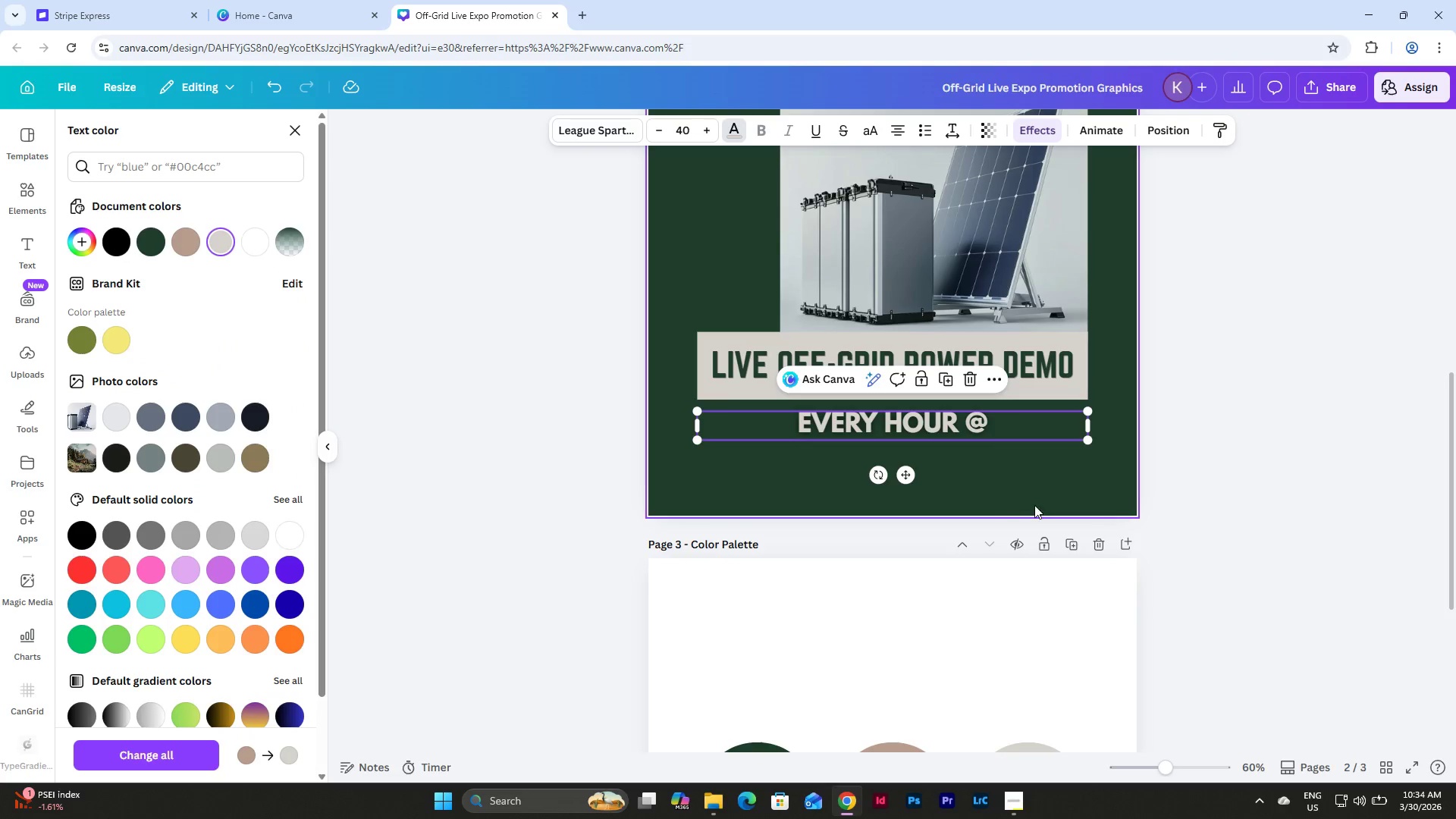 
left_click([1031, 479])
 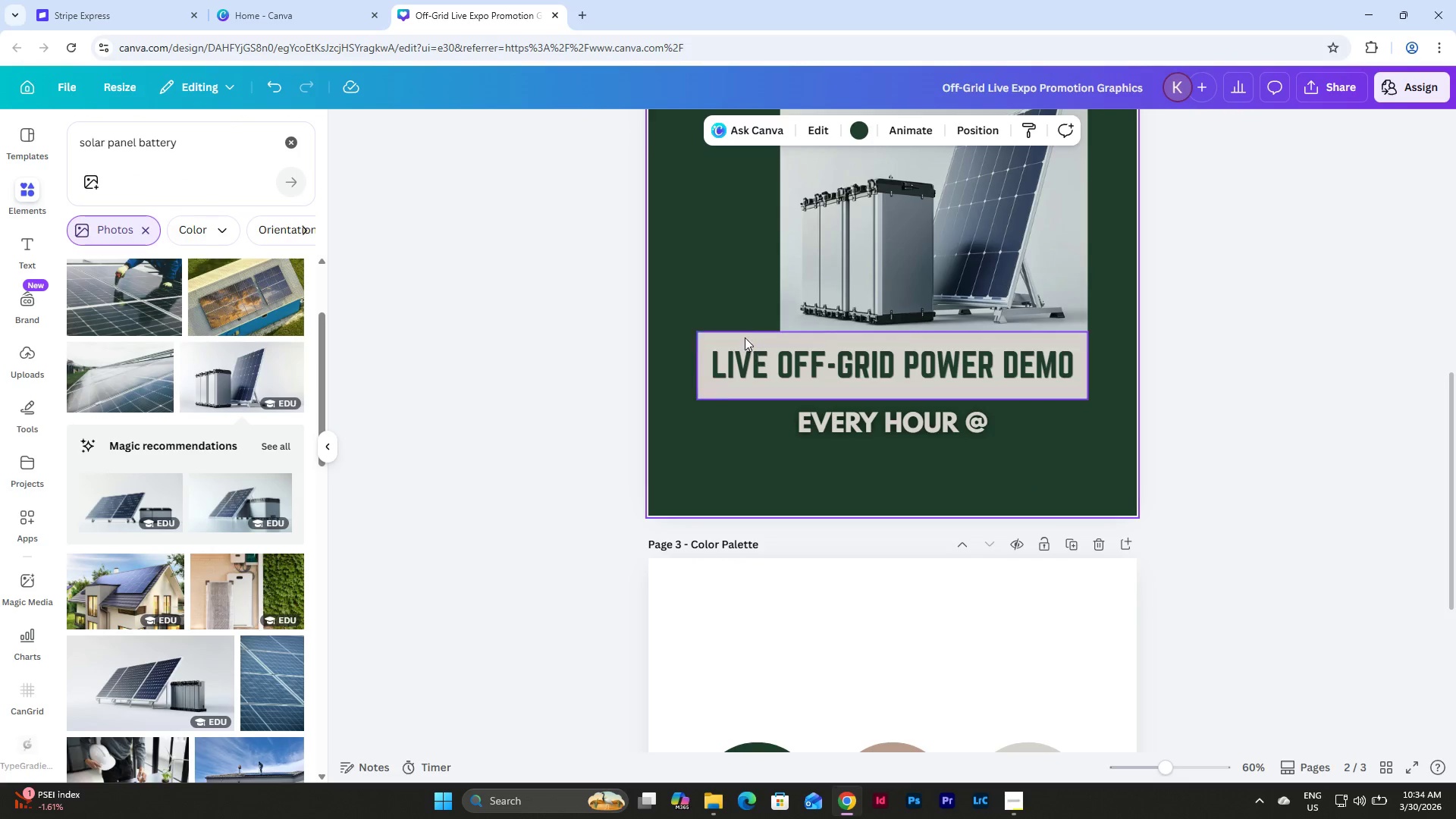 
left_click([744, 336])
 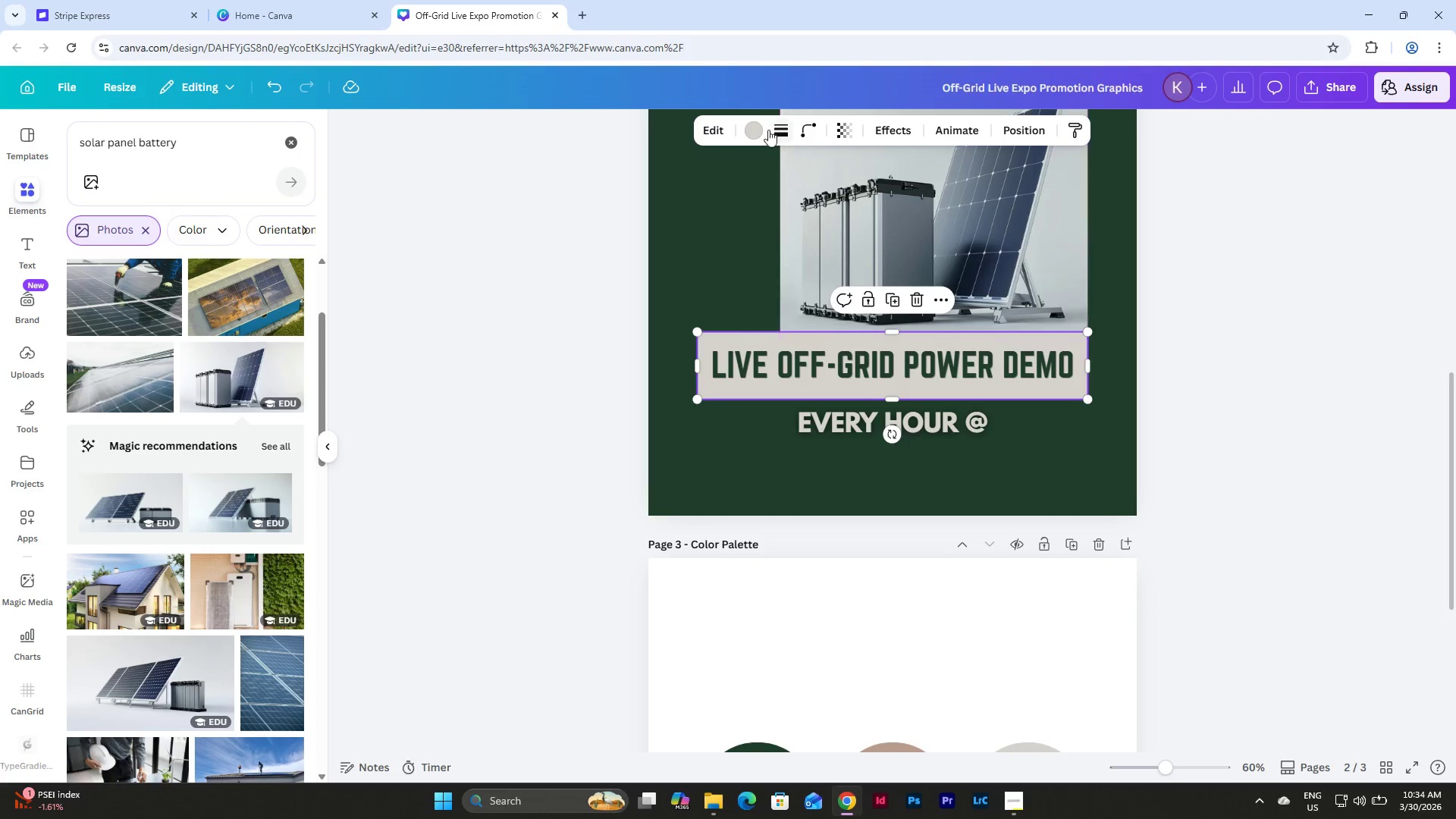 
left_click([759, 130])
 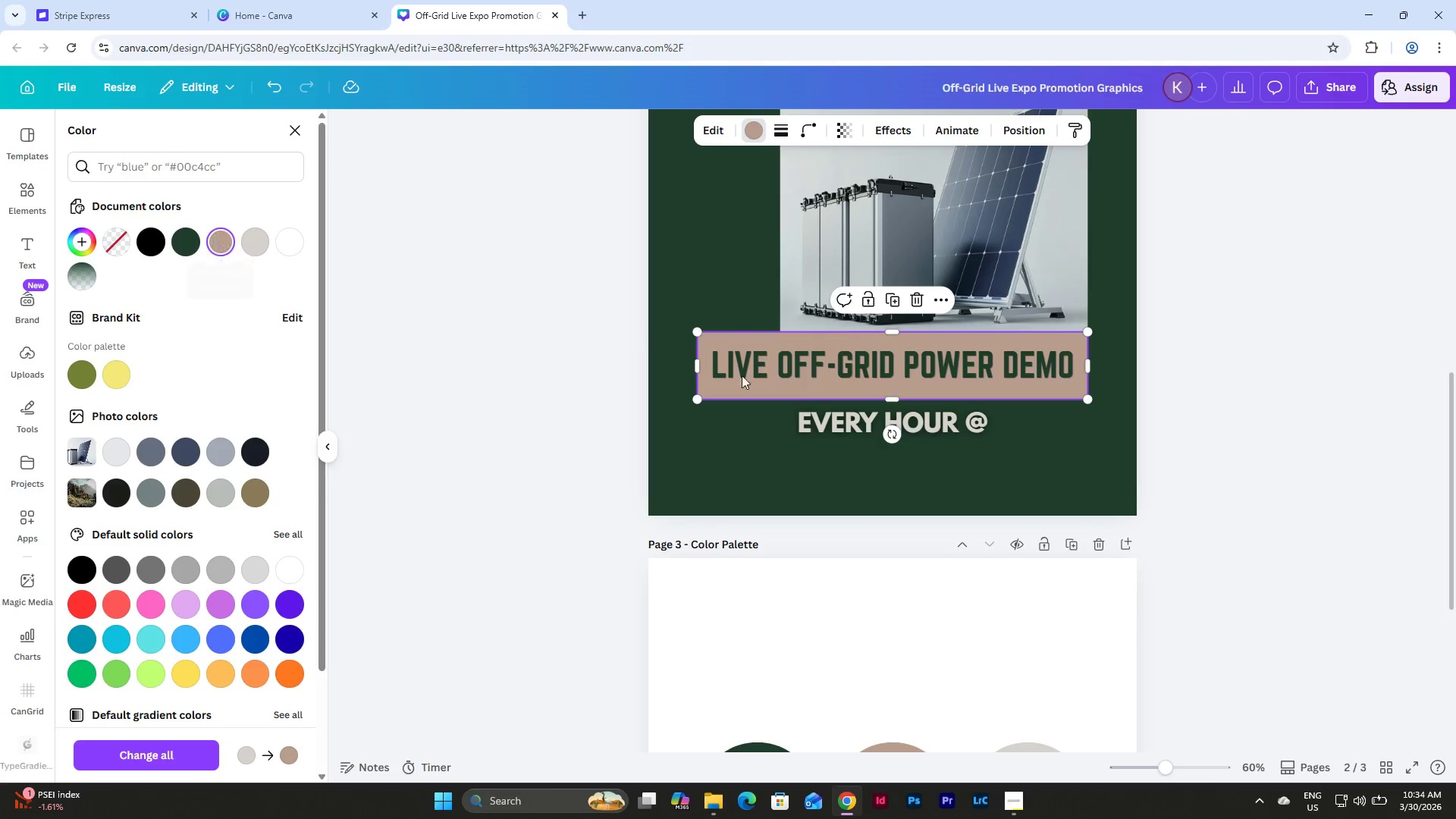 
left_click([849, 368])
 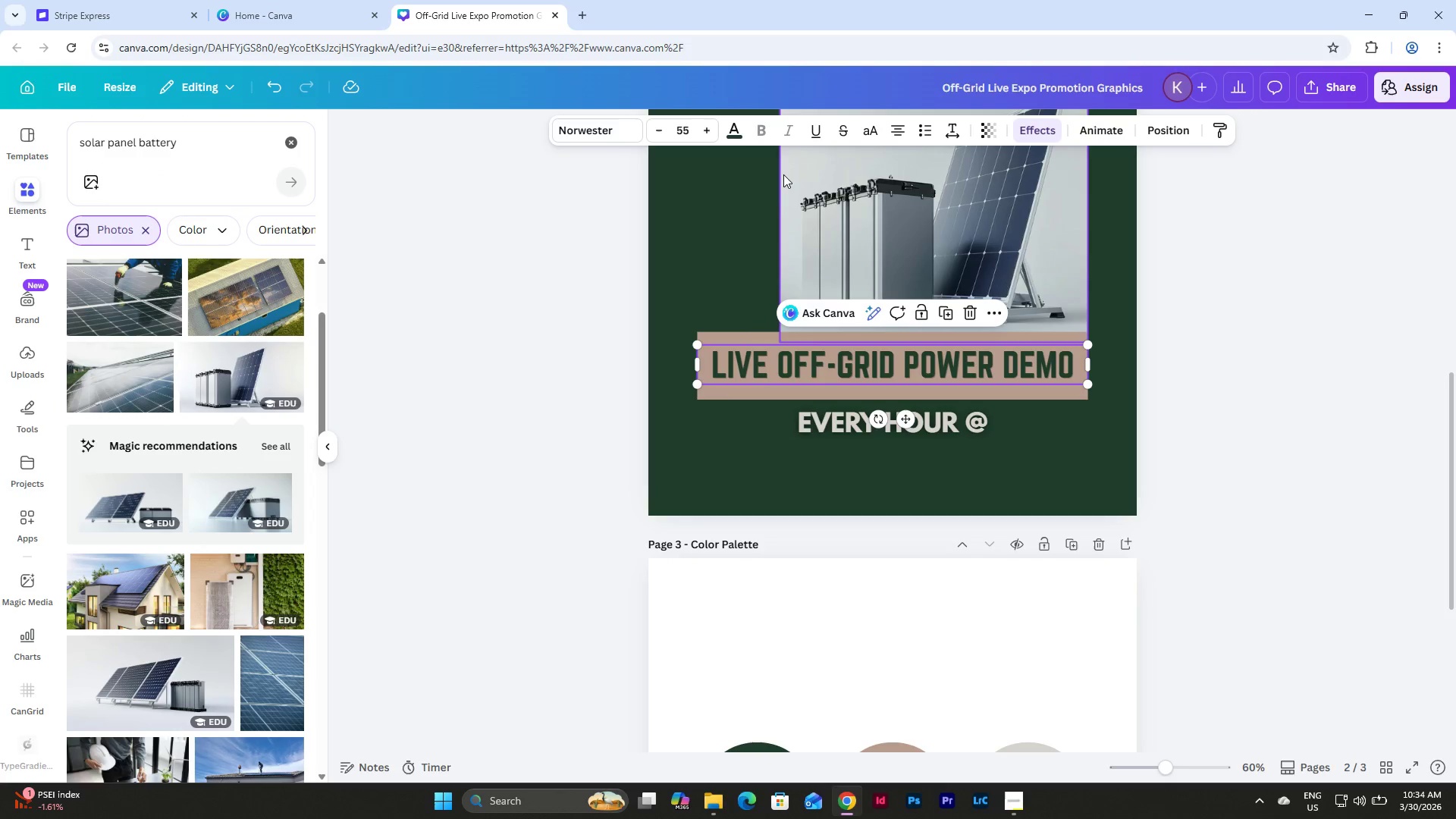 
left_click([730, 291])
 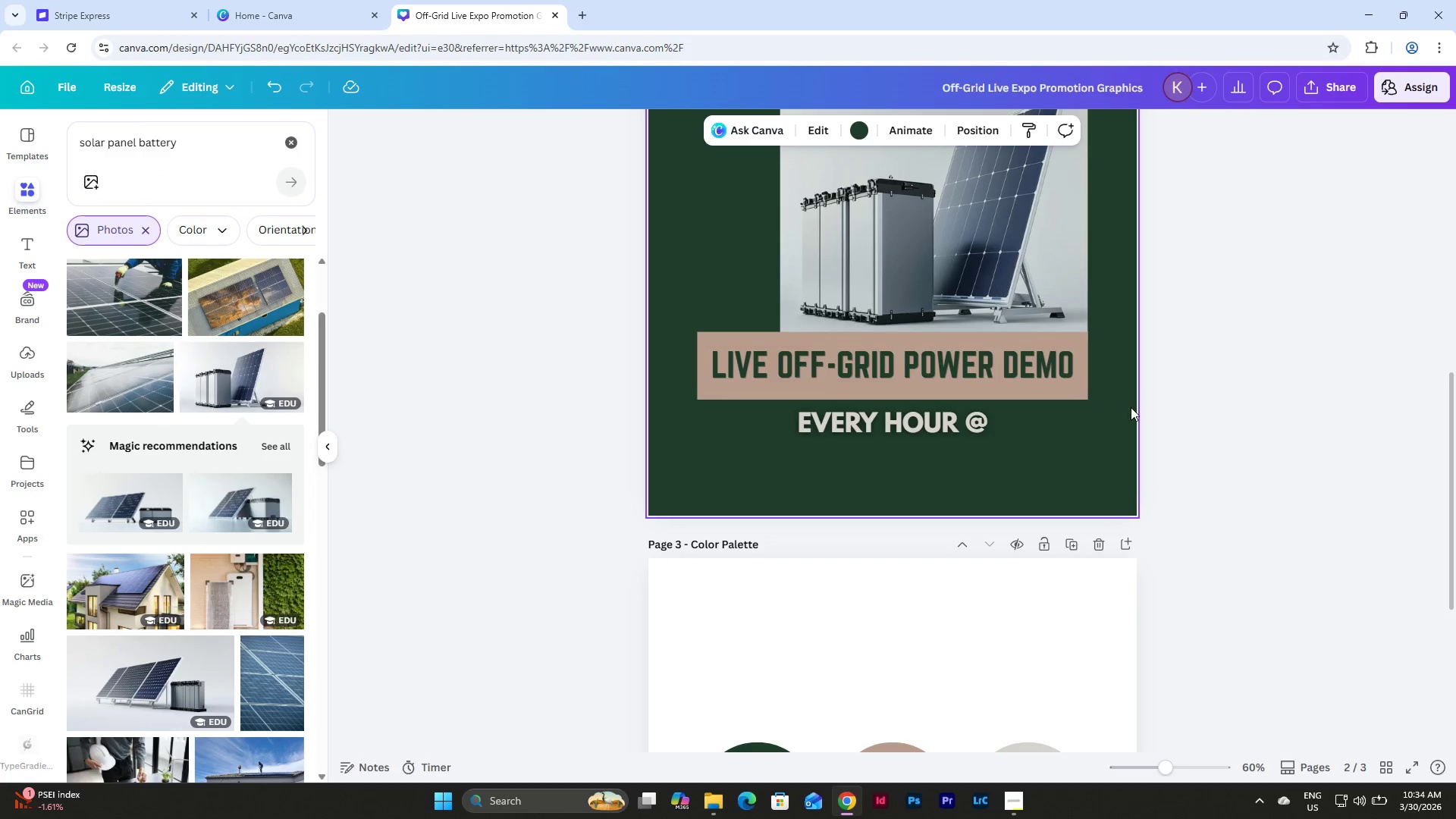 
scroll: coordinate [1131, 407], scroll_direction: up, amount: 6.0
 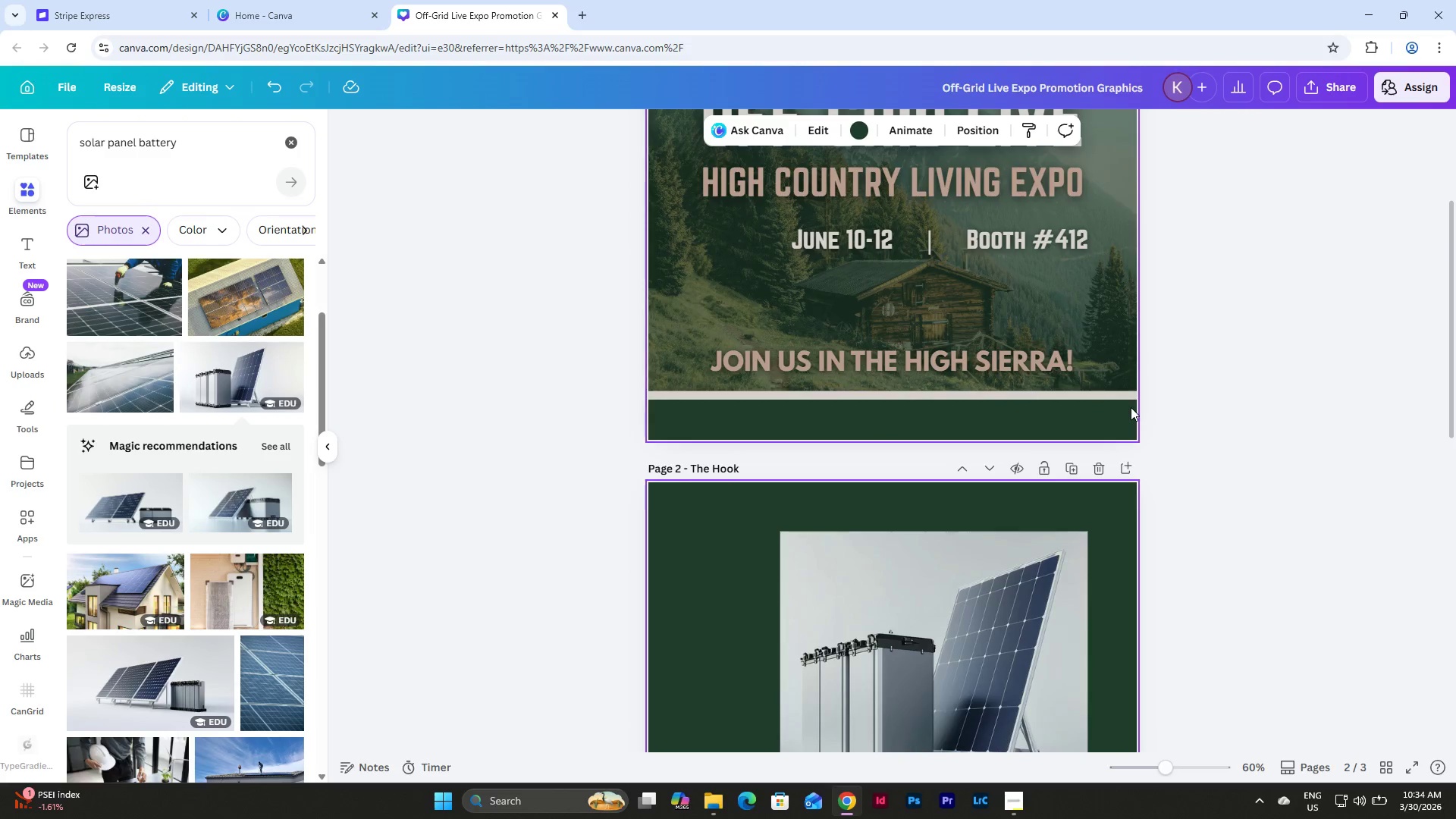 
scroll: coordinate [1131, 407], scroll_direction: down, amount: 5.0
 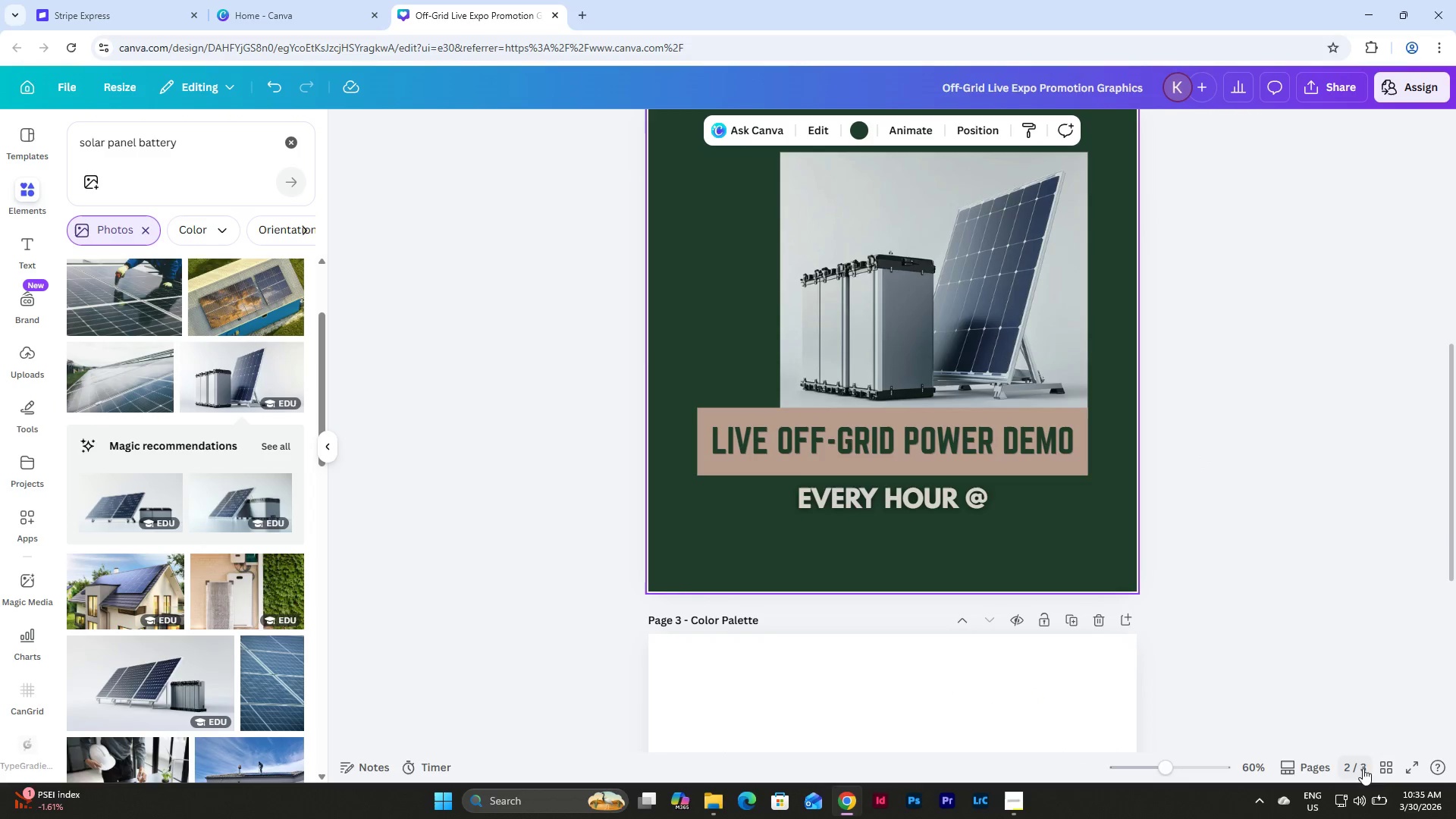 
left_click([1384, 761])
 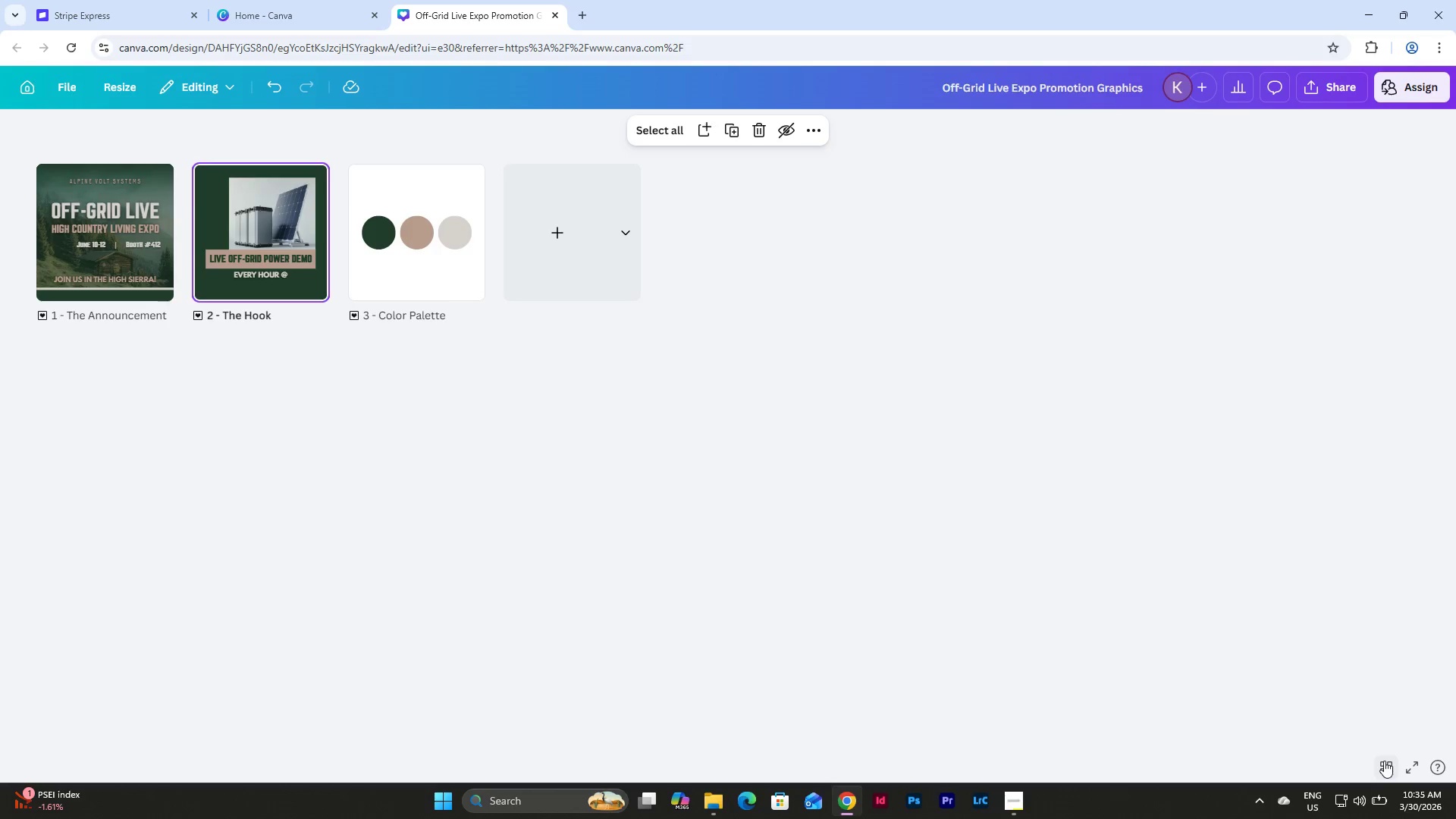 
left_click([1384, 761])
 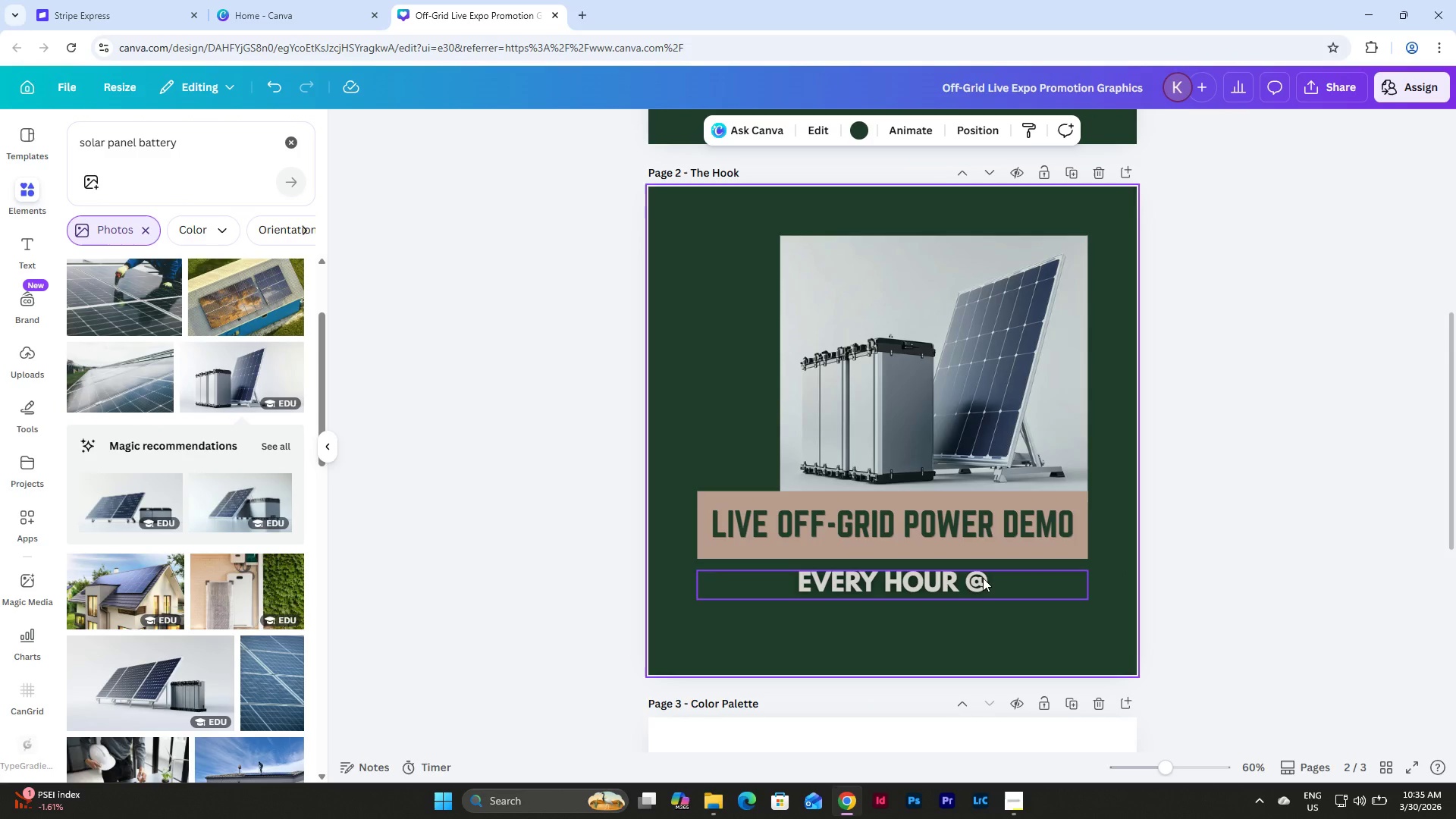 
left_click([931, 585])
 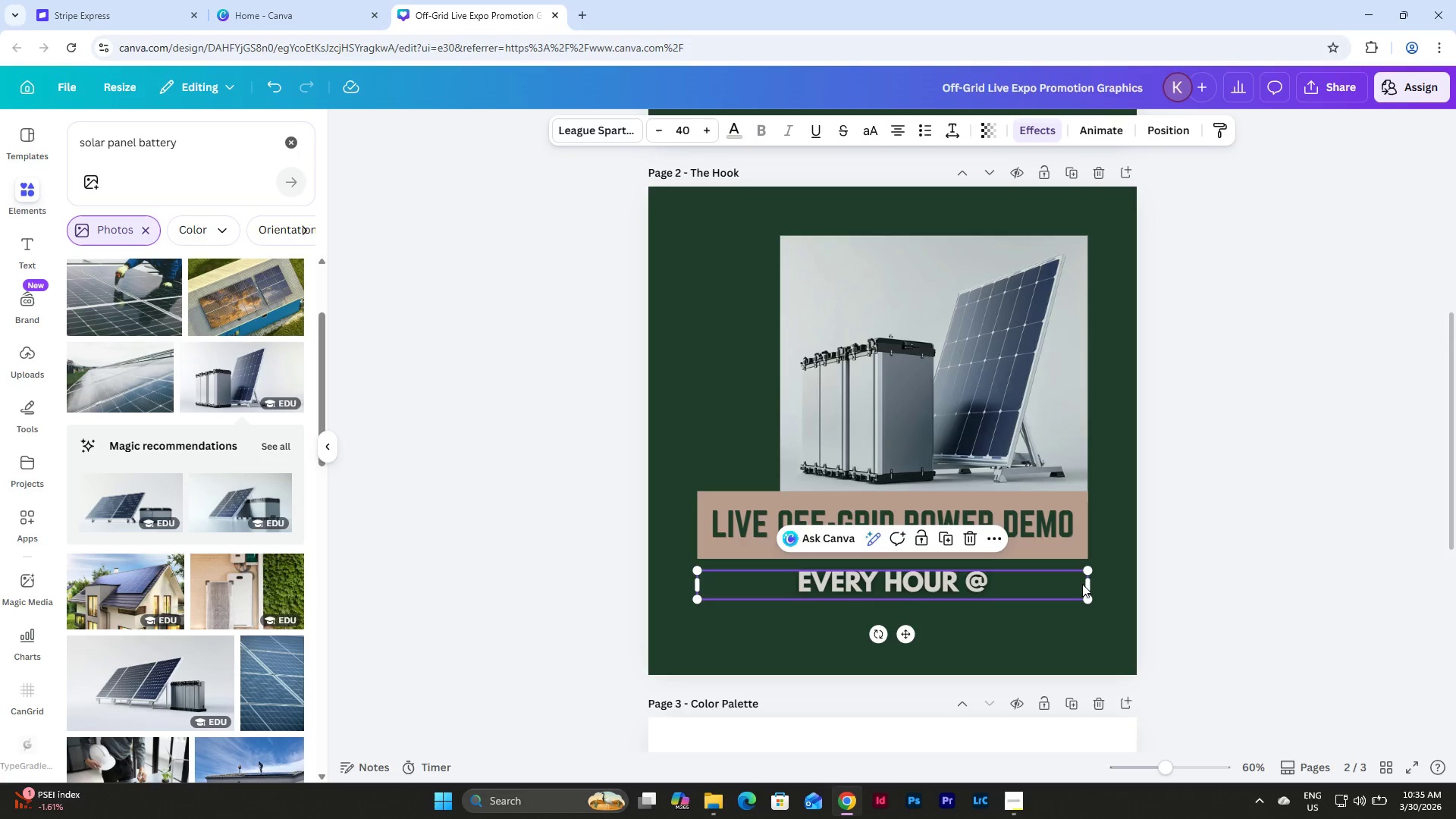 
left_click_drag(start_coordinate=[1090, 585], to_coordinate=[896, 586])
 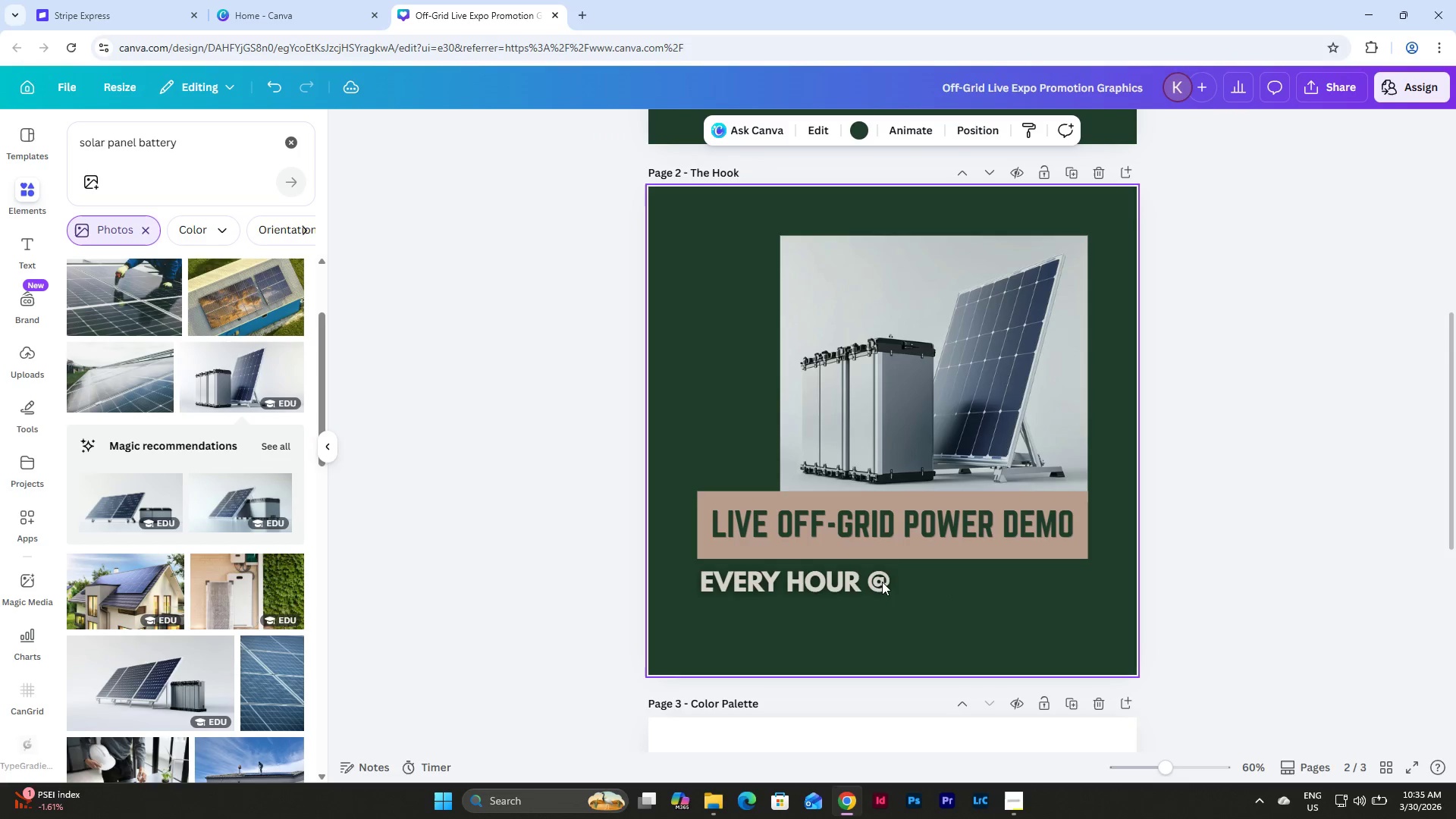 
double_click([858, 580])
 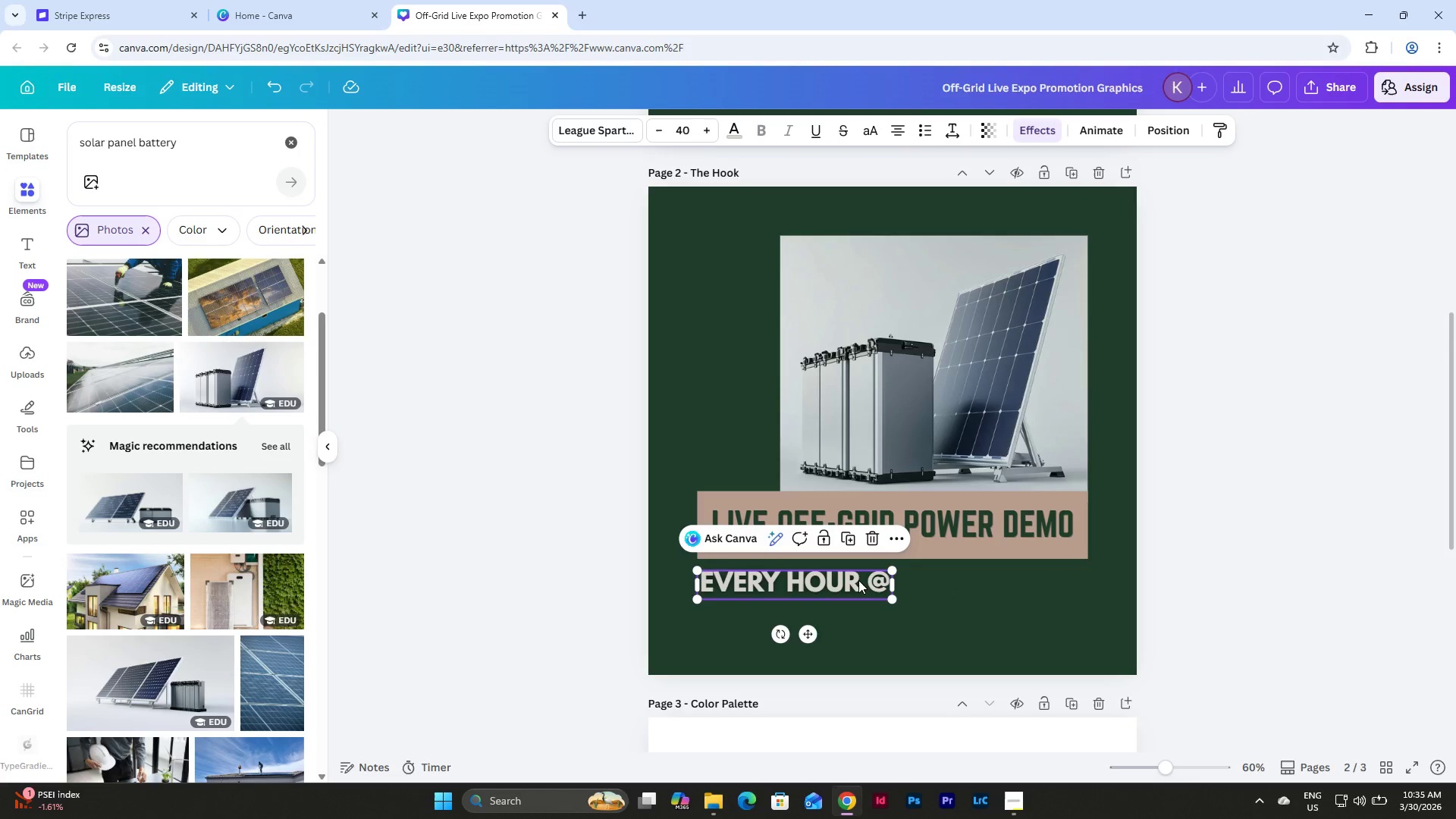 
left_click_drag(start_coordinate=[858, 580], to_coordinate=[857, 590])
 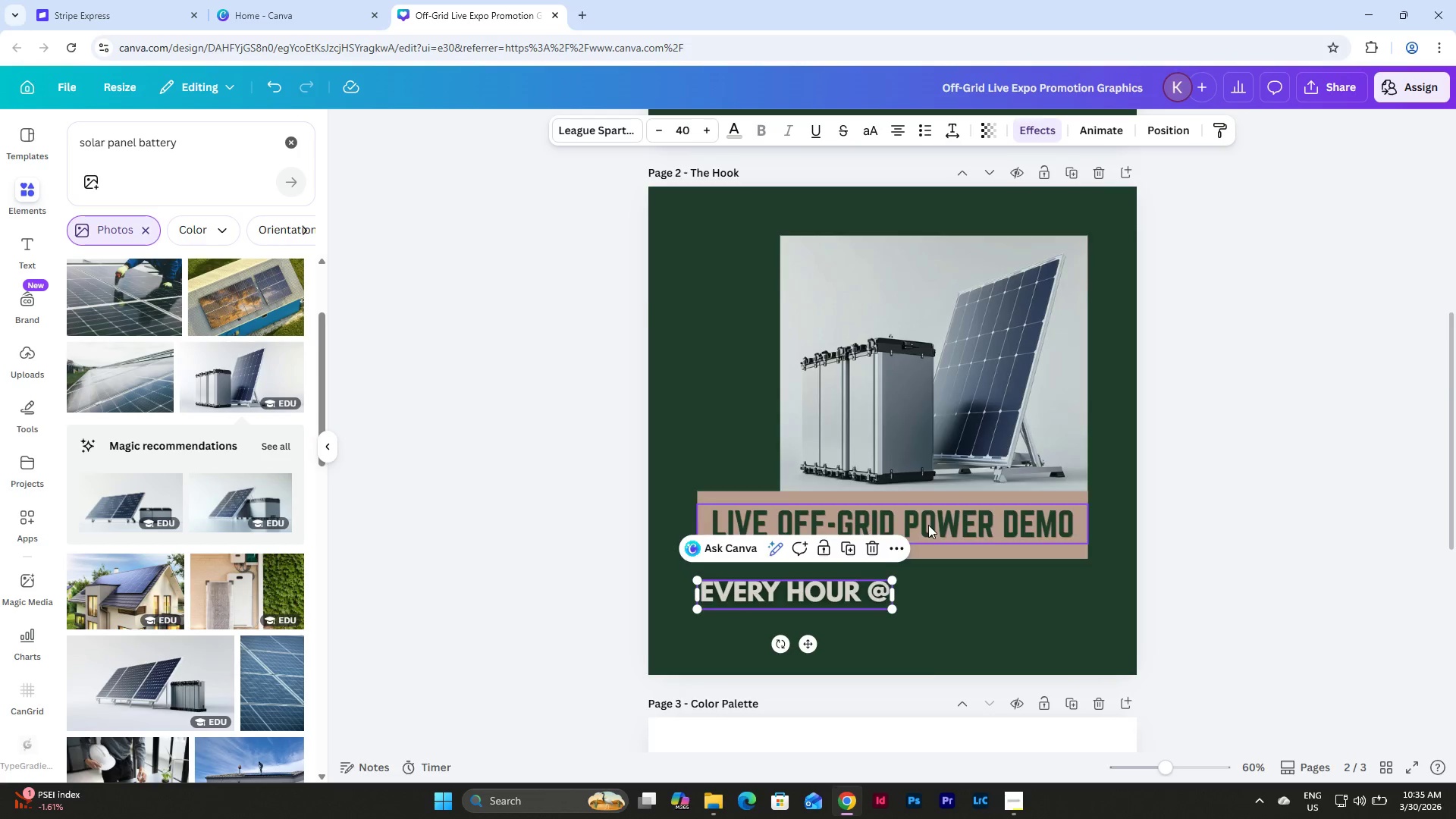 
scroll: coordinate [928, 525], scroll_direction: down, amount: 2.0
 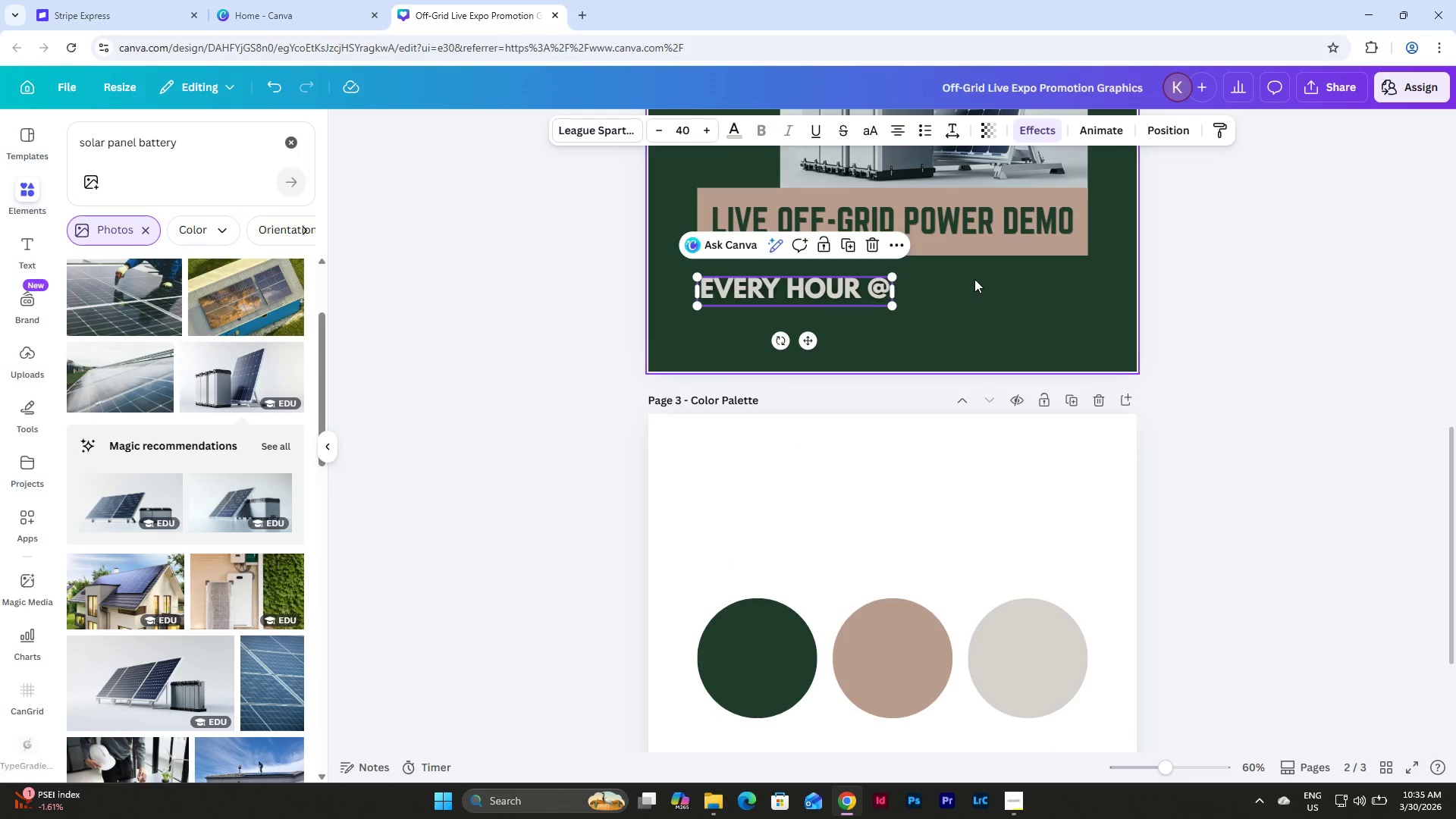 
left_click([974, 279])
 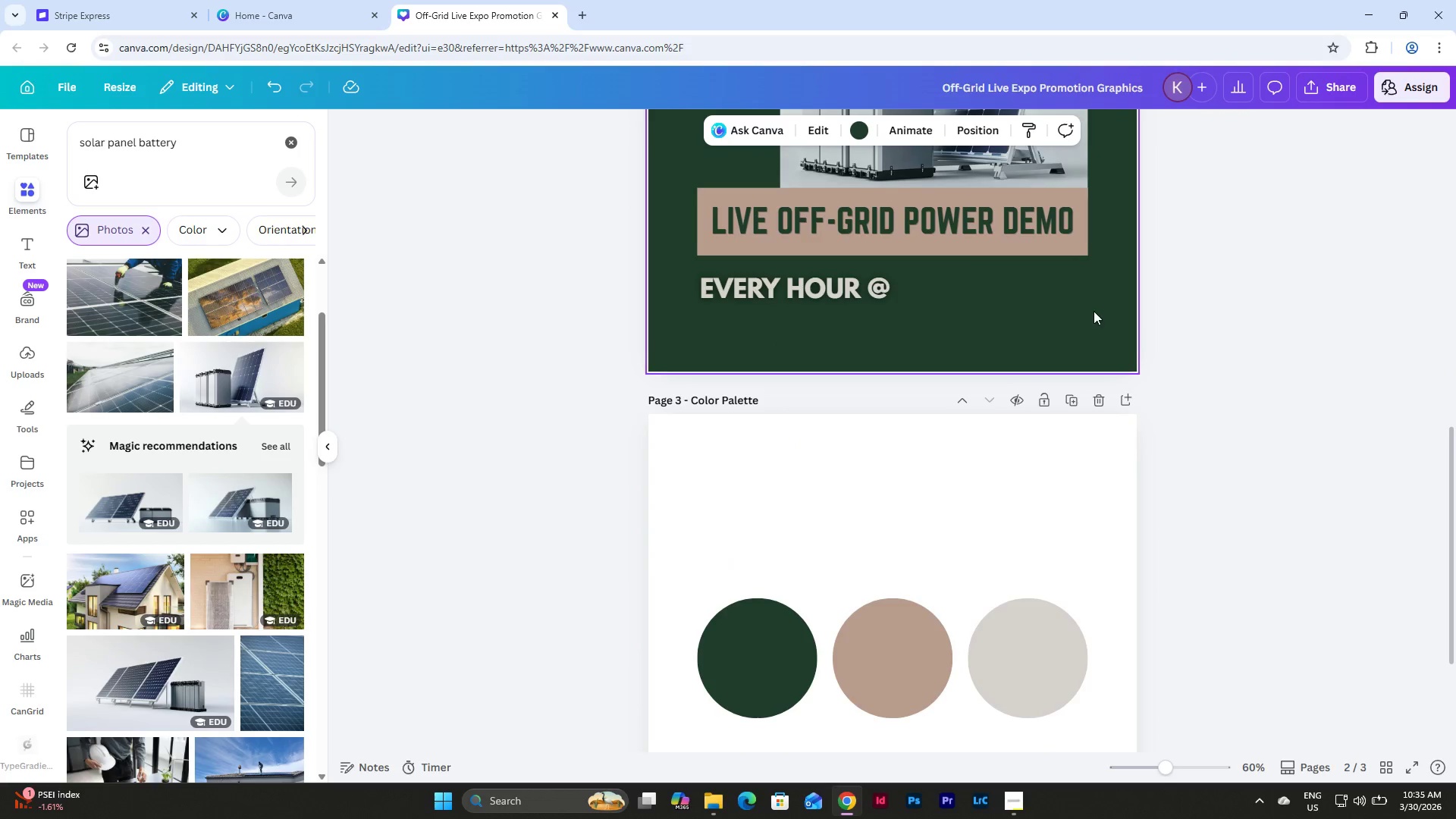 
scroll: coordinate [1094, 311], scroll_direction: up, amount: 3.0
 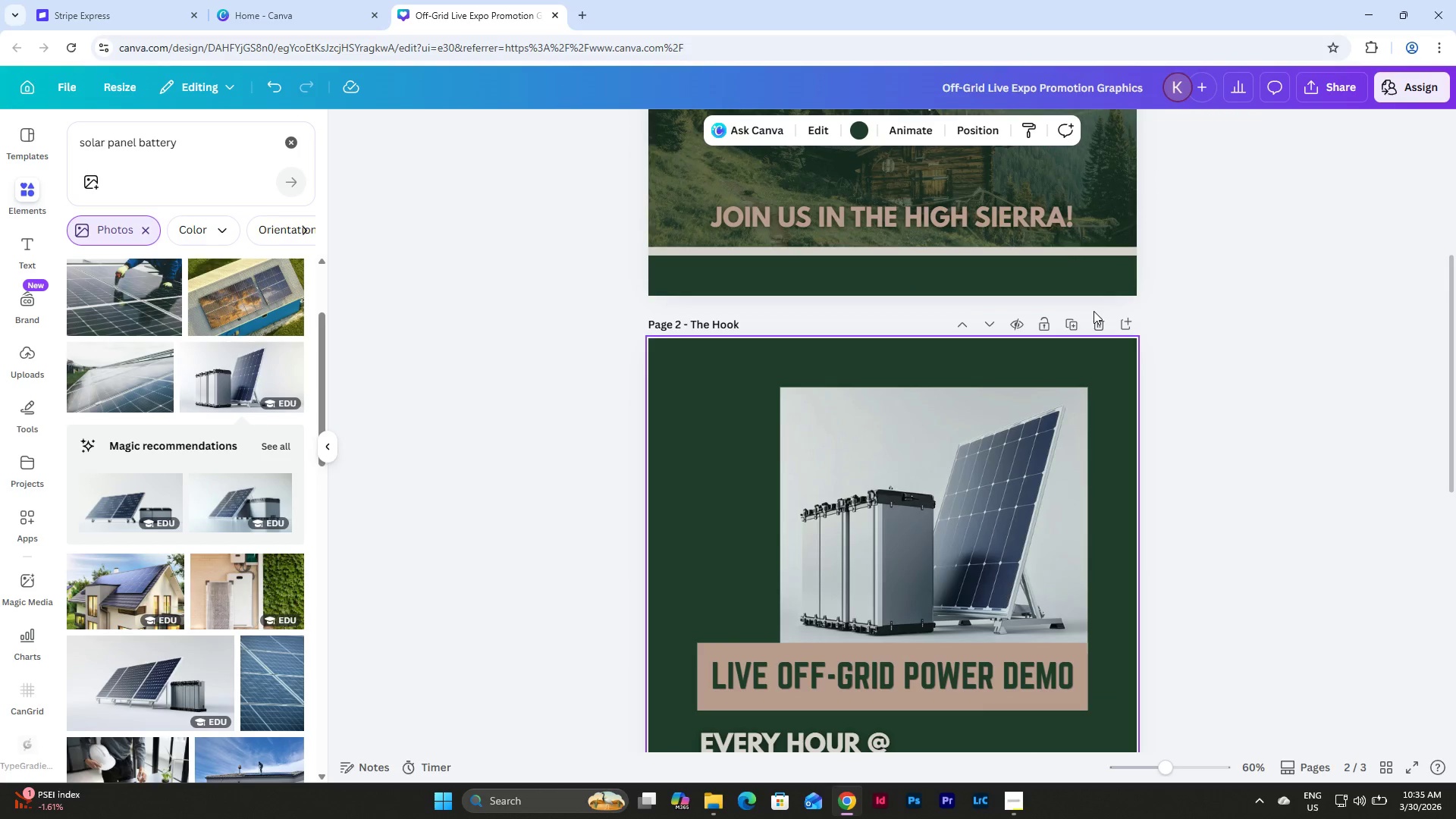 
scroll: coordinate [1094, 311], scroll_direction: down, amount: 2.0
 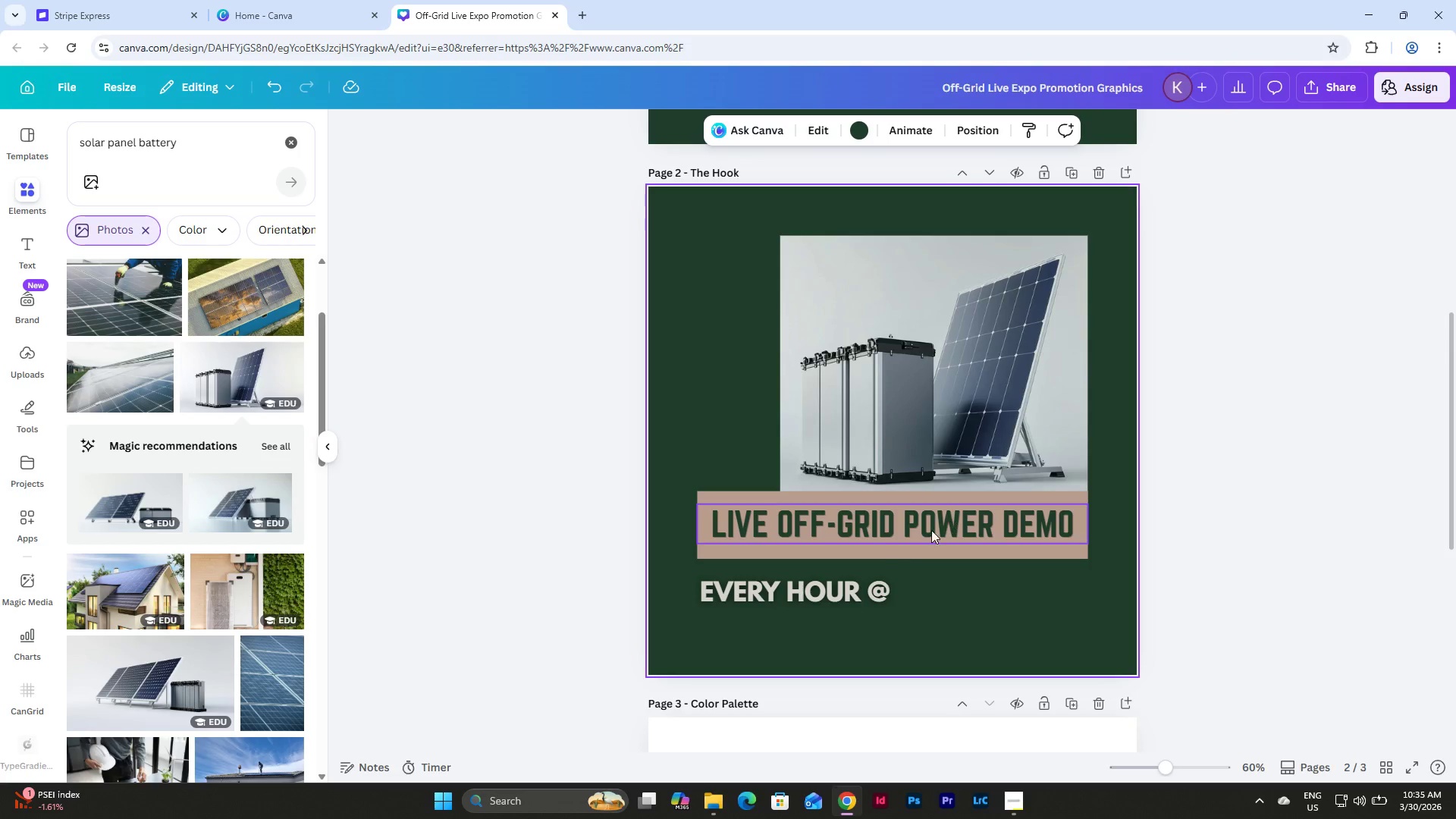 
scroll: coordinate [917, 379], scroll_direction: up, amount: 6.0
 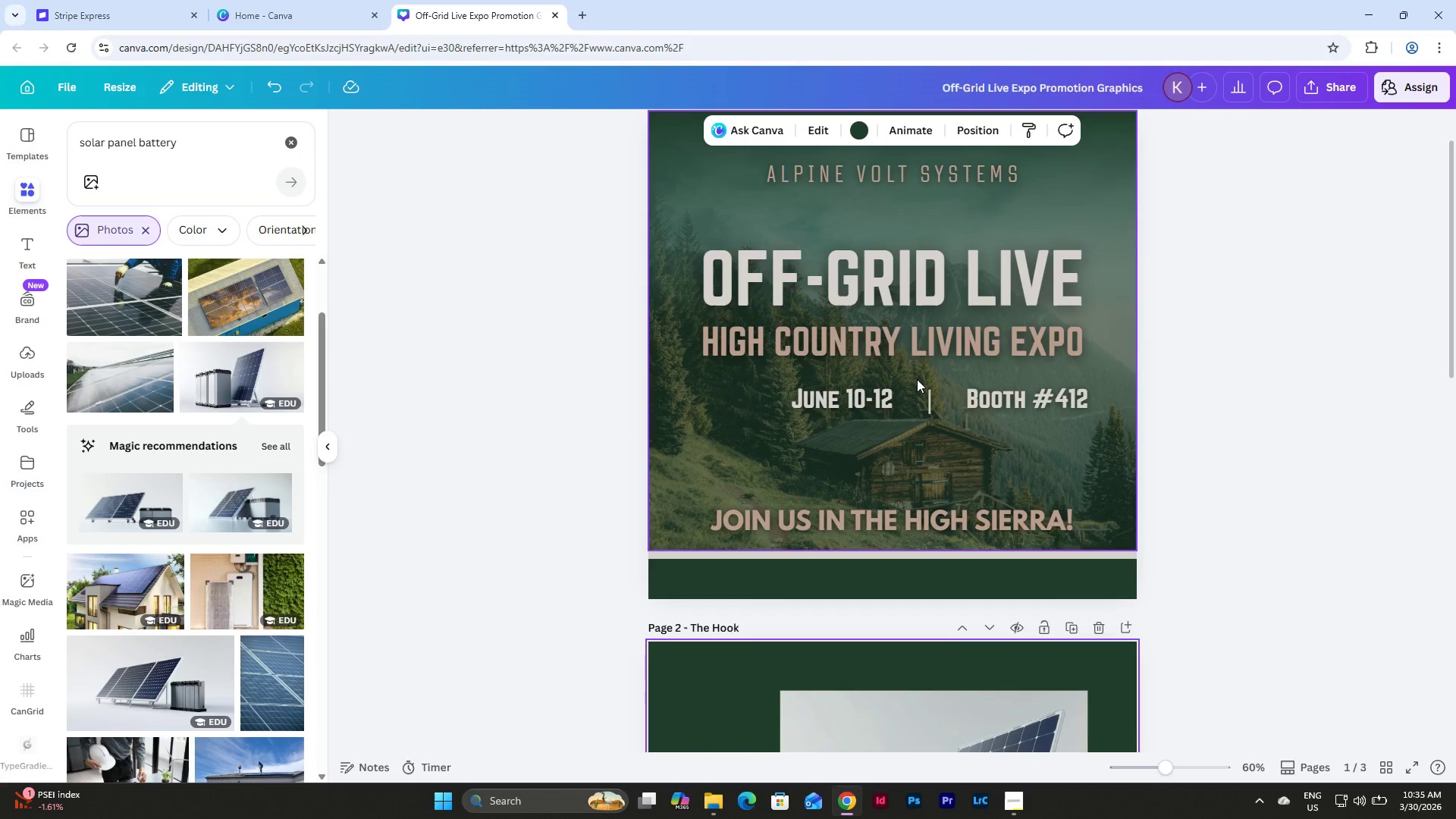 
scroll: coordinate [917, 379], scroll_direction: down, amount: 4.0
 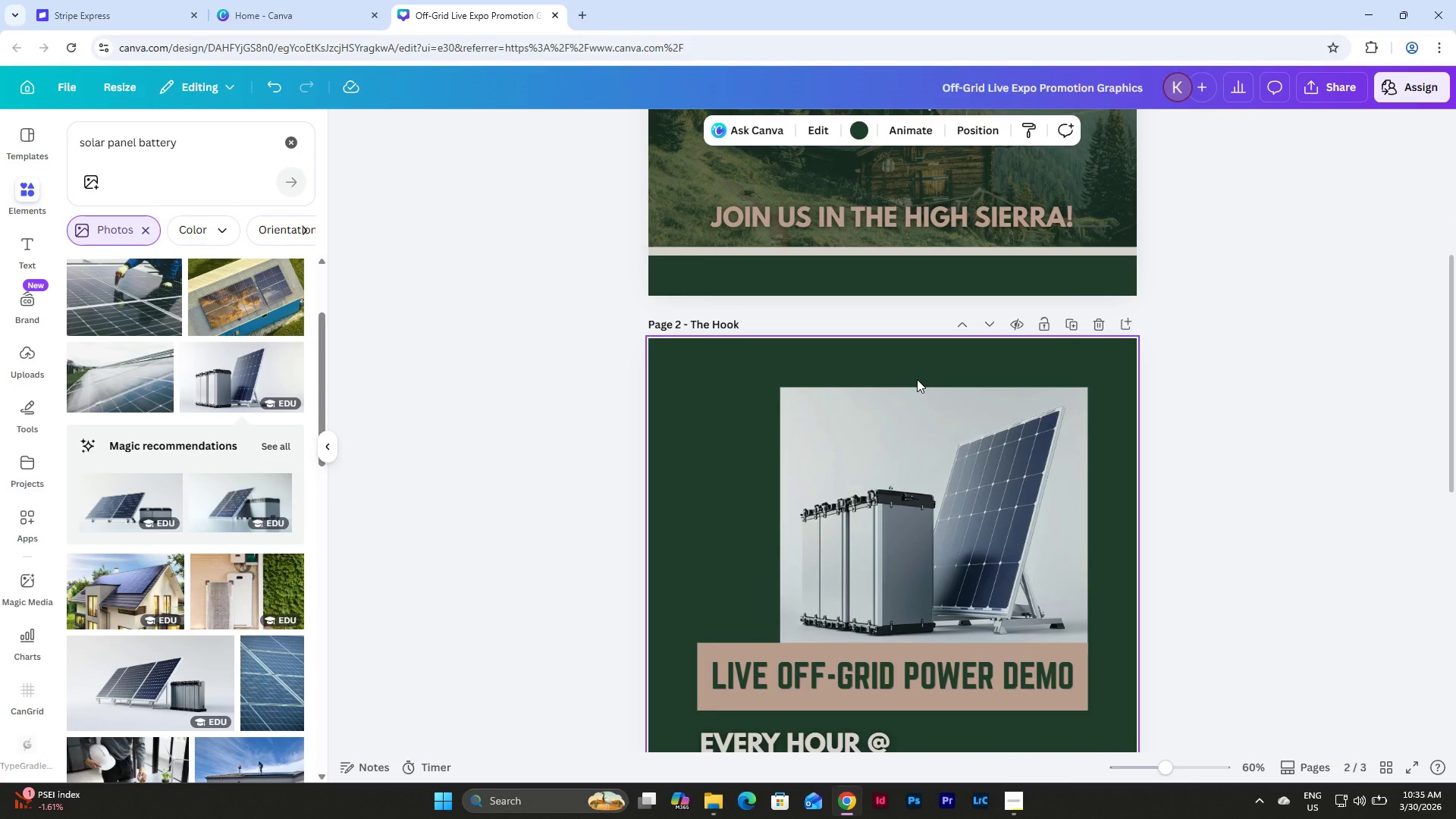 
scroll: coordinate [917, 379], scroll_direction: up, amount: 2.0
 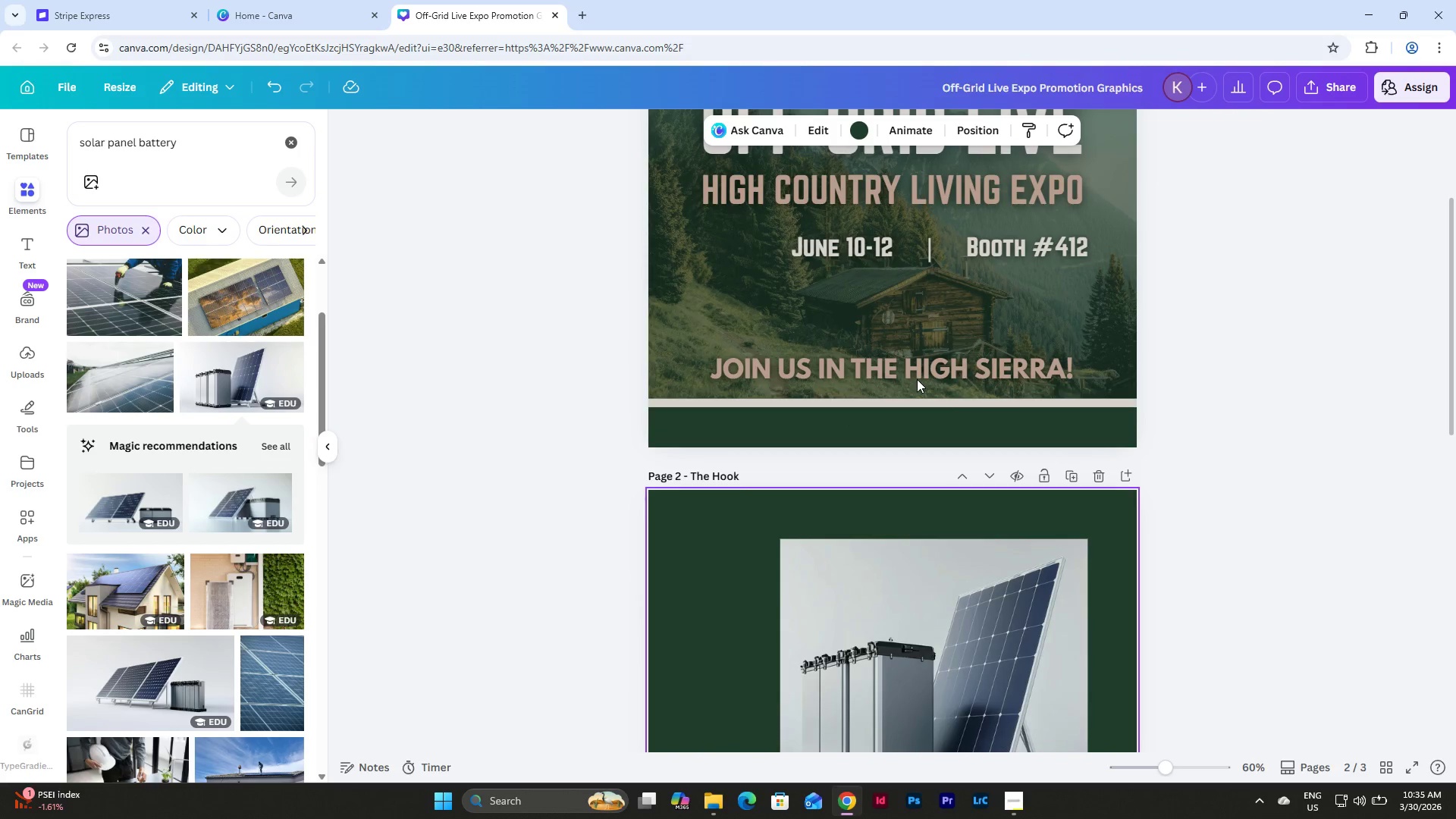 
left_click([917, 379])
 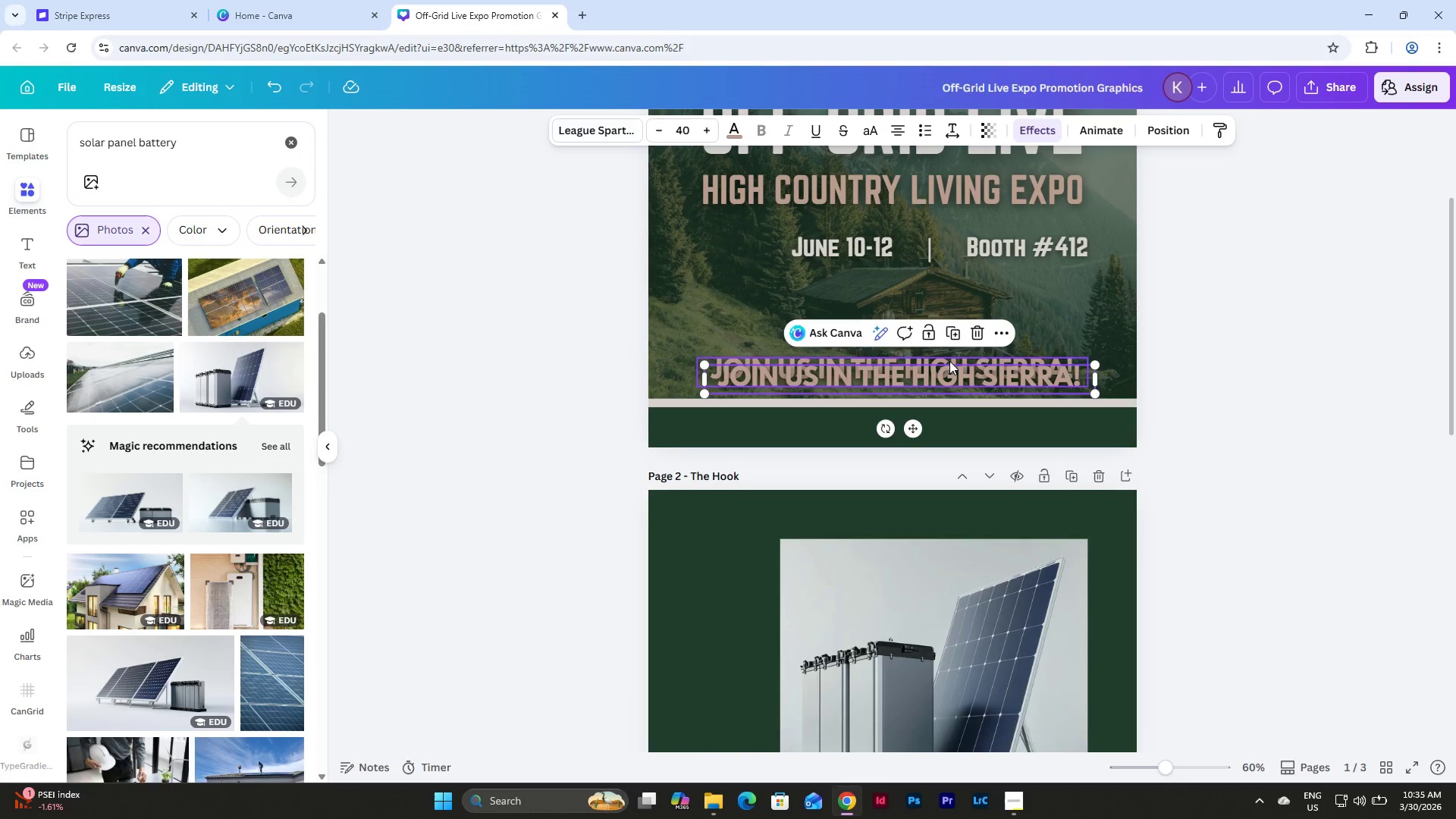 
left_click_drag(start_coordinate=[939, 377], to_coordinate=[943, 469])
 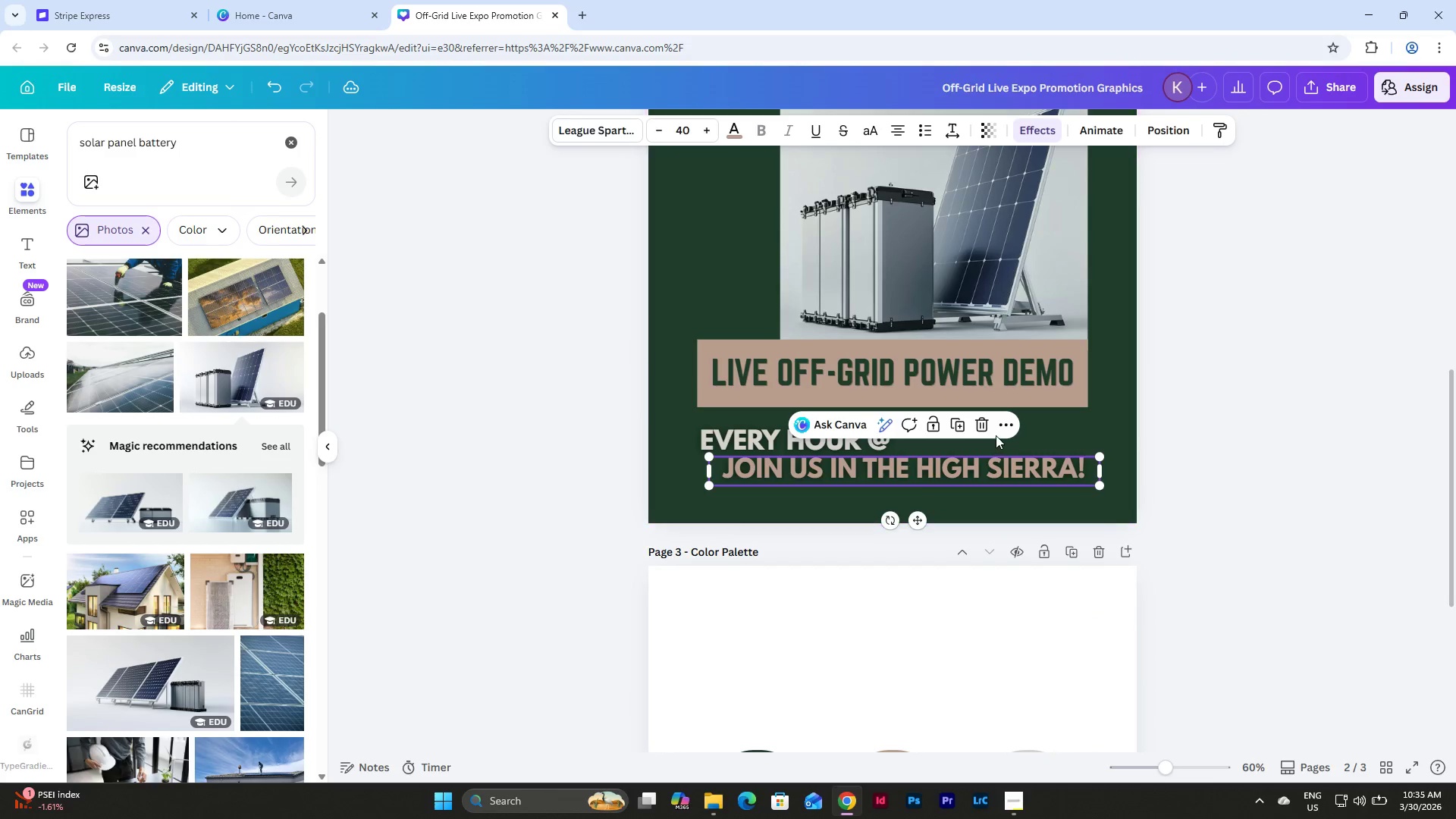 
scroll: coordinate [971, 411], scroll_direction: down, amount: 6.0
 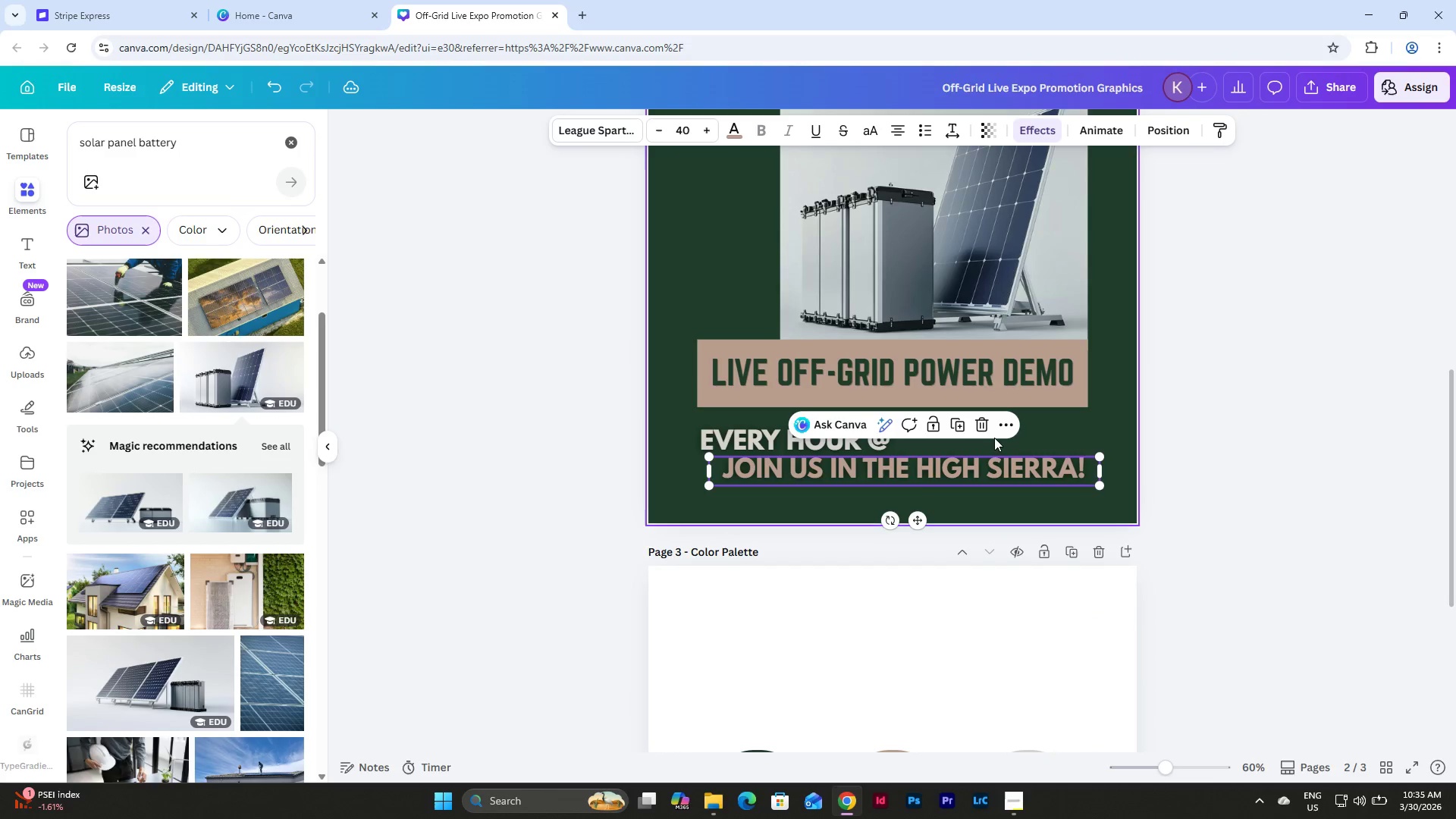 
left_click([984, 421])
 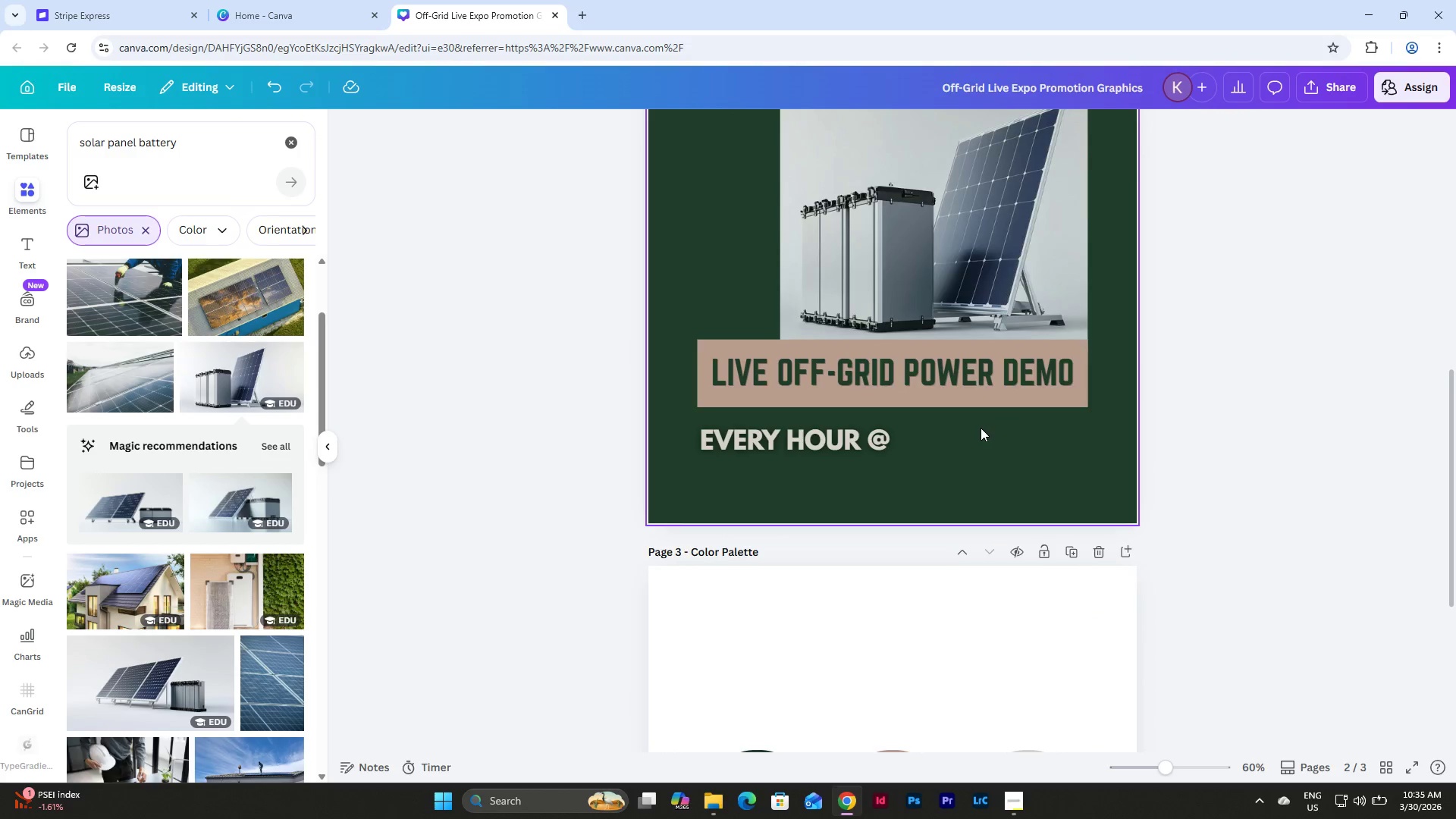 
scroll: coordinate [981, 428], scroll_direction: up, amount: 6.0
 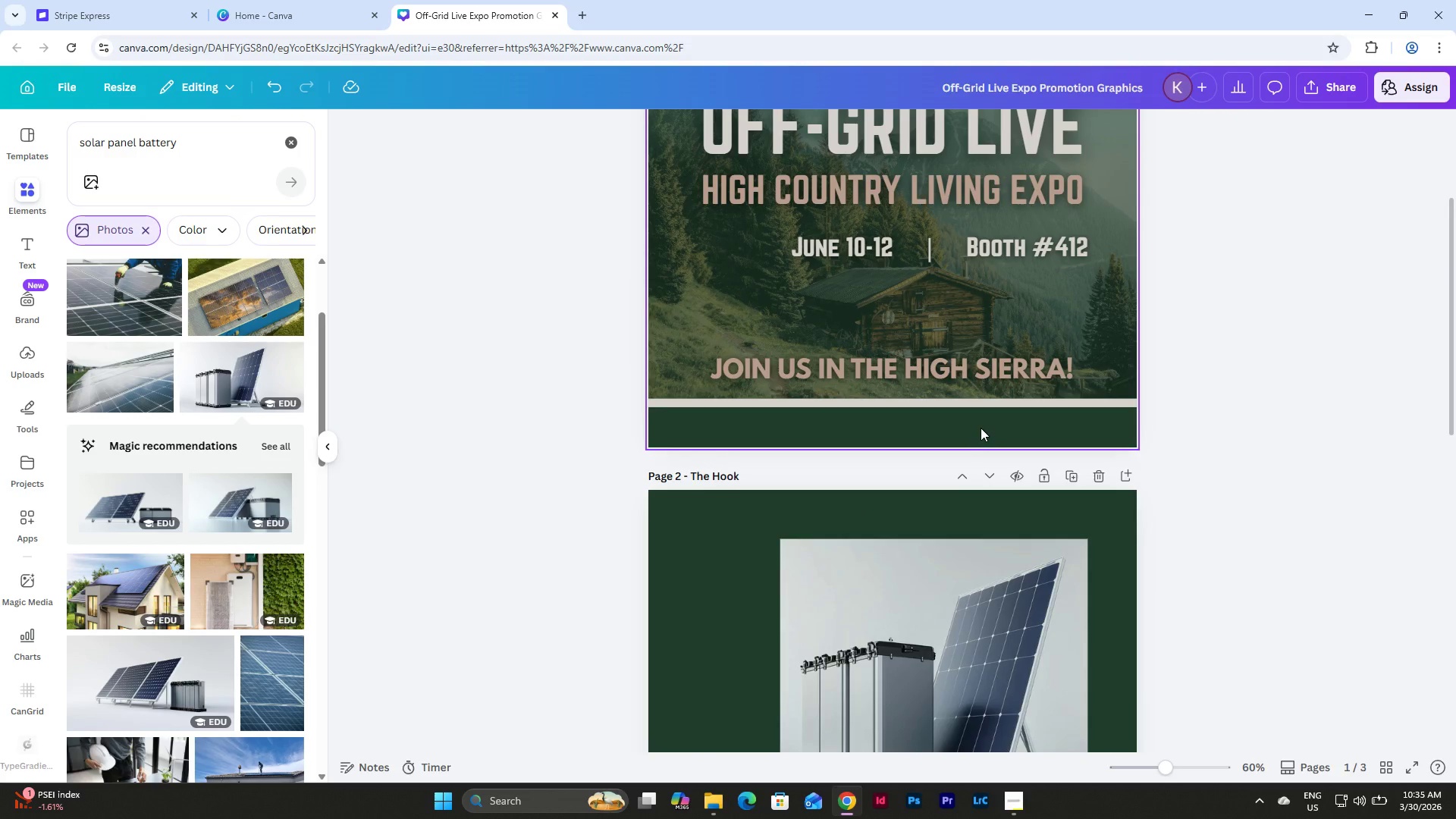 
scroll: coordinate [981, 428], scroll_direction: down, amount: 5.0
 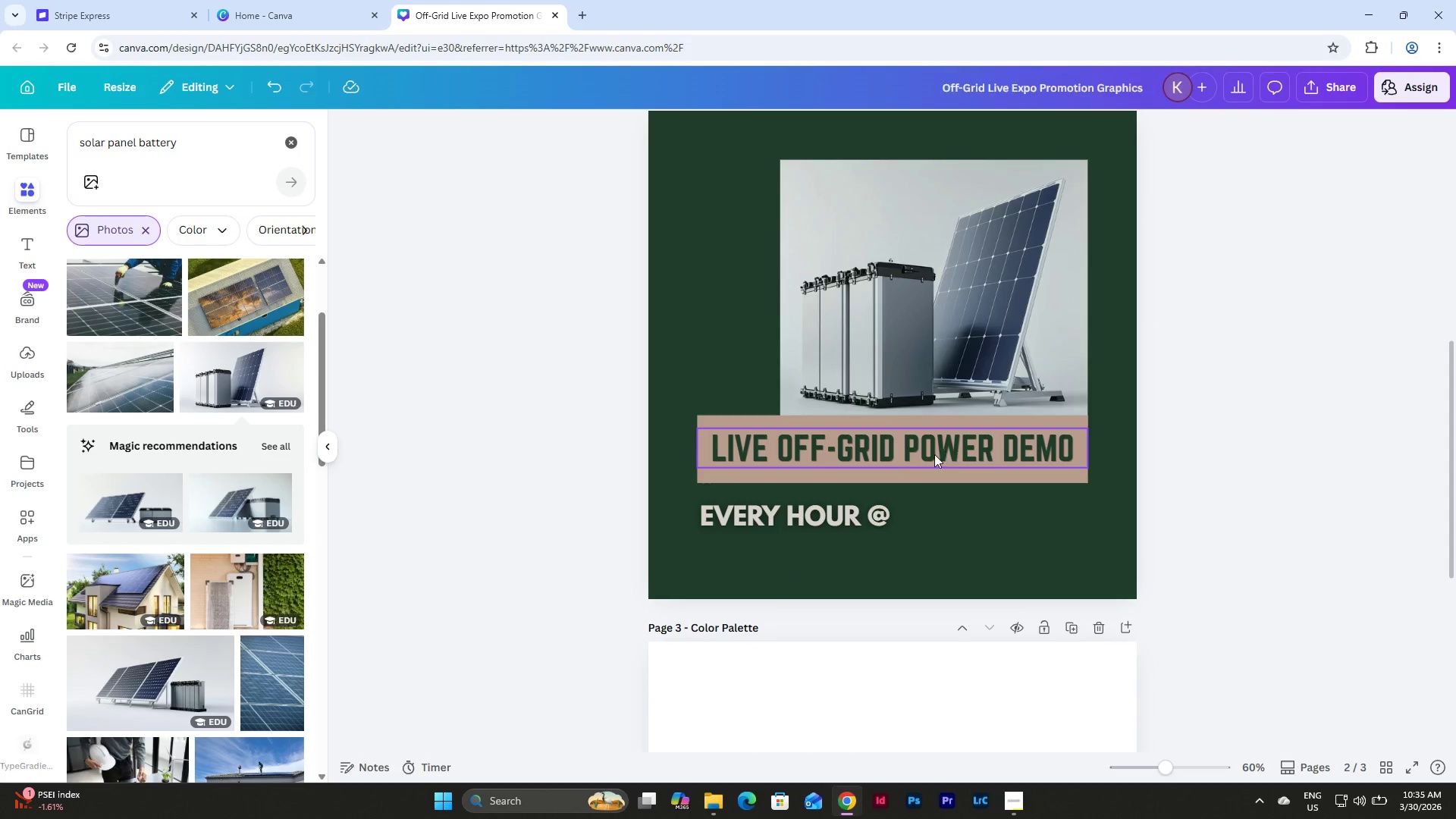 
left_click([934, 454])
 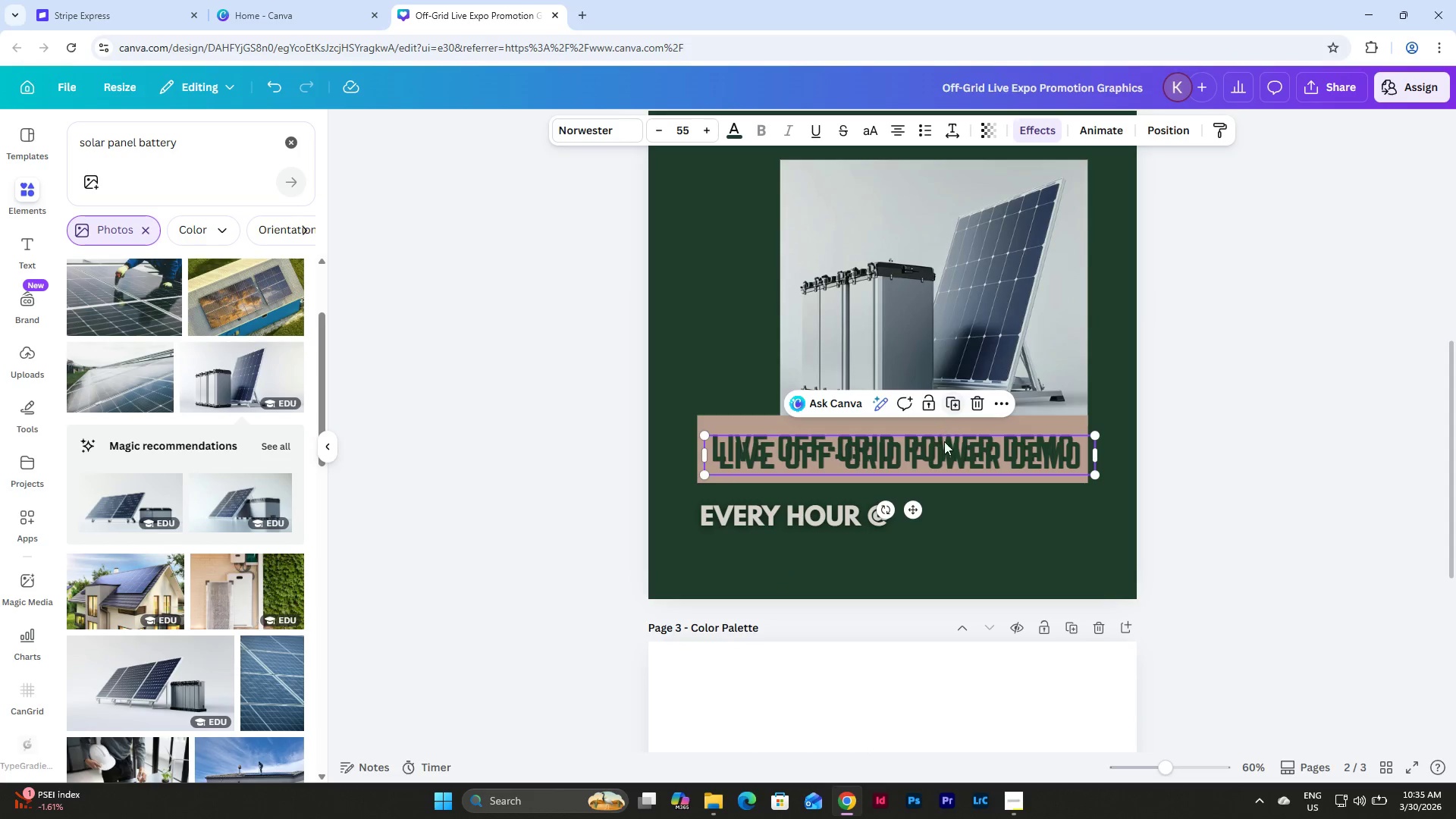 
left_click_drag(start_coordinate=[940, 456], to_coordinate=[929, 551])
 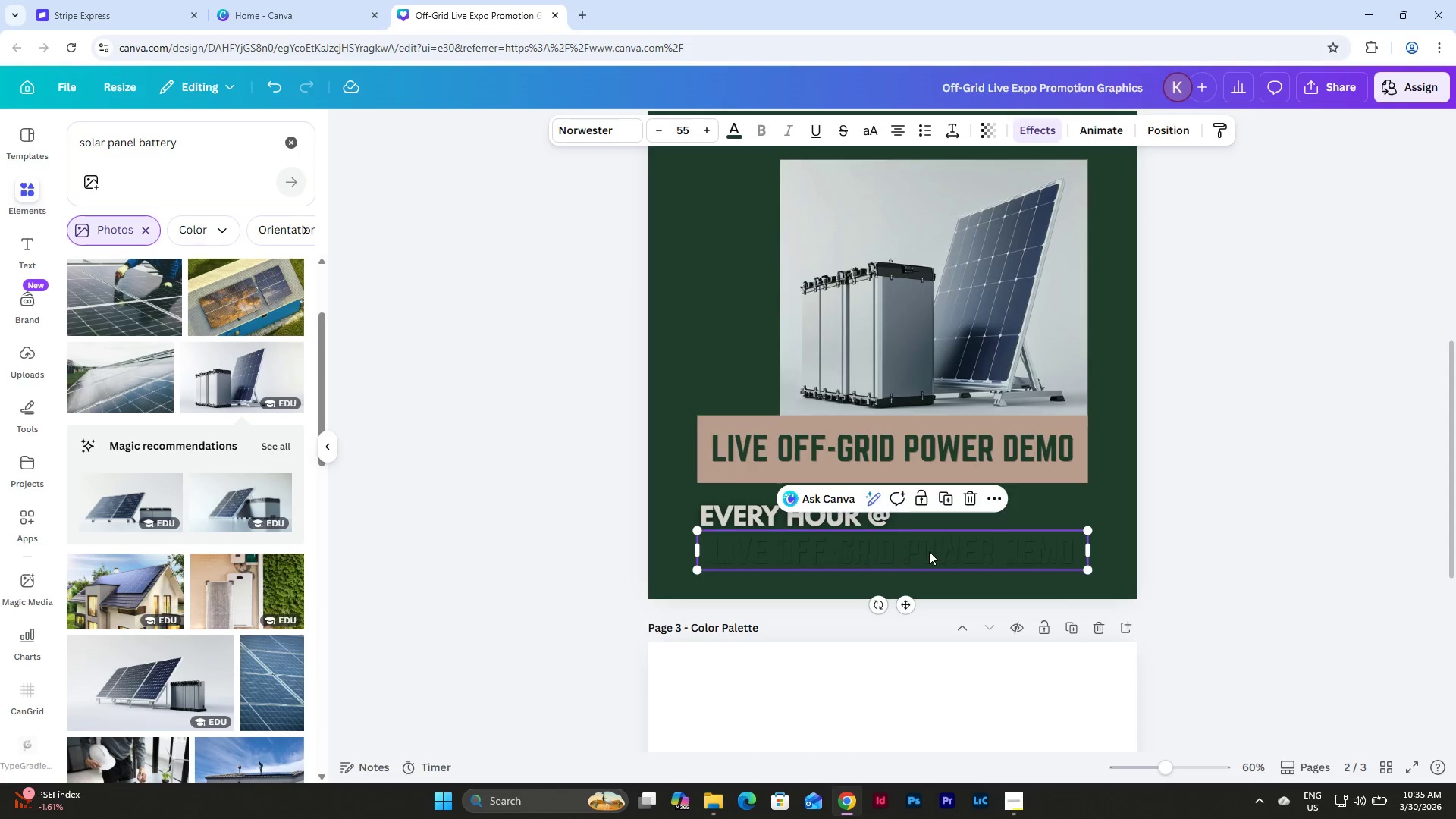 
left_click([929, 551])
 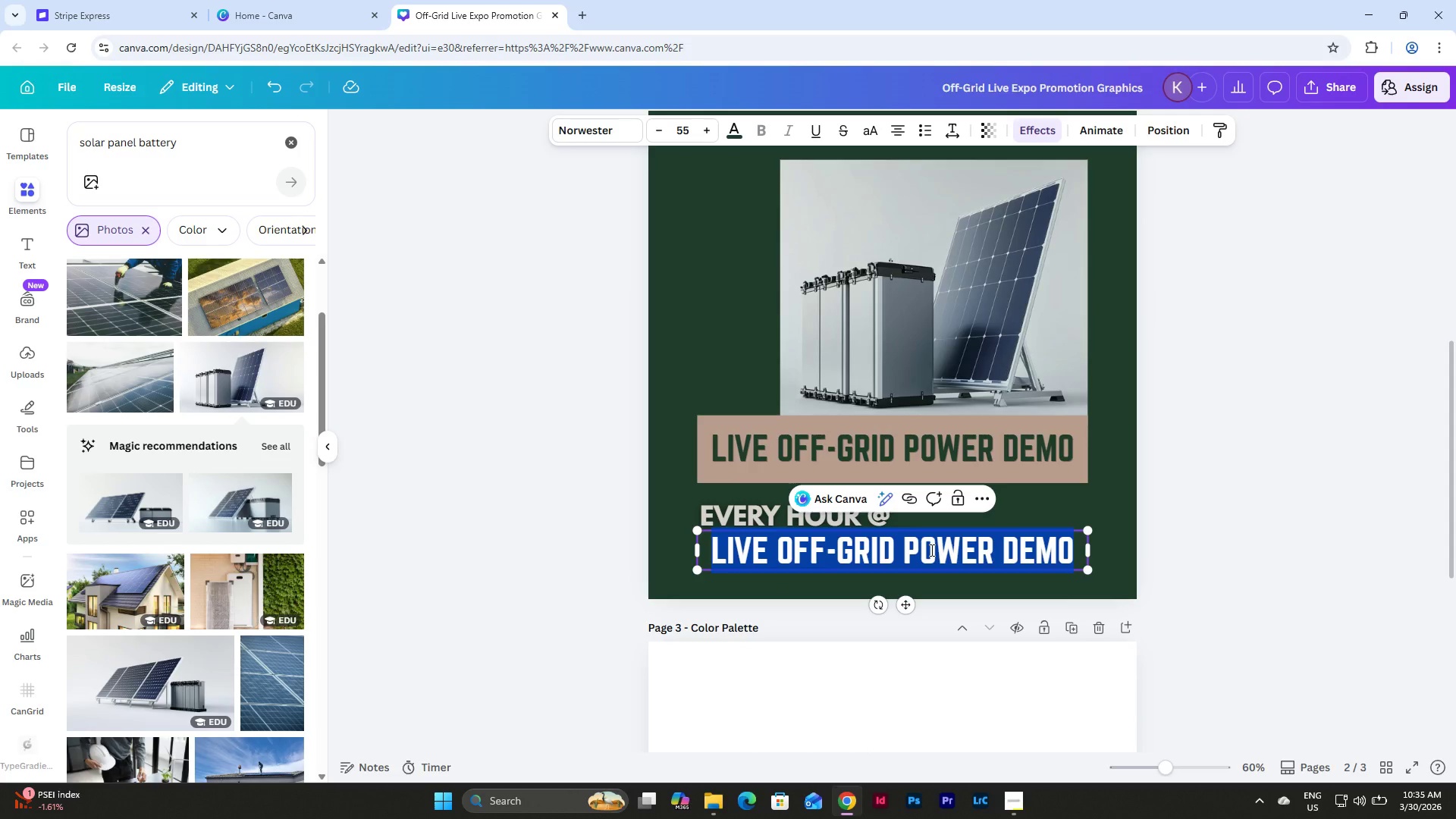 
type(BOOT)
key(Backspace)
key(Backspace)
key(Backspace)
type(oot)
key(Backspace)
key(Backspace)
key(Backspace)
type(OOTH #42)
 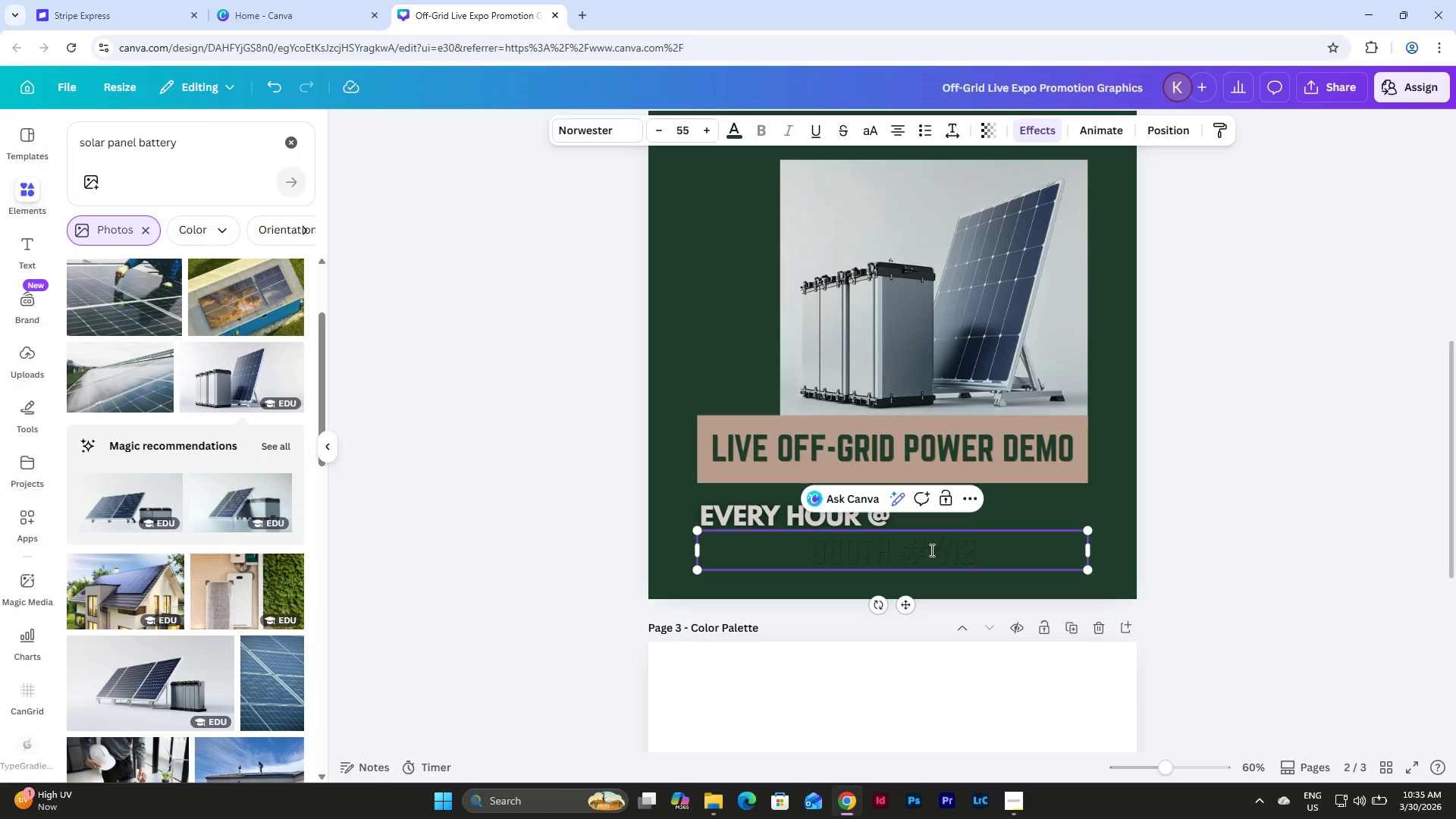 
 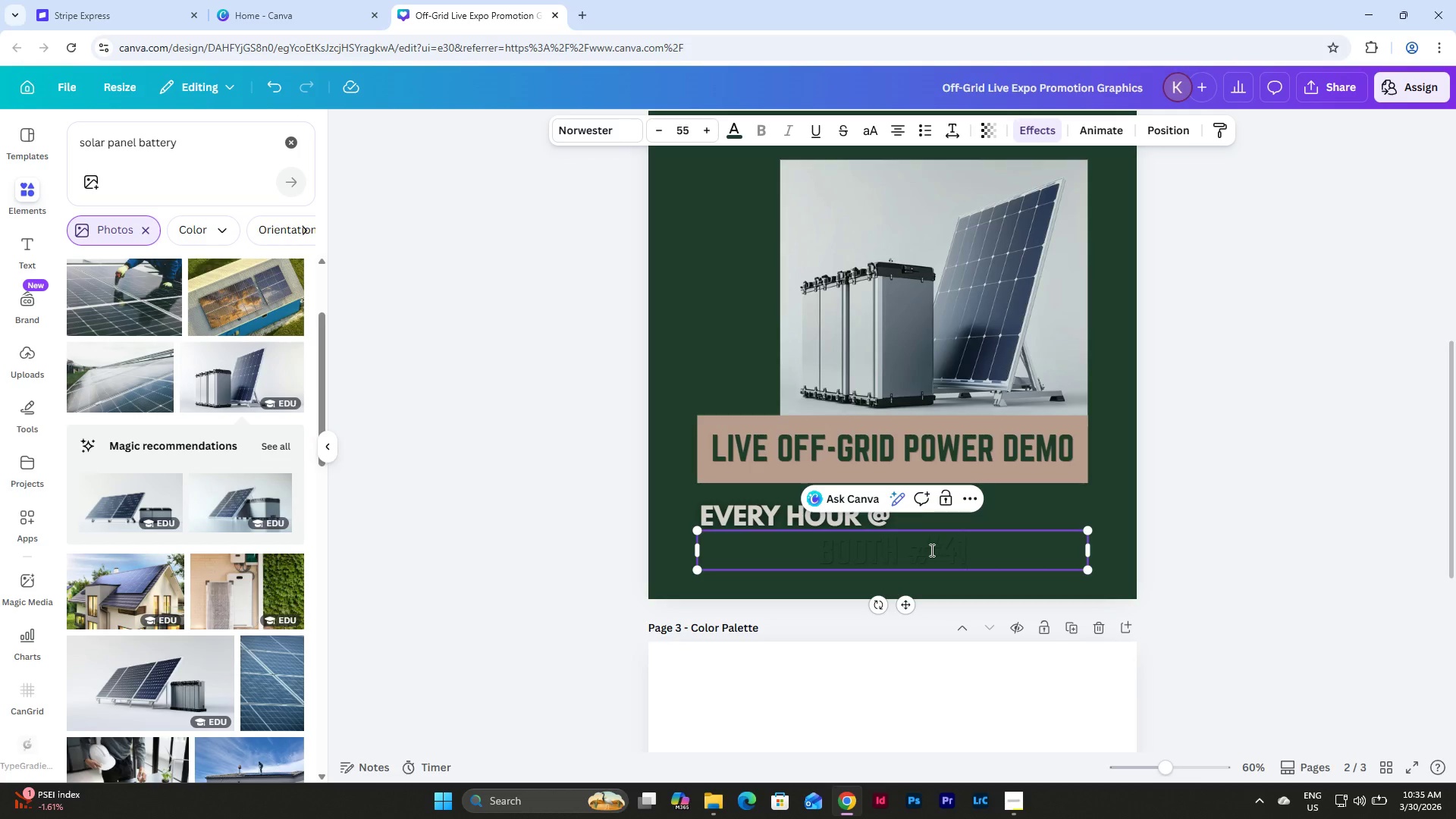 
hold_key(key=1, duration=0.33)
 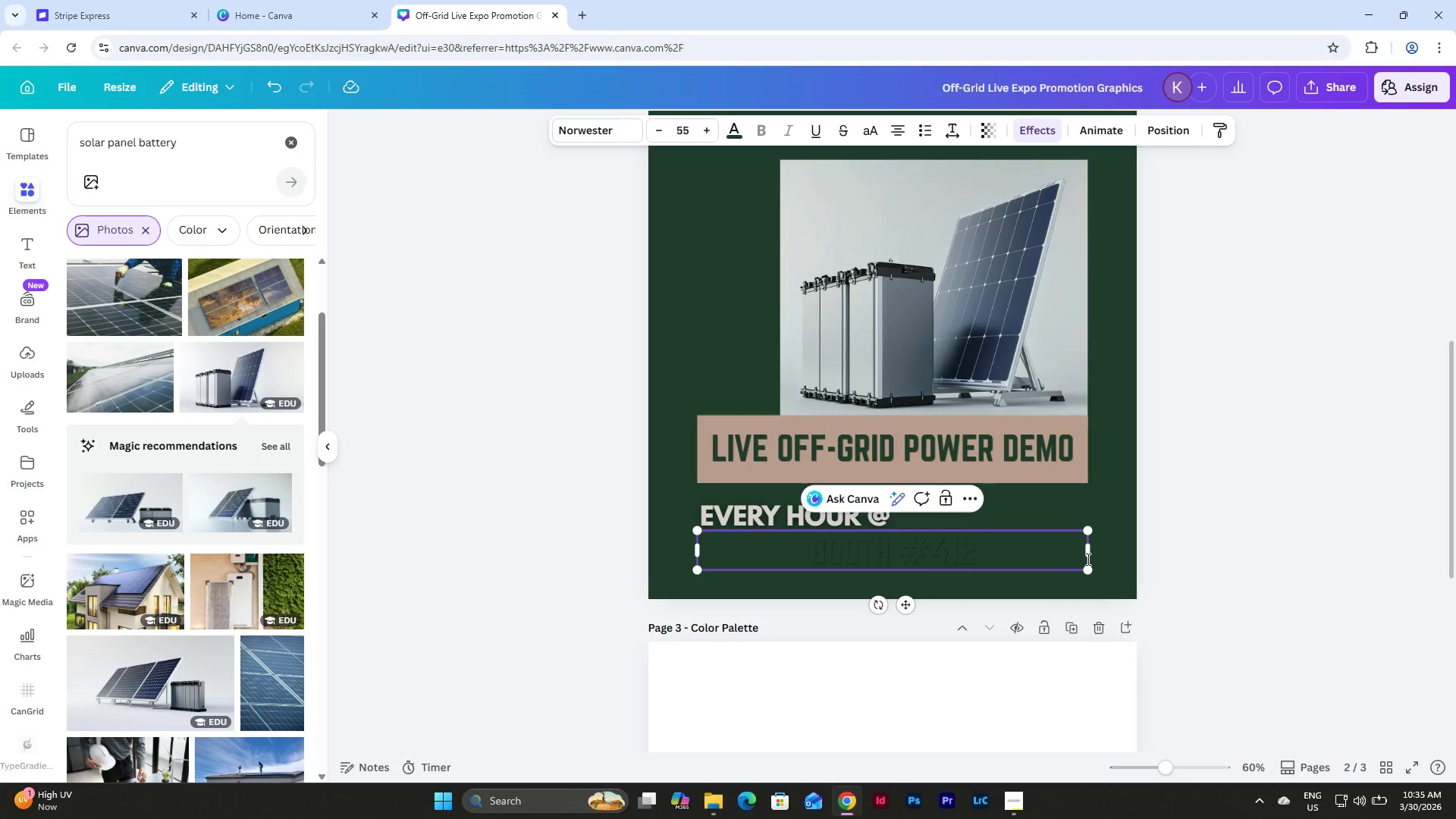 
left_click_drag(start_coordinate=[1093, 556], to_coordinate=[900, 559])
 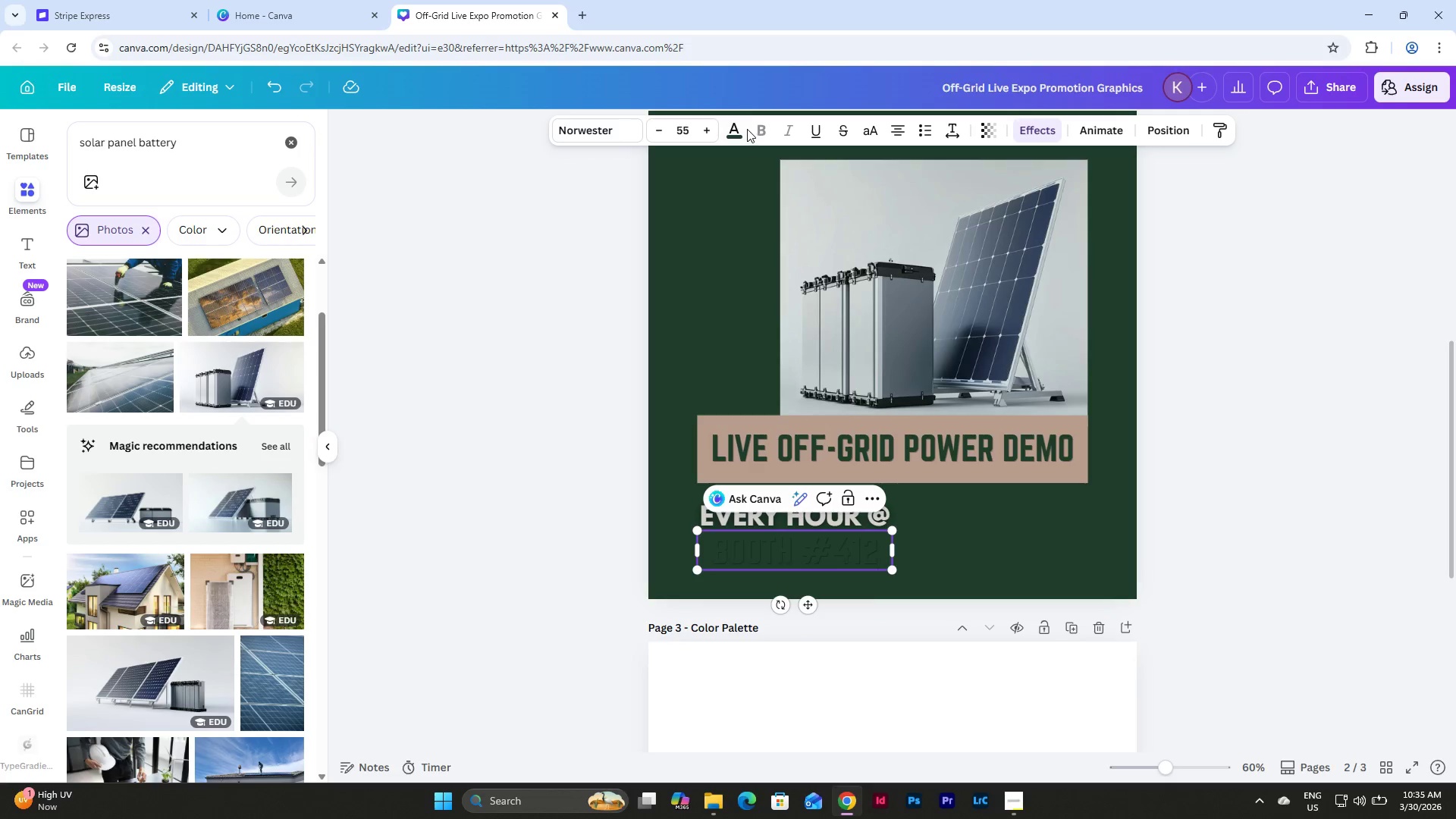 
left_click([735, 127])
 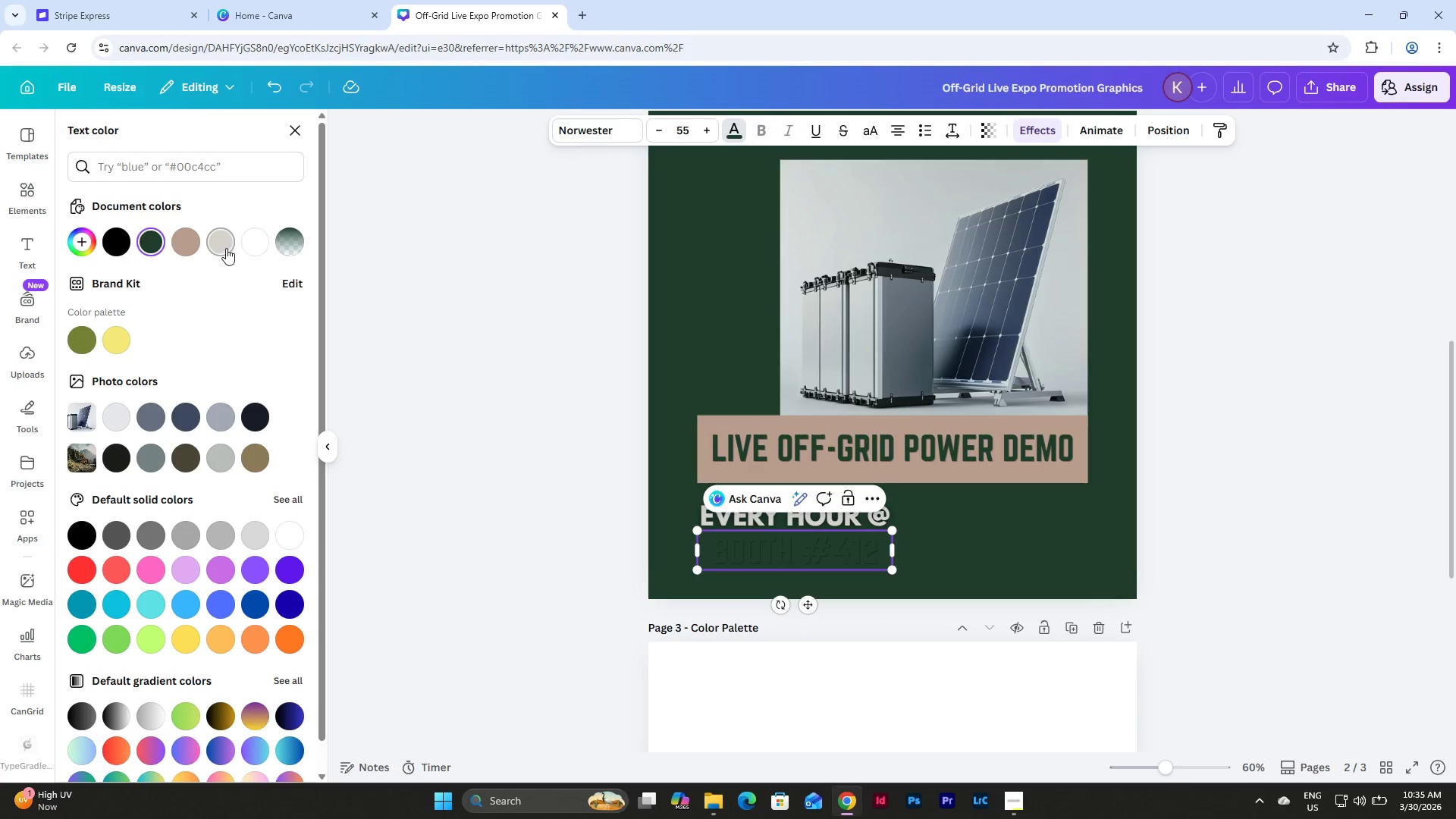 
left_click([222, 240])
 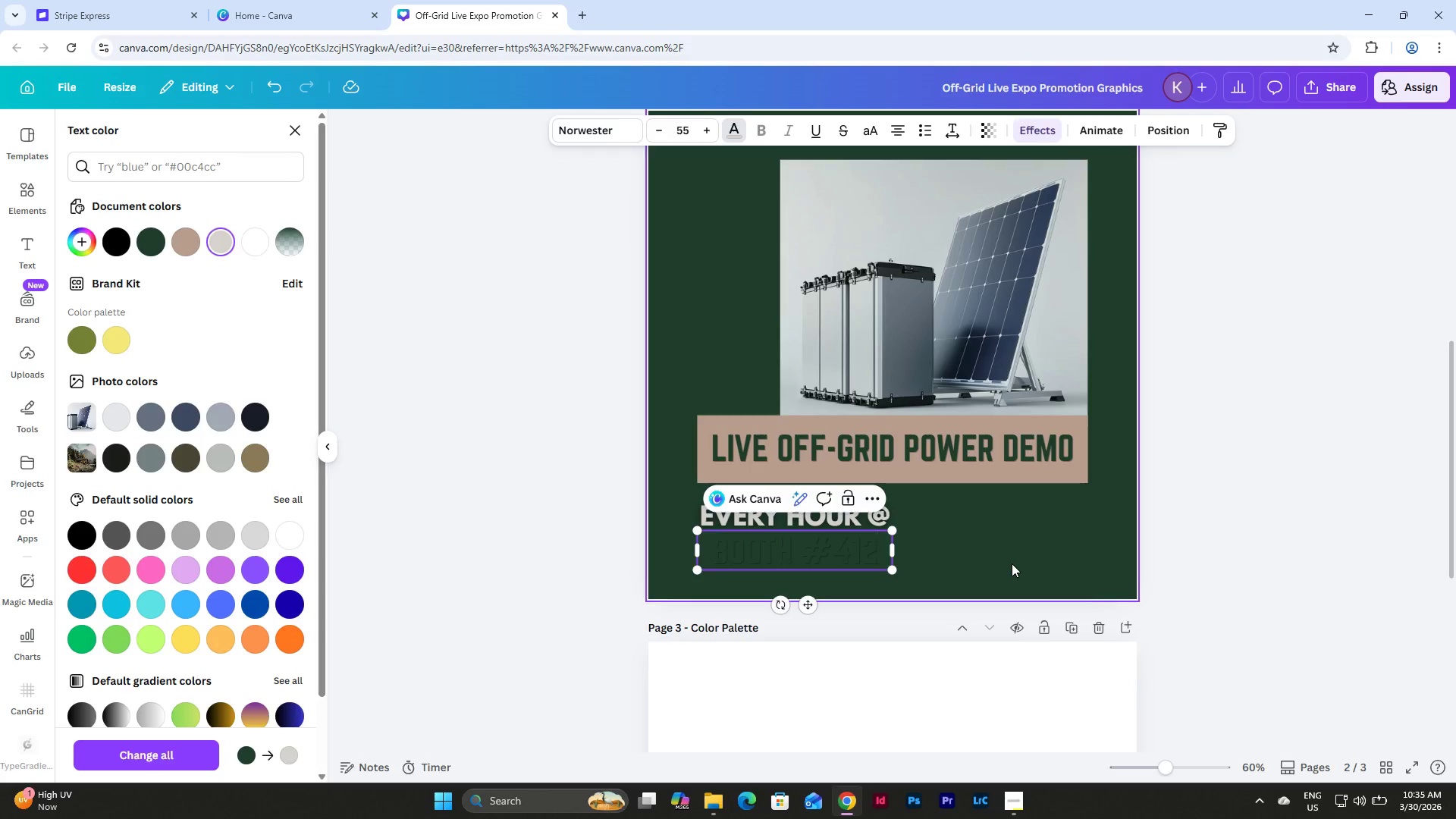 
double_click([858, 551])
 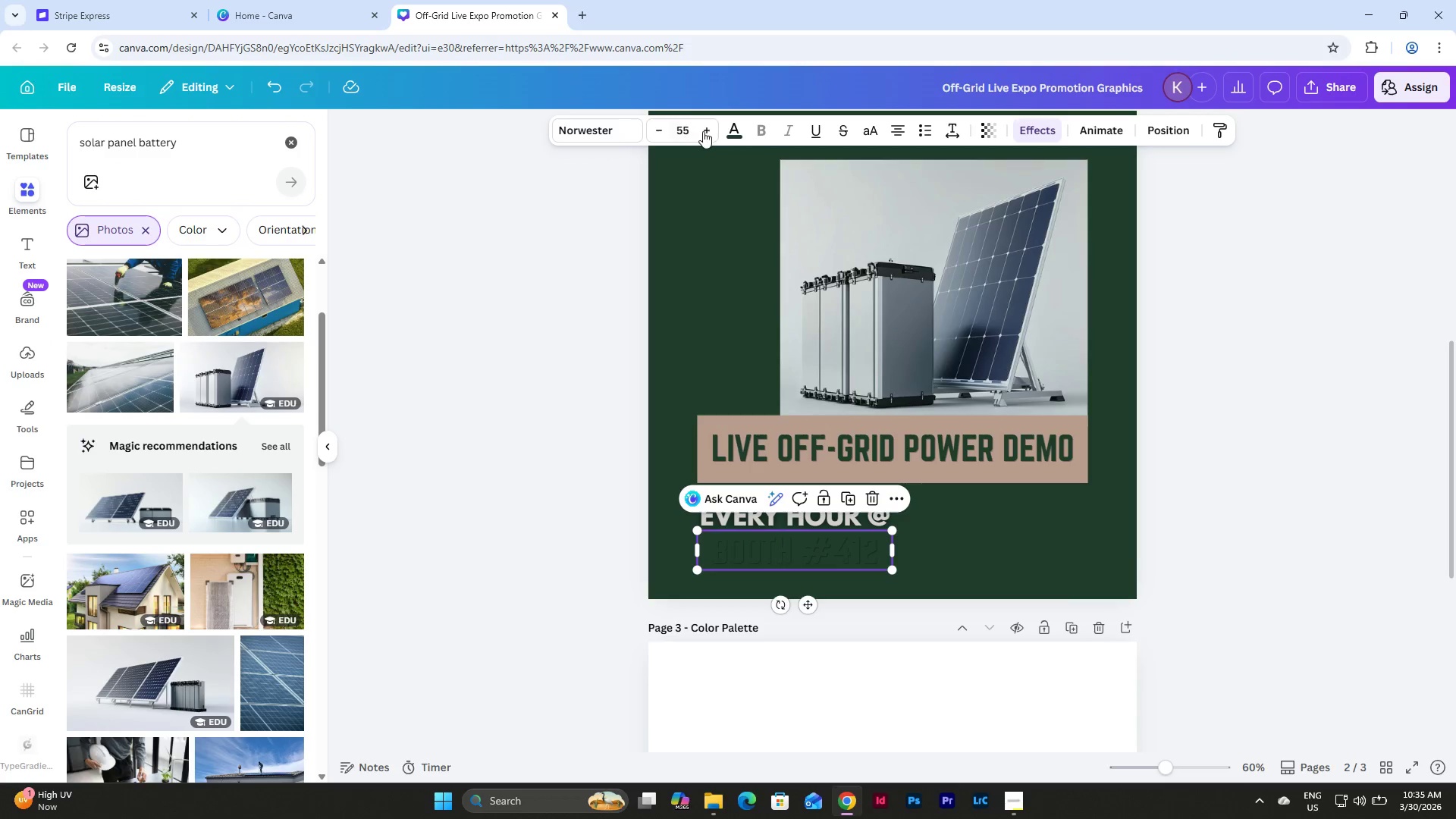 
left_click([740, 128])
 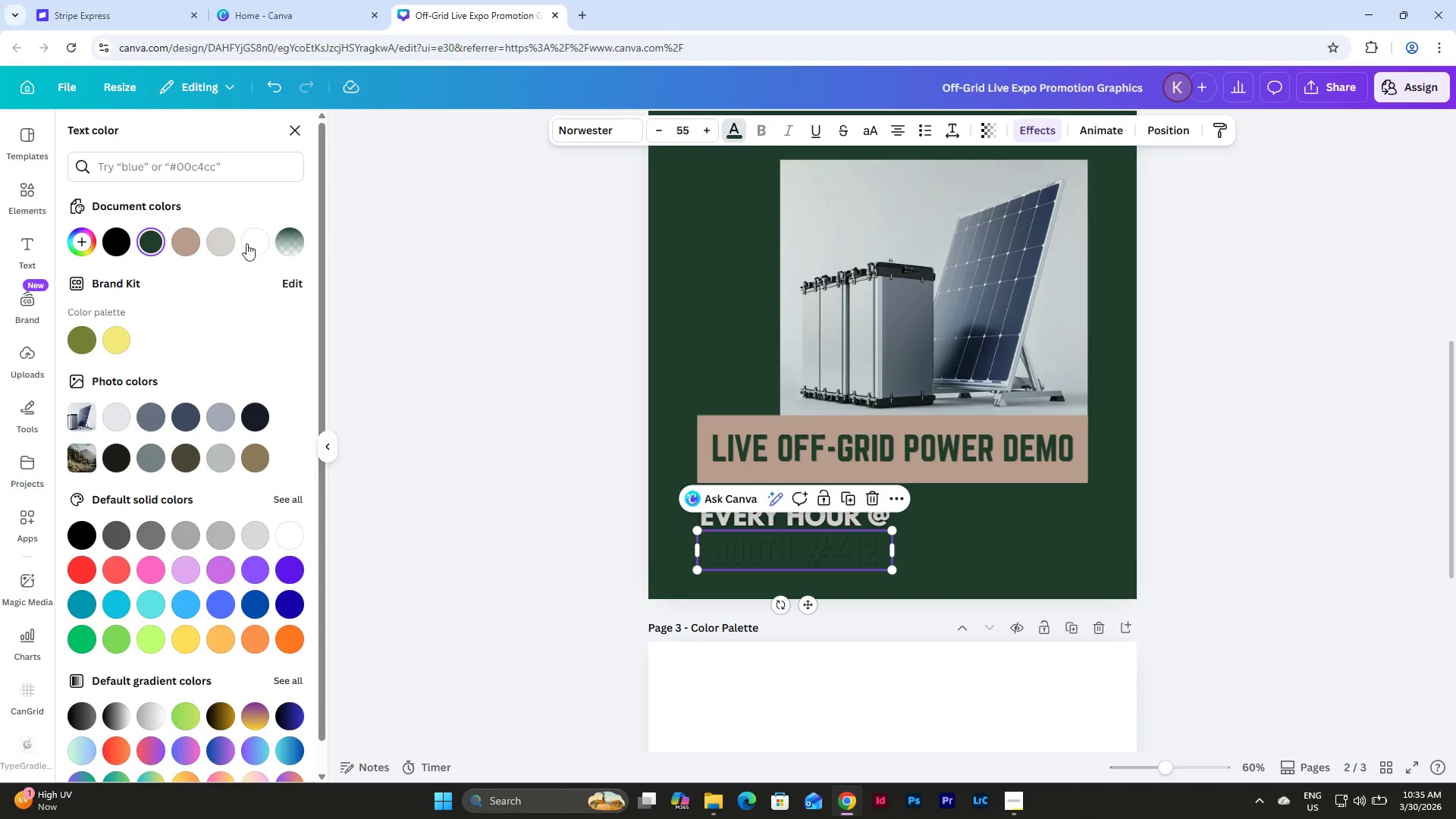 
left_click([210, 243])
 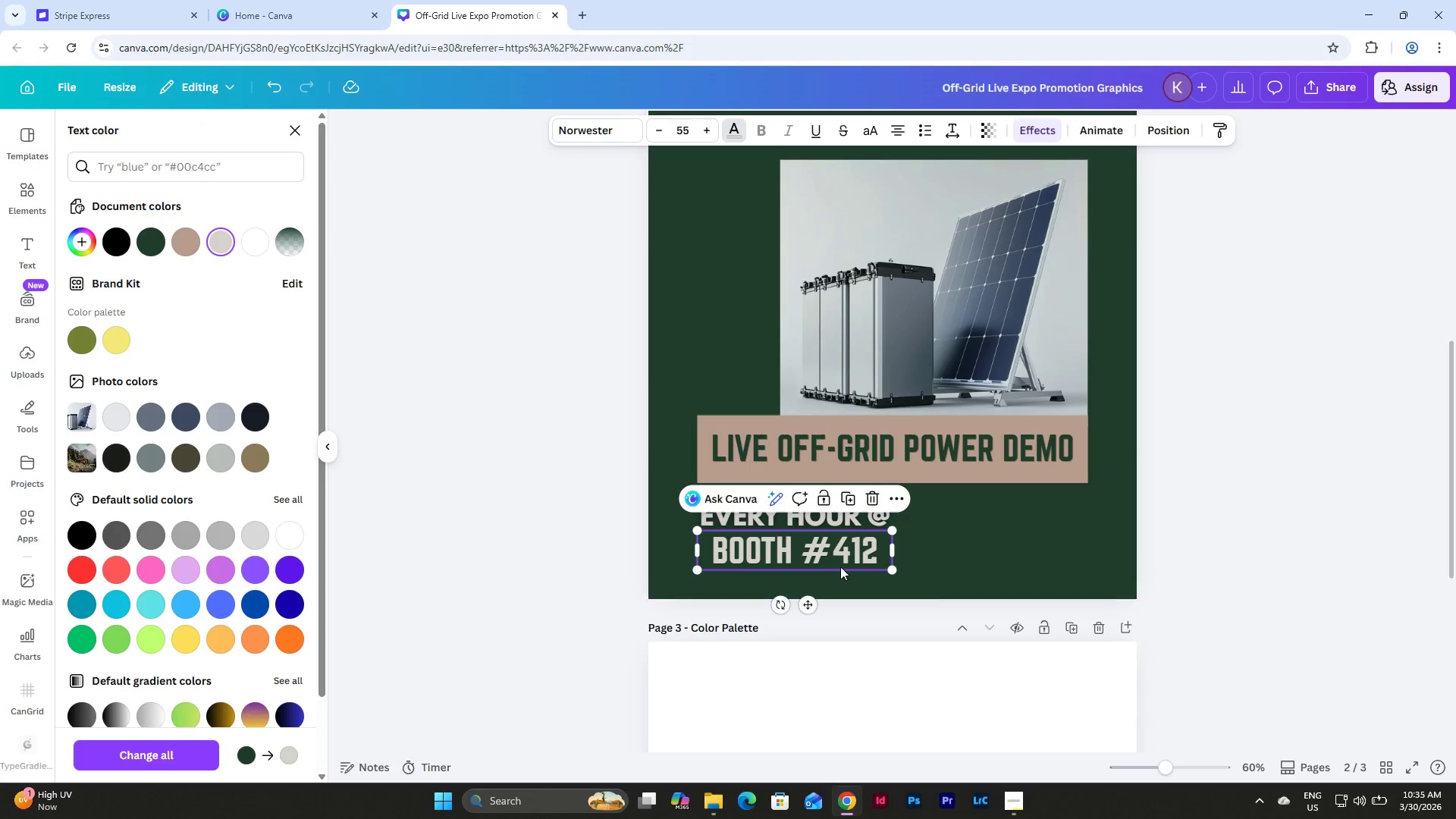 
left_click_drag(start_coordinate=[802, 552], to_coordinate=[996, 521])
 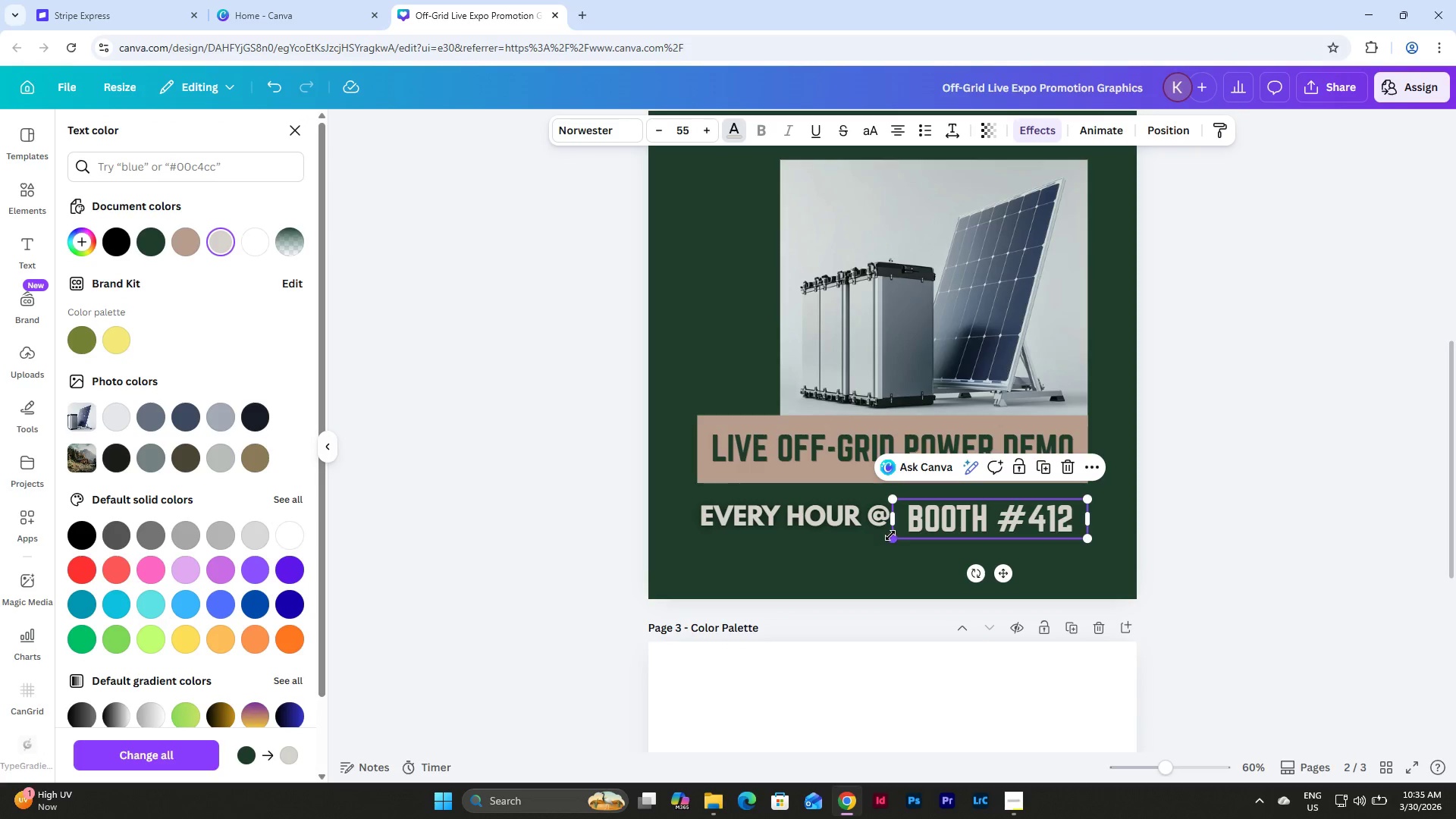 
left_click_drag(start_coordinate=[891, 535], to_coordinate=[854, 558])
 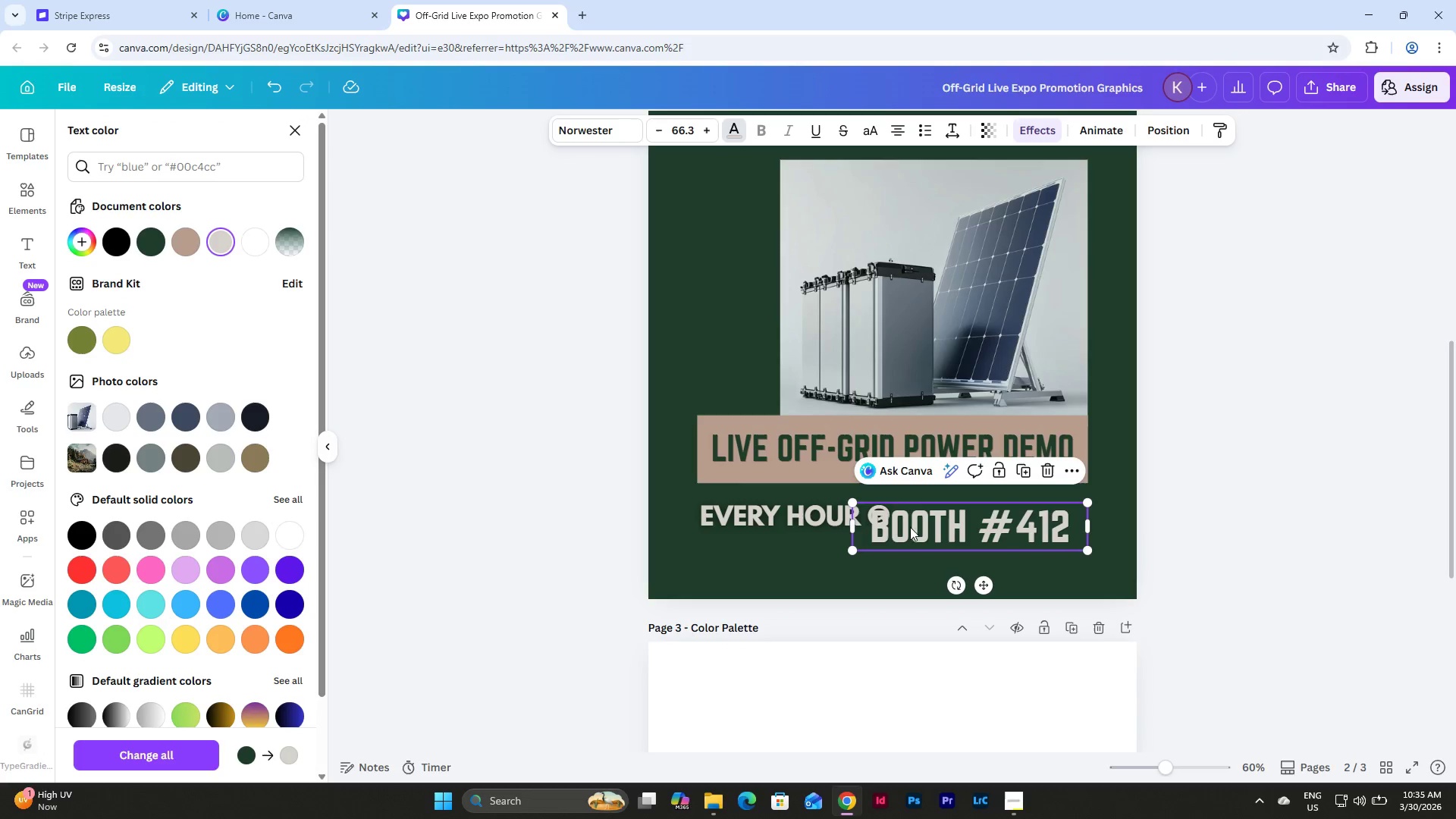 
left_click_drag(start_coordinate=[850, 526], to_coordinate=[884, 519])
 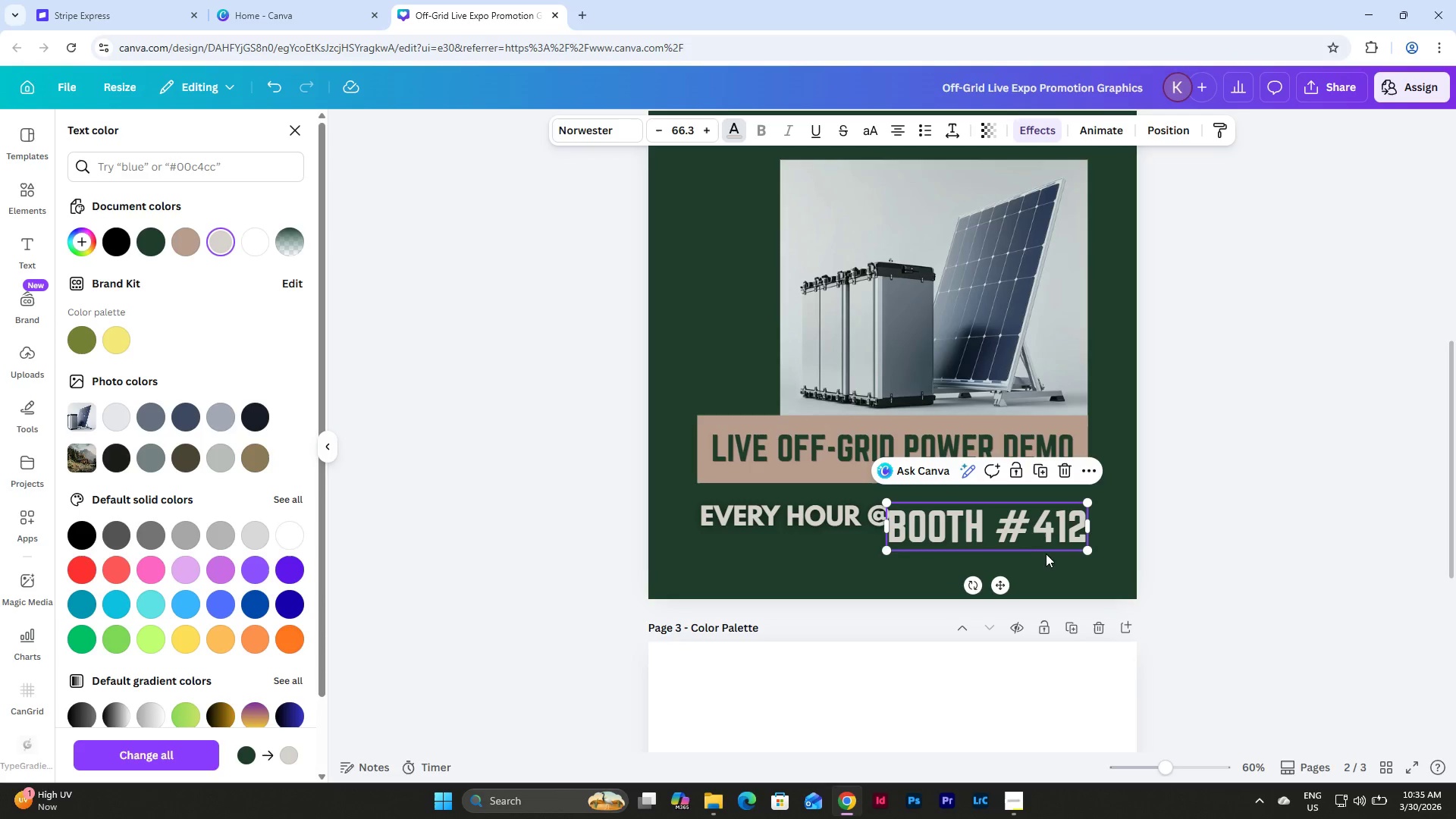 
left_click([1048, 554])
 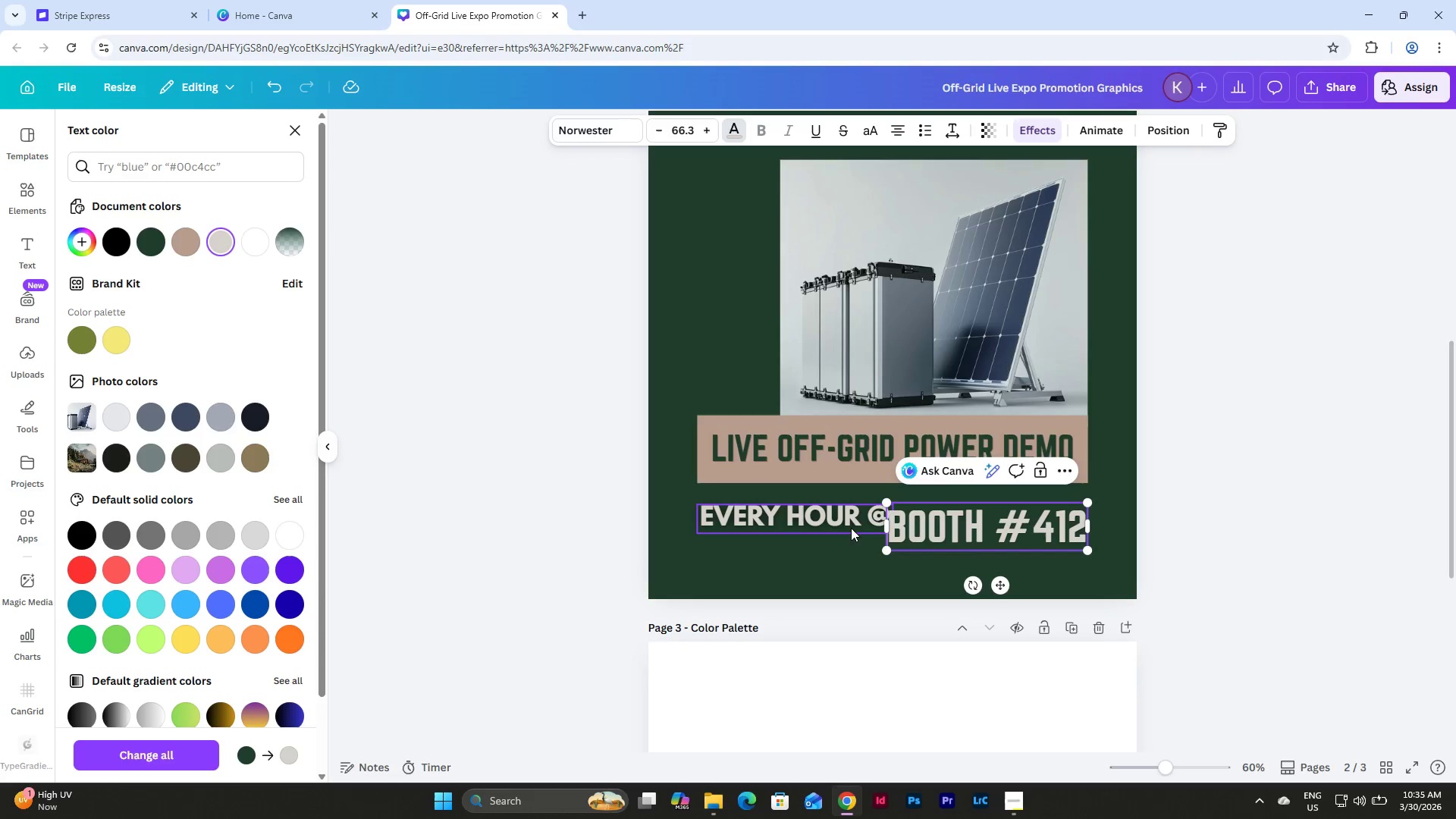 
left_click([847, 524])
 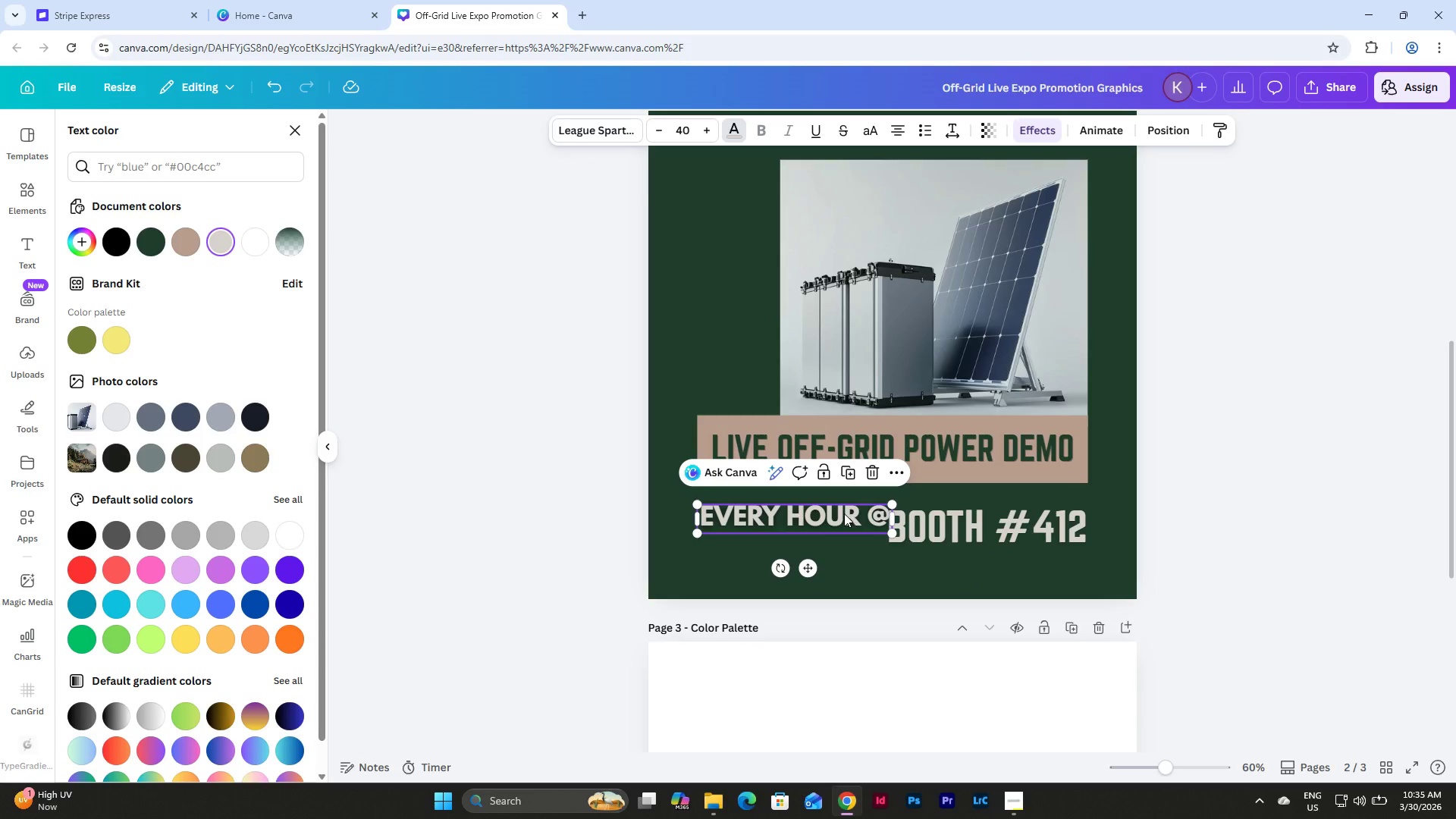 
left_click_drag(start_coordinate=[846, 513], to_coordinate=[828, 522])
 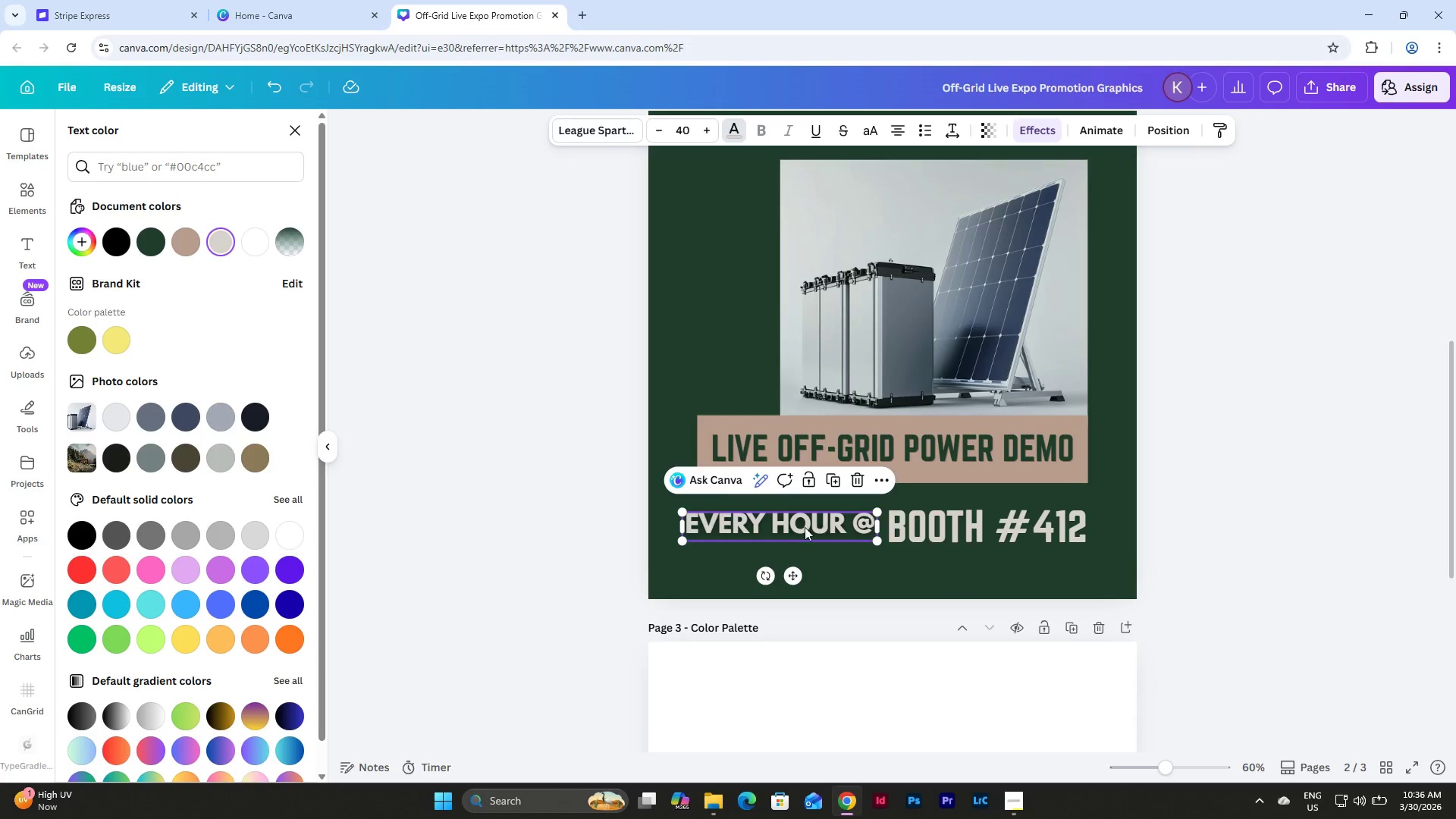 
mouse_move([786, 523])
 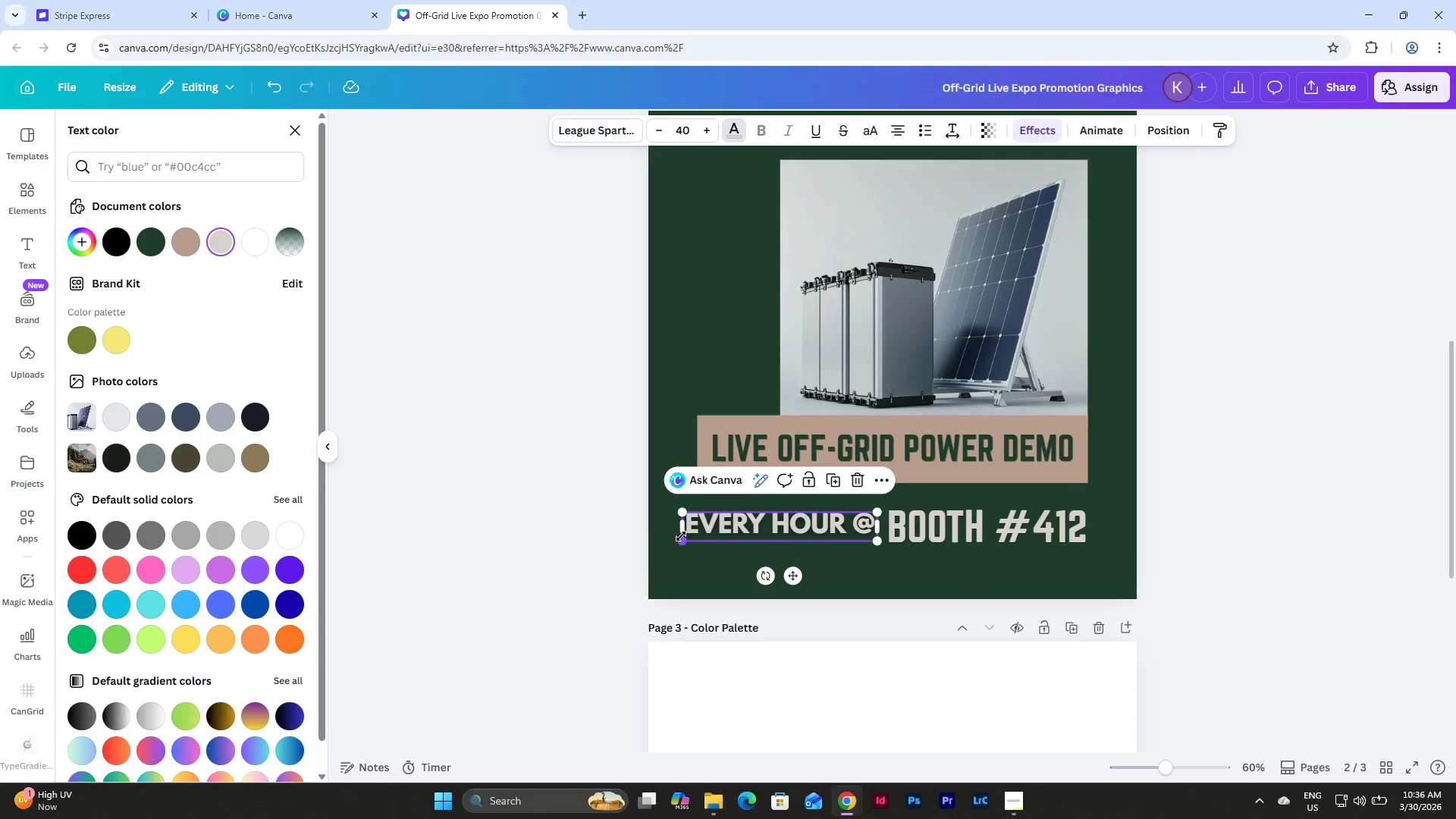 
left_click_drag(start_coordinate=[682, 537], to_coordinate=[697, 536])
 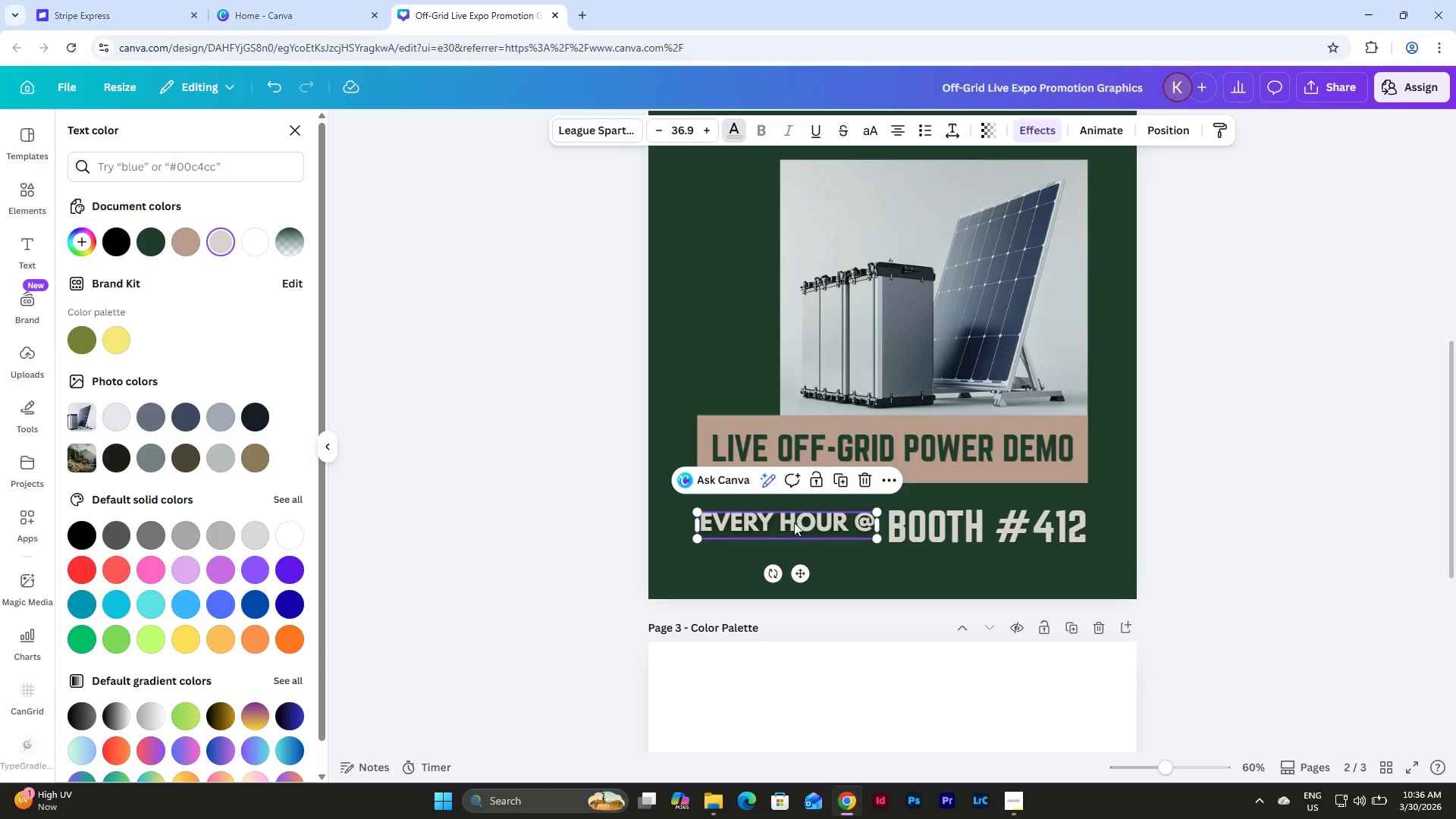 
left_click_drag(start_coordinate=[799, 518], to_coordinate=[799, 522])
 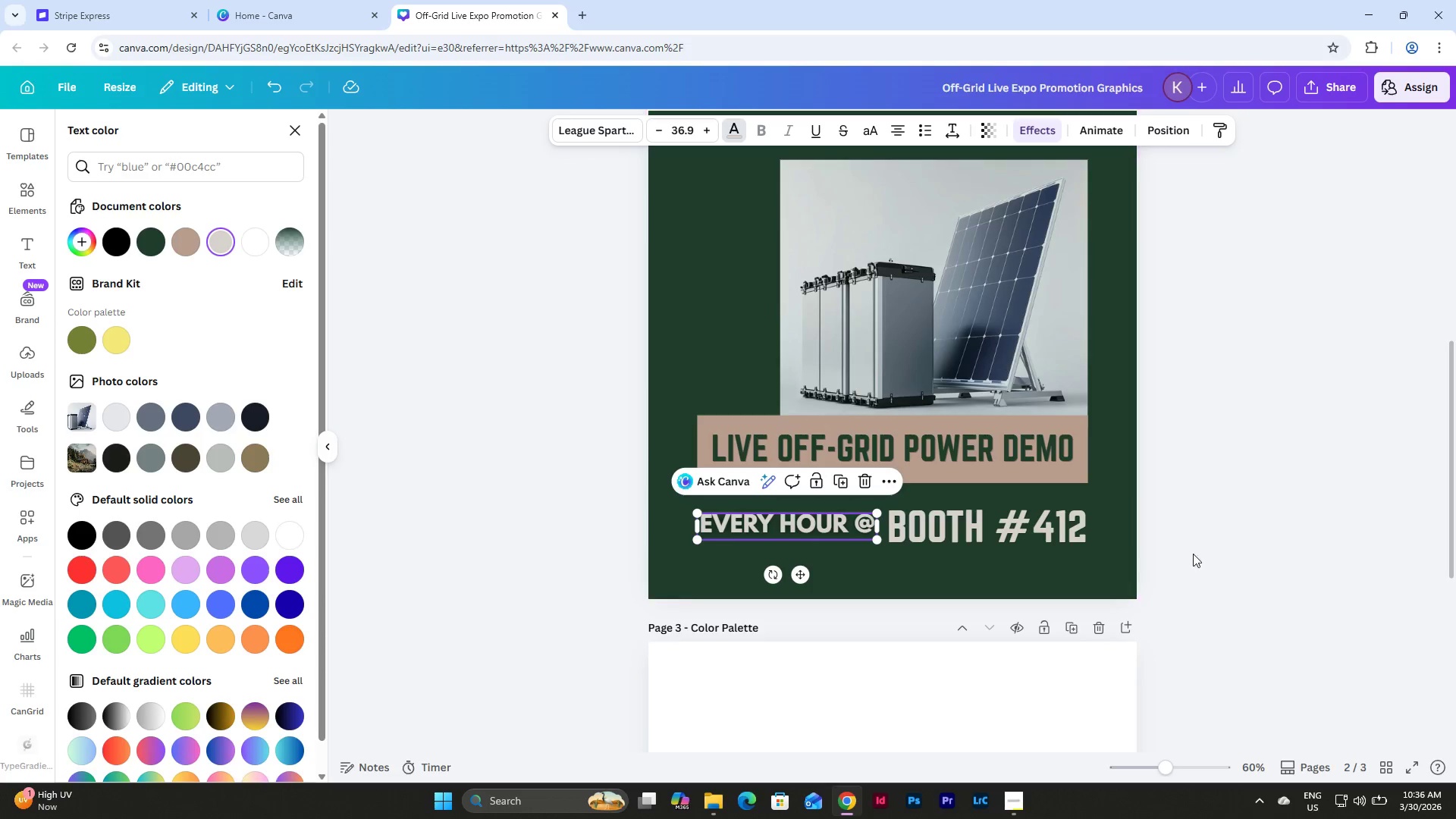 
left_click([1204, 551])
 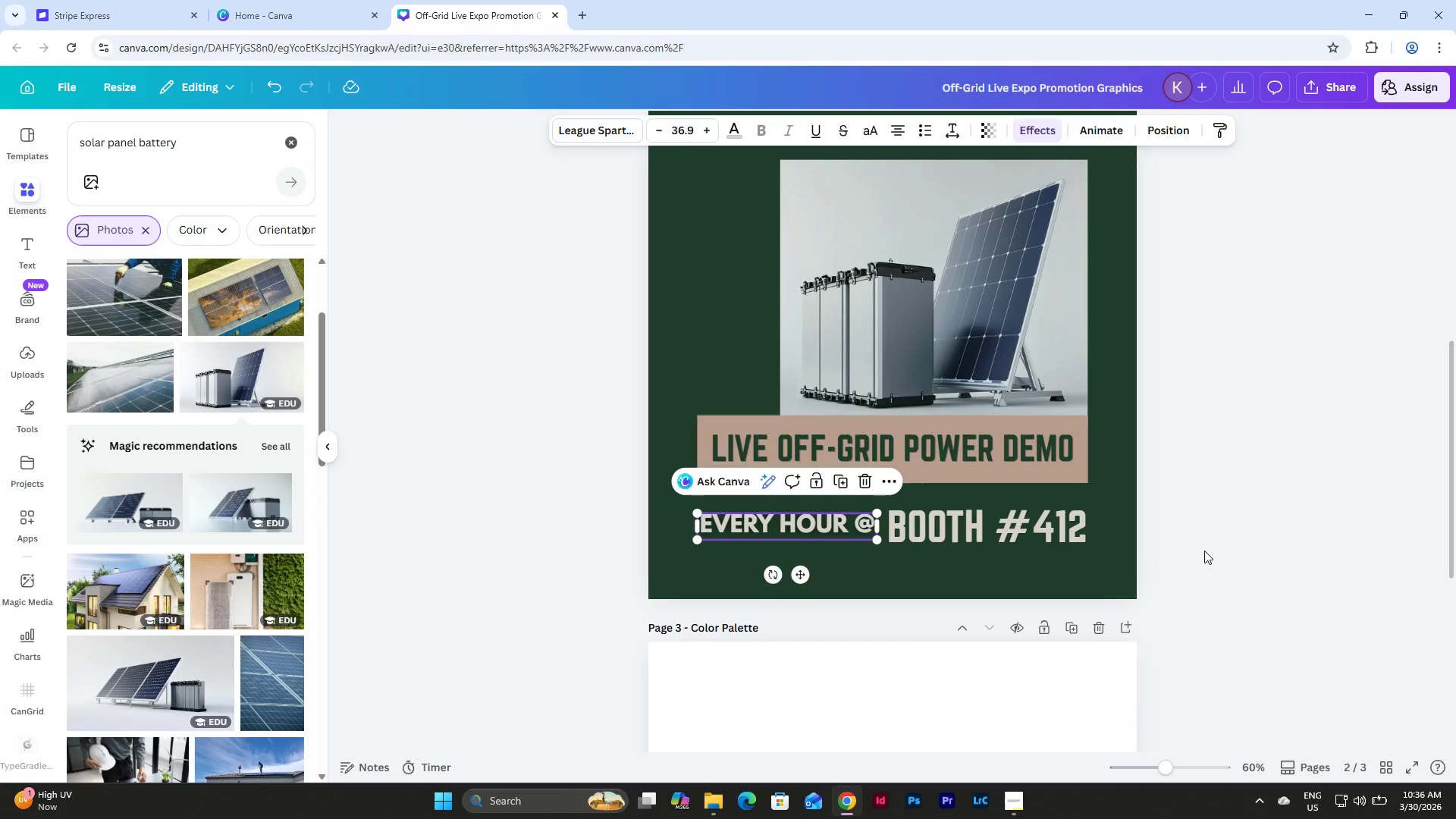 
left_click([1204, 551])
 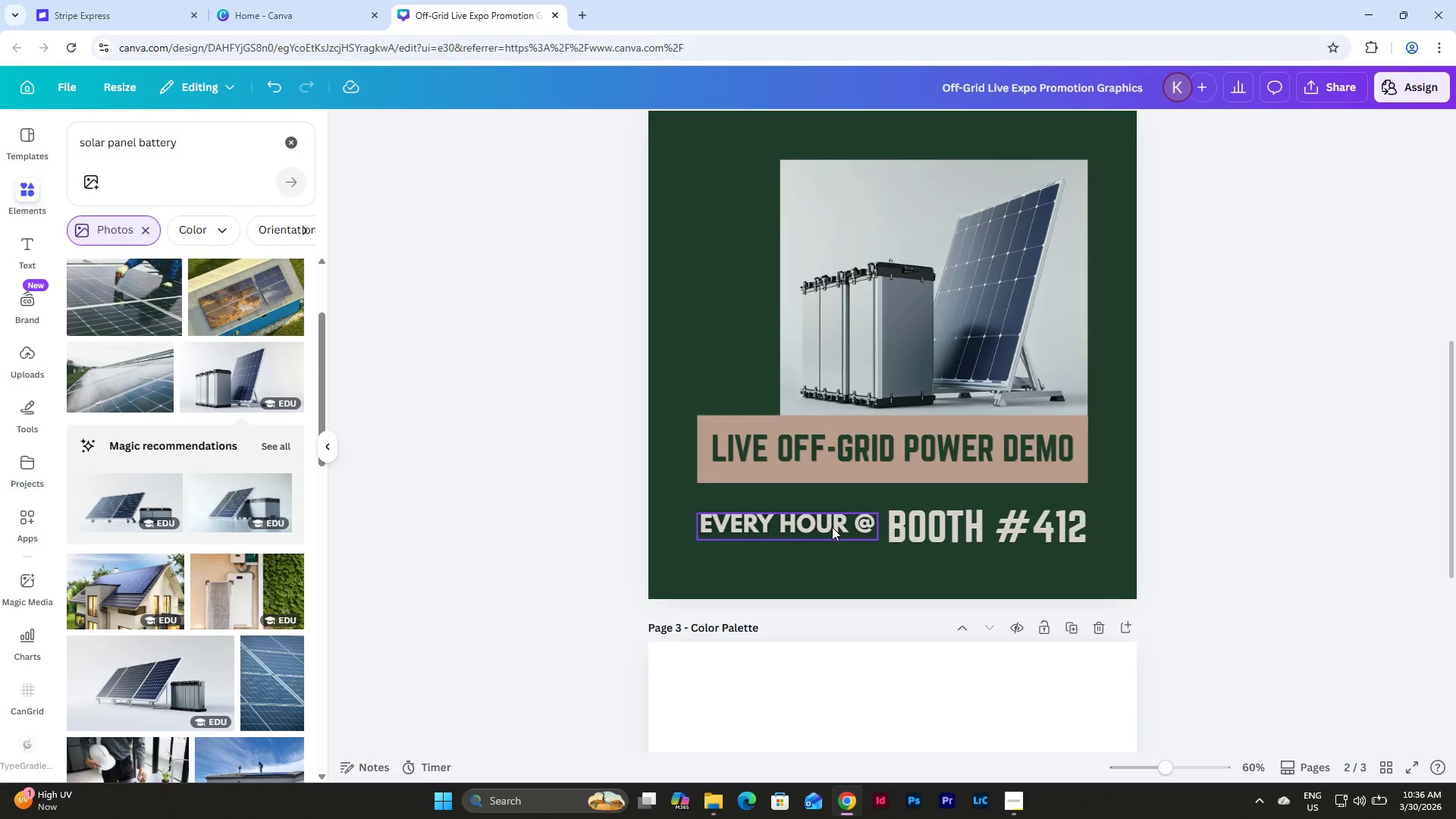 
left_click([827, 526])
 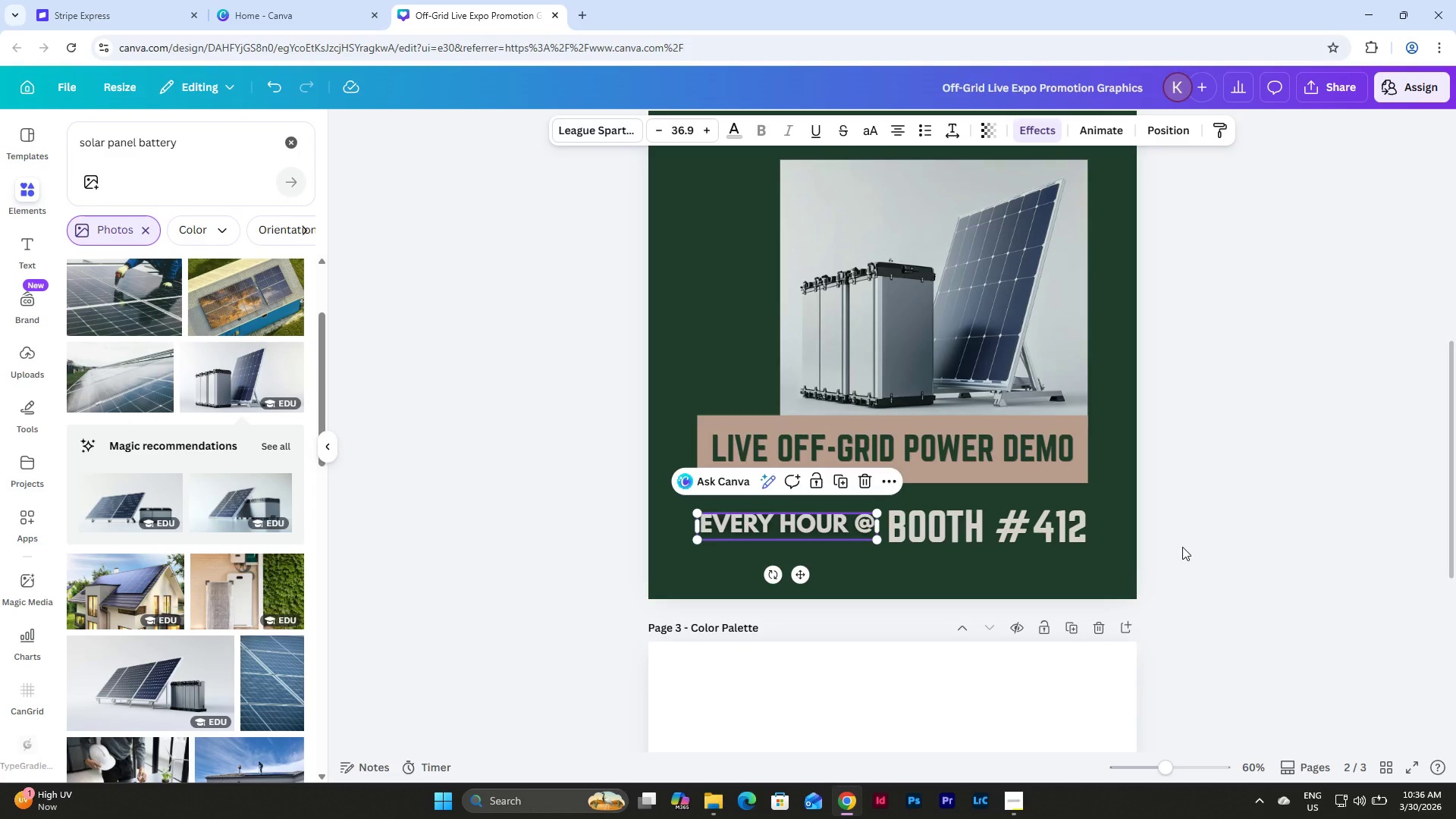 
key(ArrowDown)
 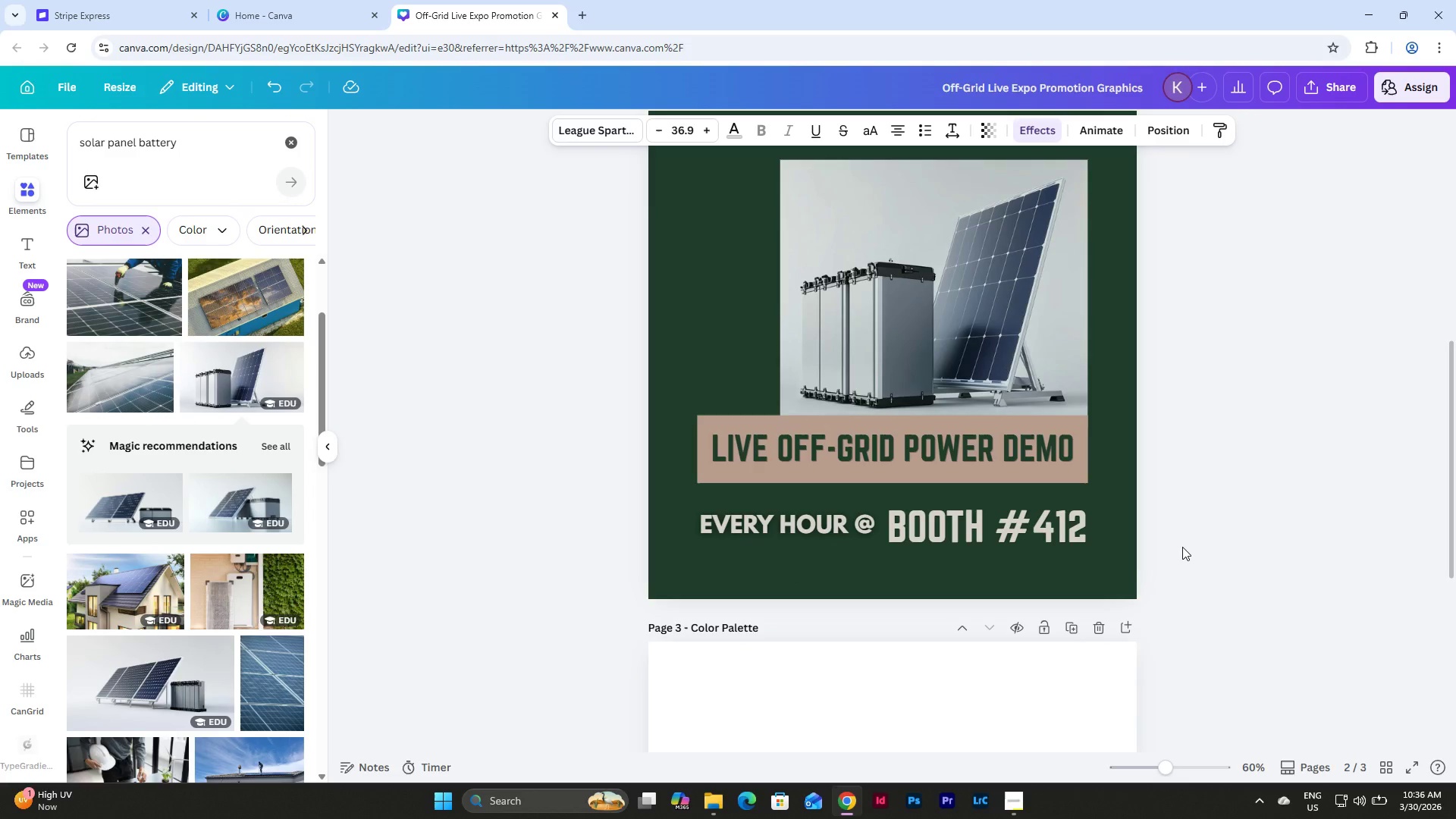 
key(ArrowDown)
 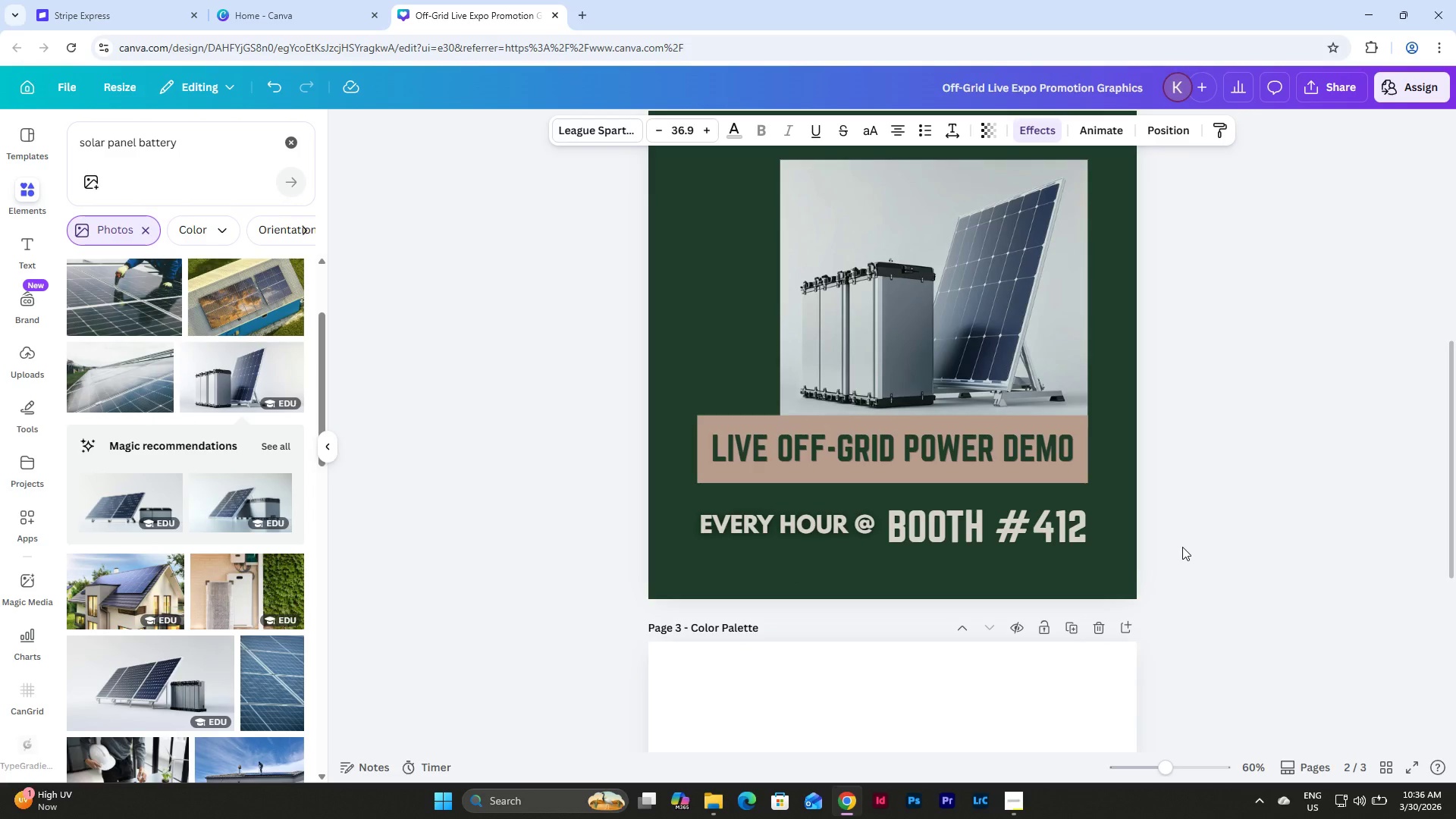 
key(ArrowDown)
 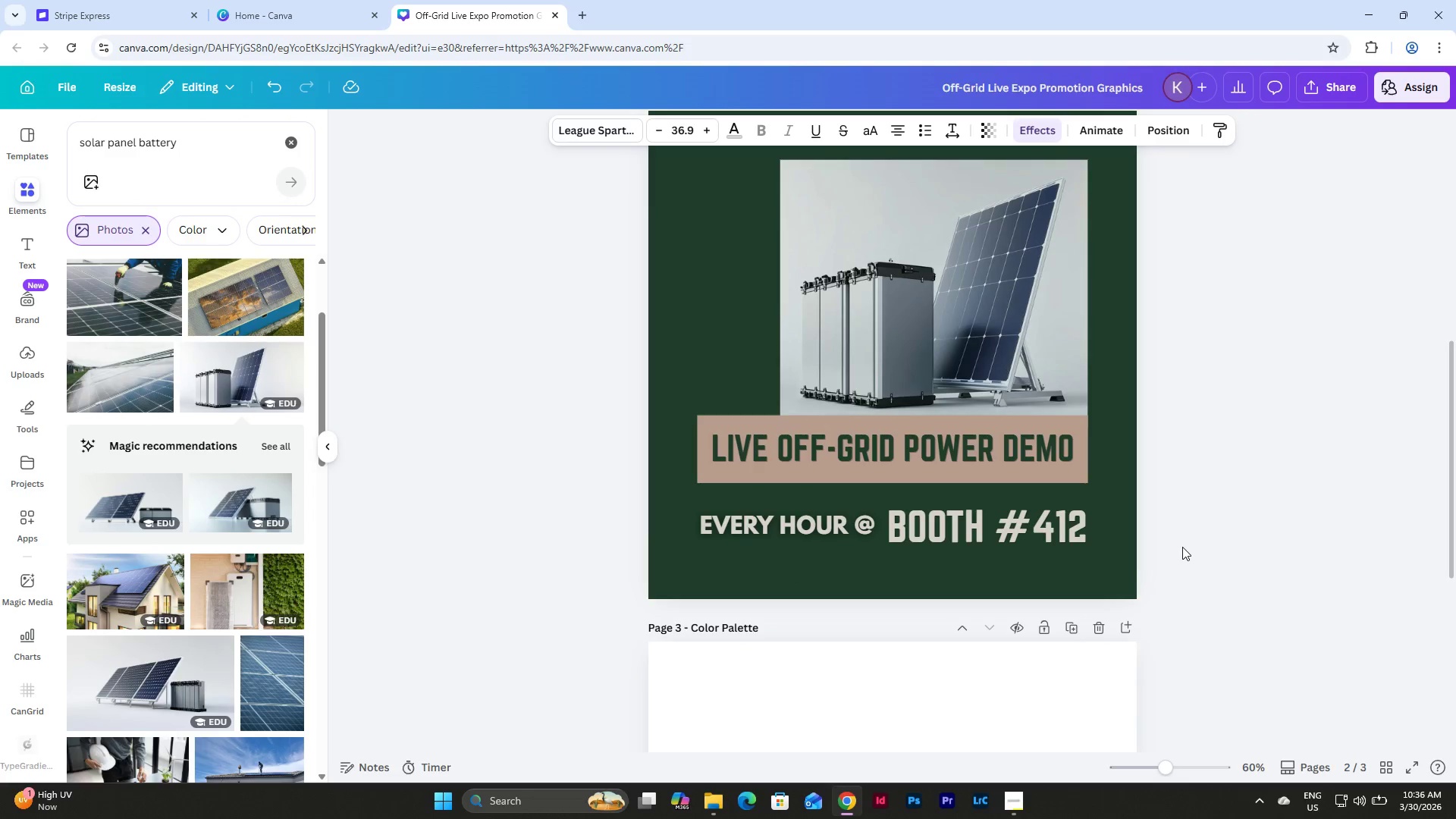 
hold_key(key=ArrowDown, duration=0.41)
 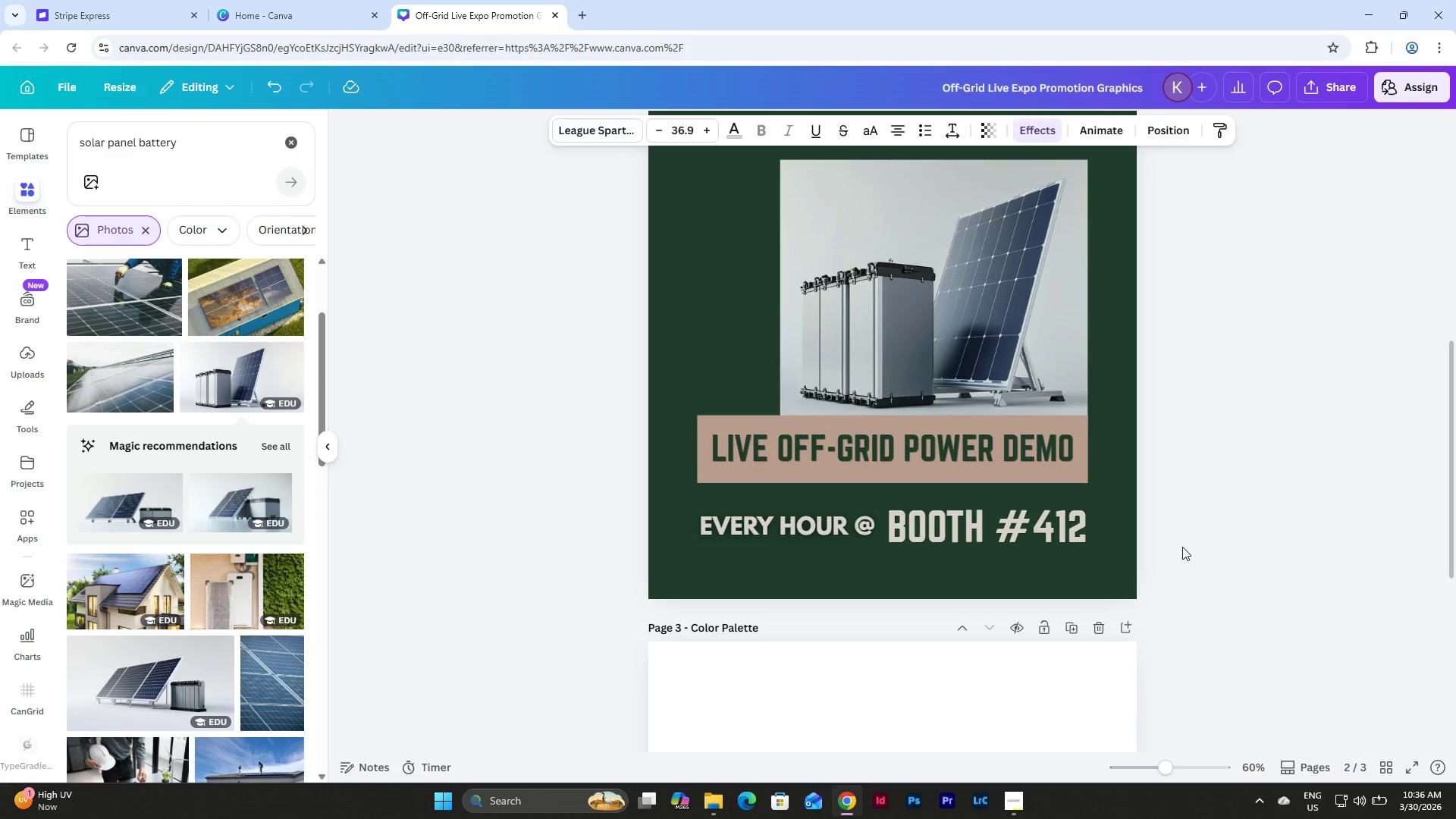 
key(ArrowDown)
 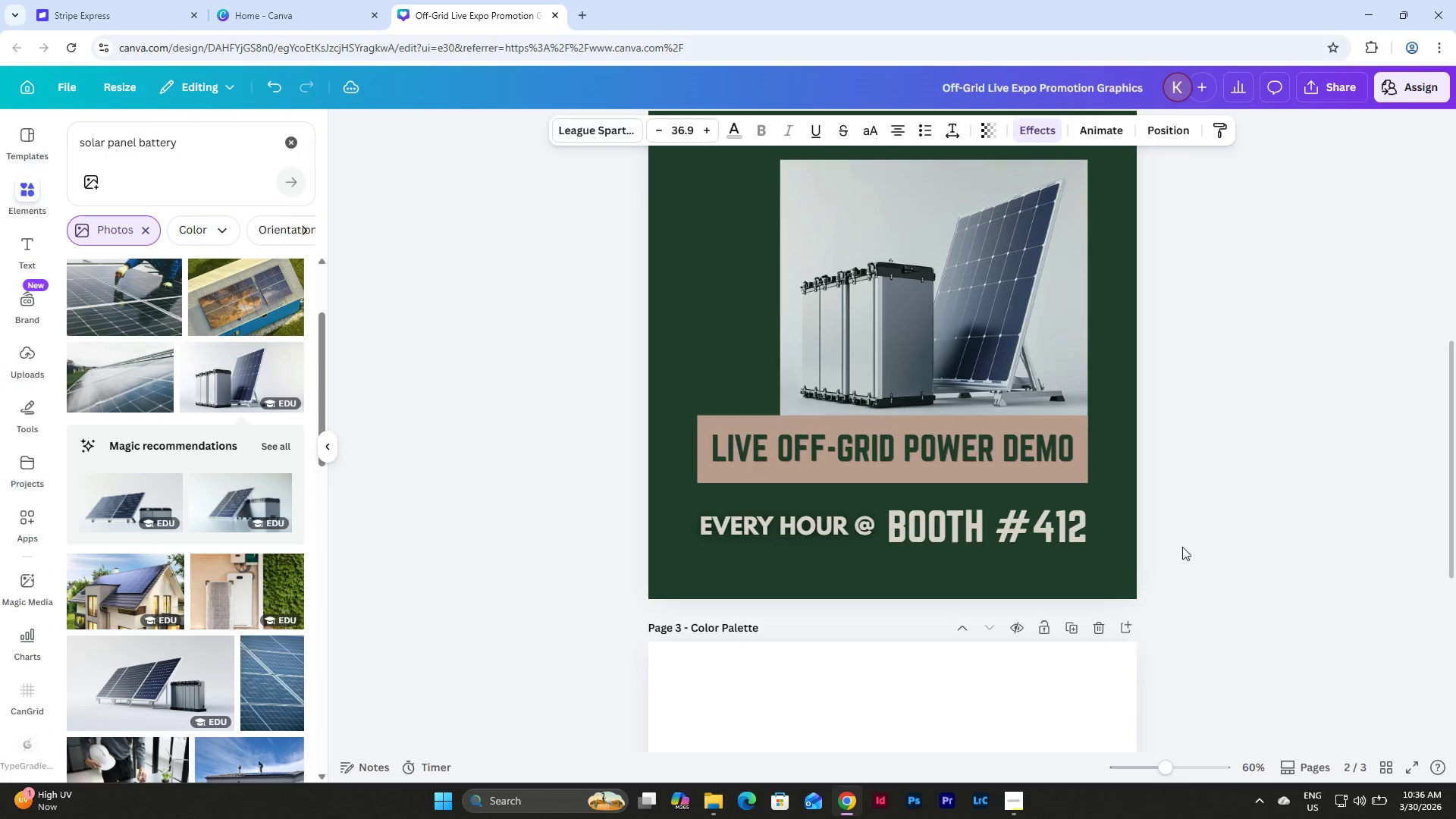 
key(ArrowDown)
 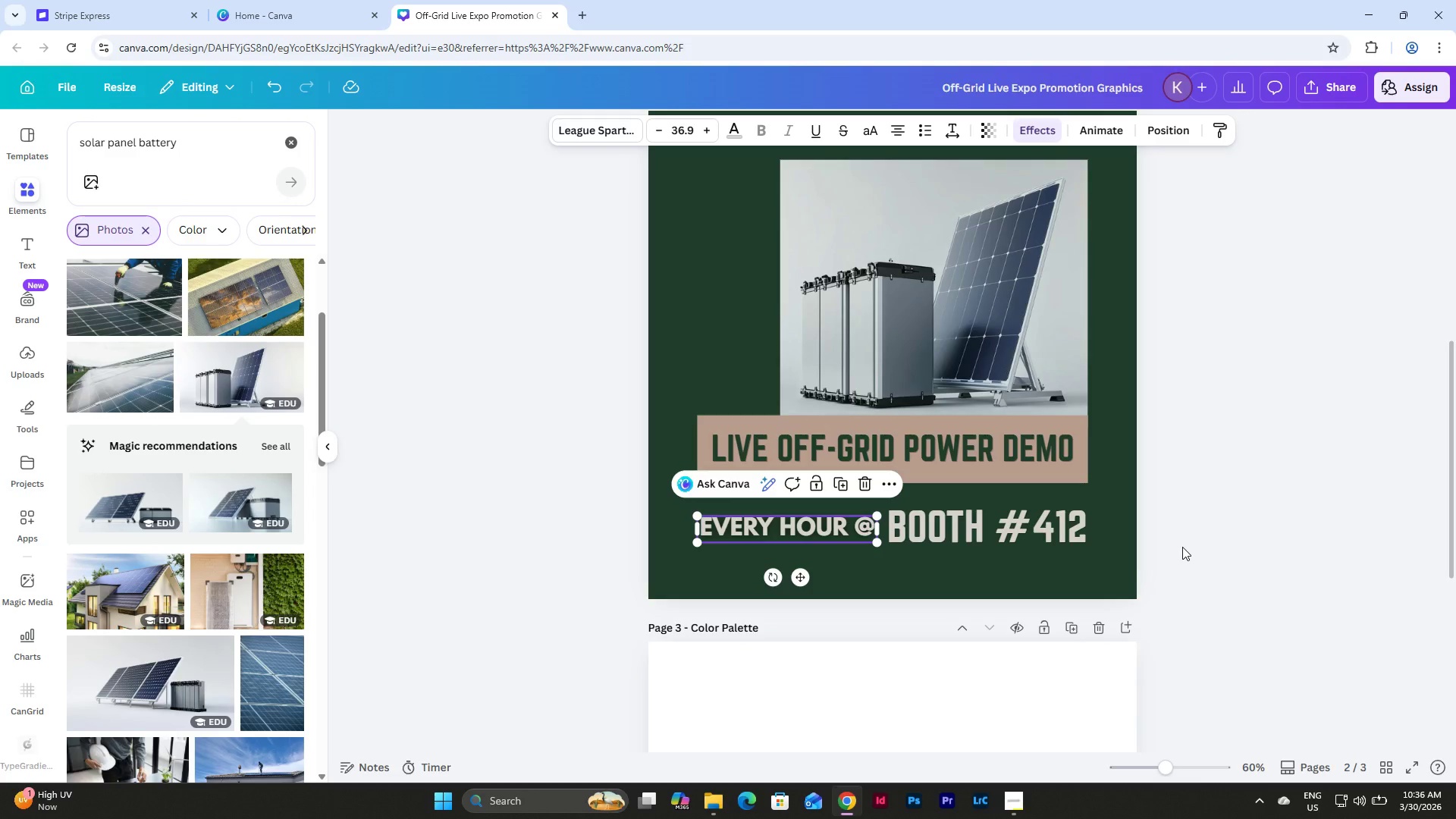 
left_click([1182, 547])
 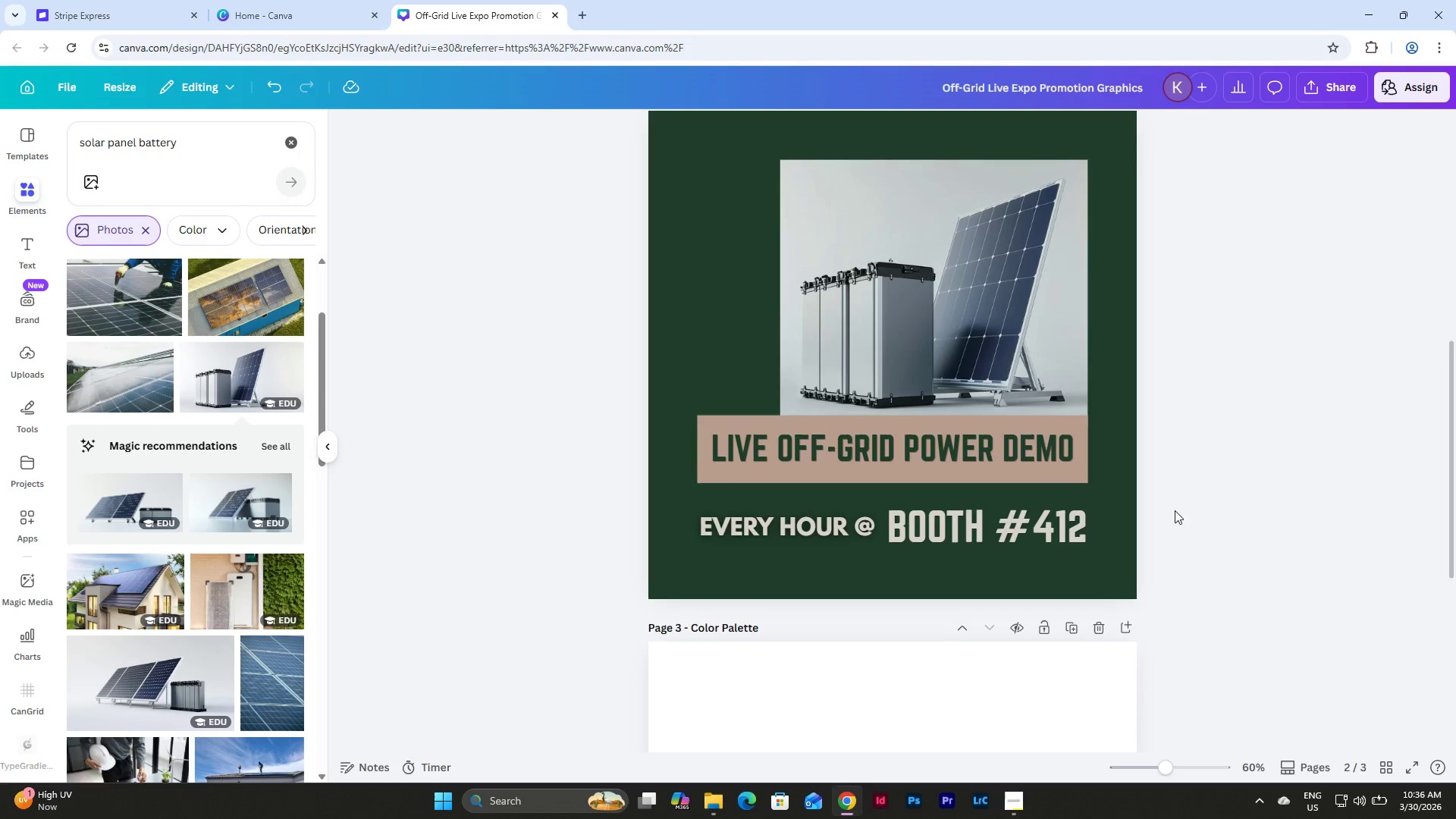 
scroll: coordinate [1187, 491], scroll_direction: up, amount: 1.0
 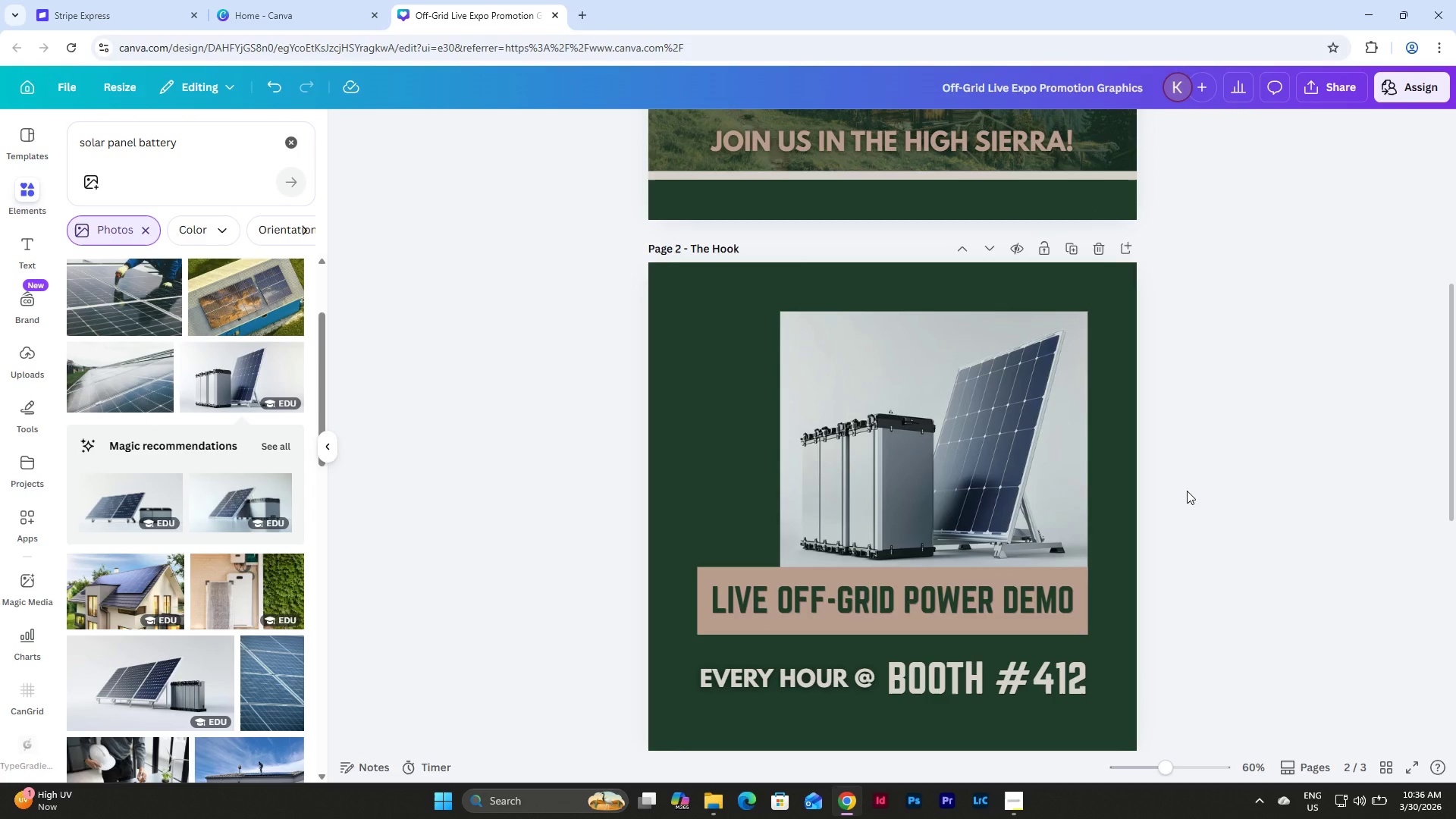 
scroll: coordinate [1187, 491], scroll_direction: down, amount: 3.0
 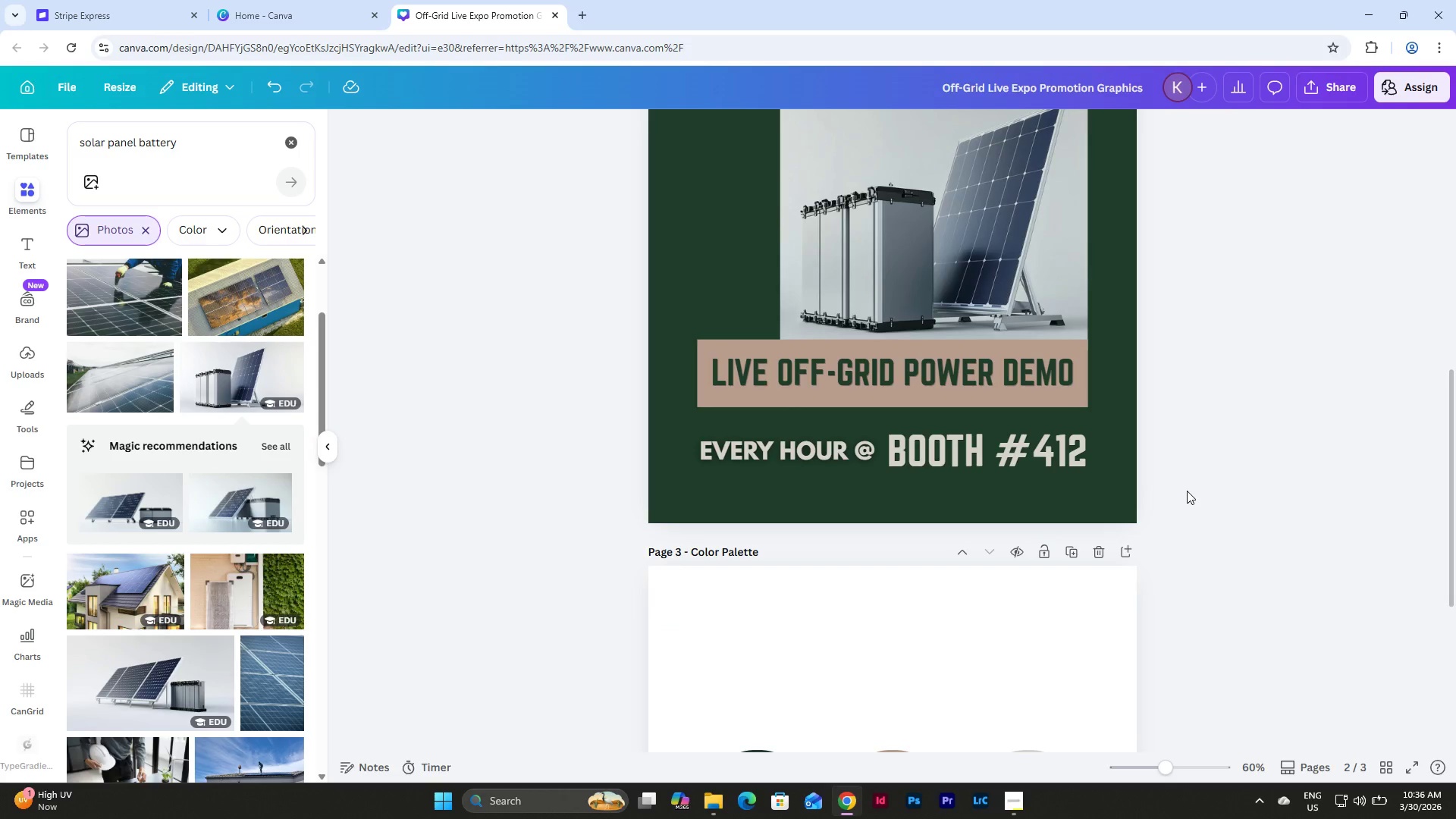 
scroll: coordinate [1187, 491], scroll_direction: up, amount: 3.0
 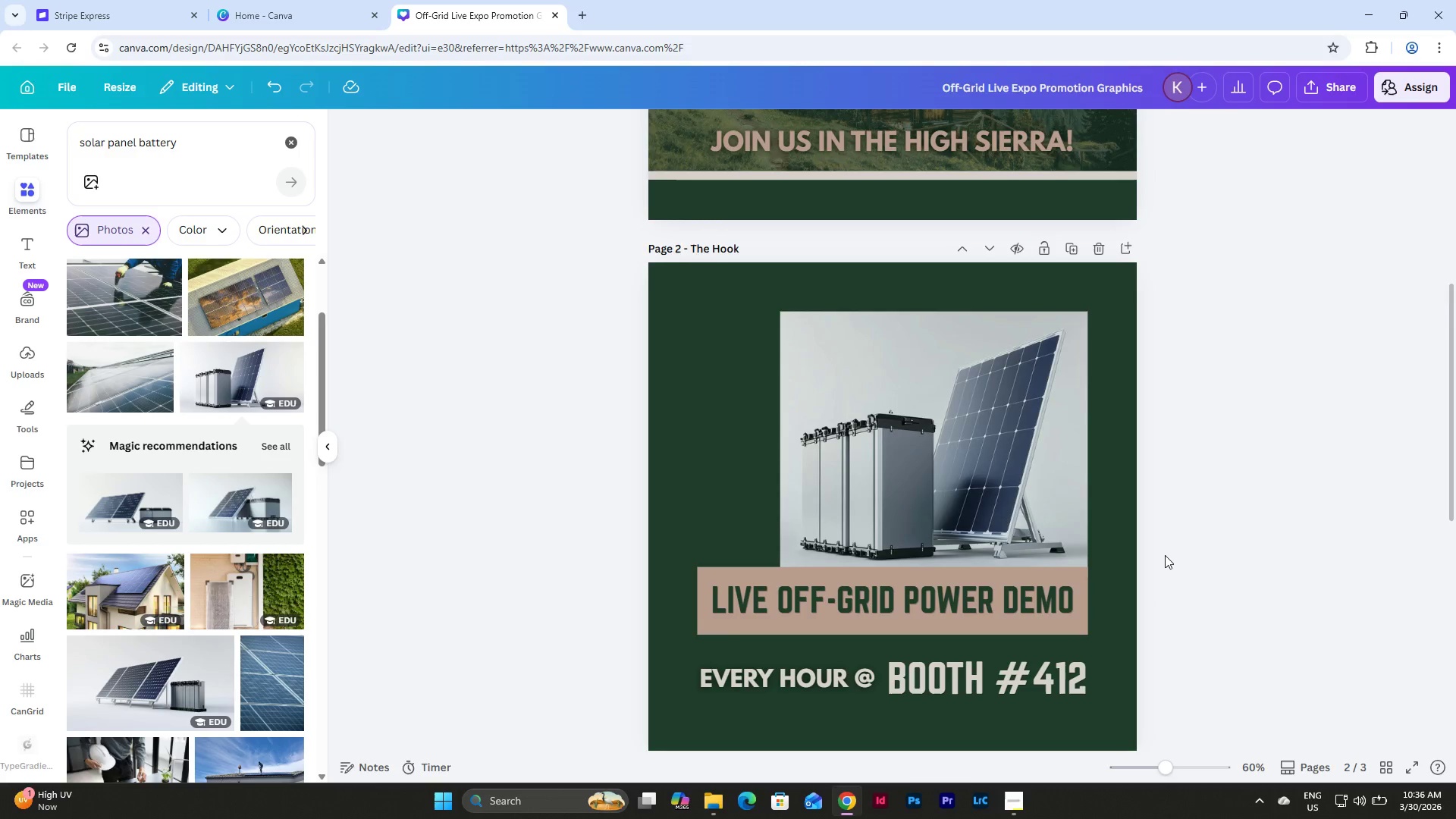 
scroll: coordinate [1165, 555], scroll_direction: down, amount: 1.0
 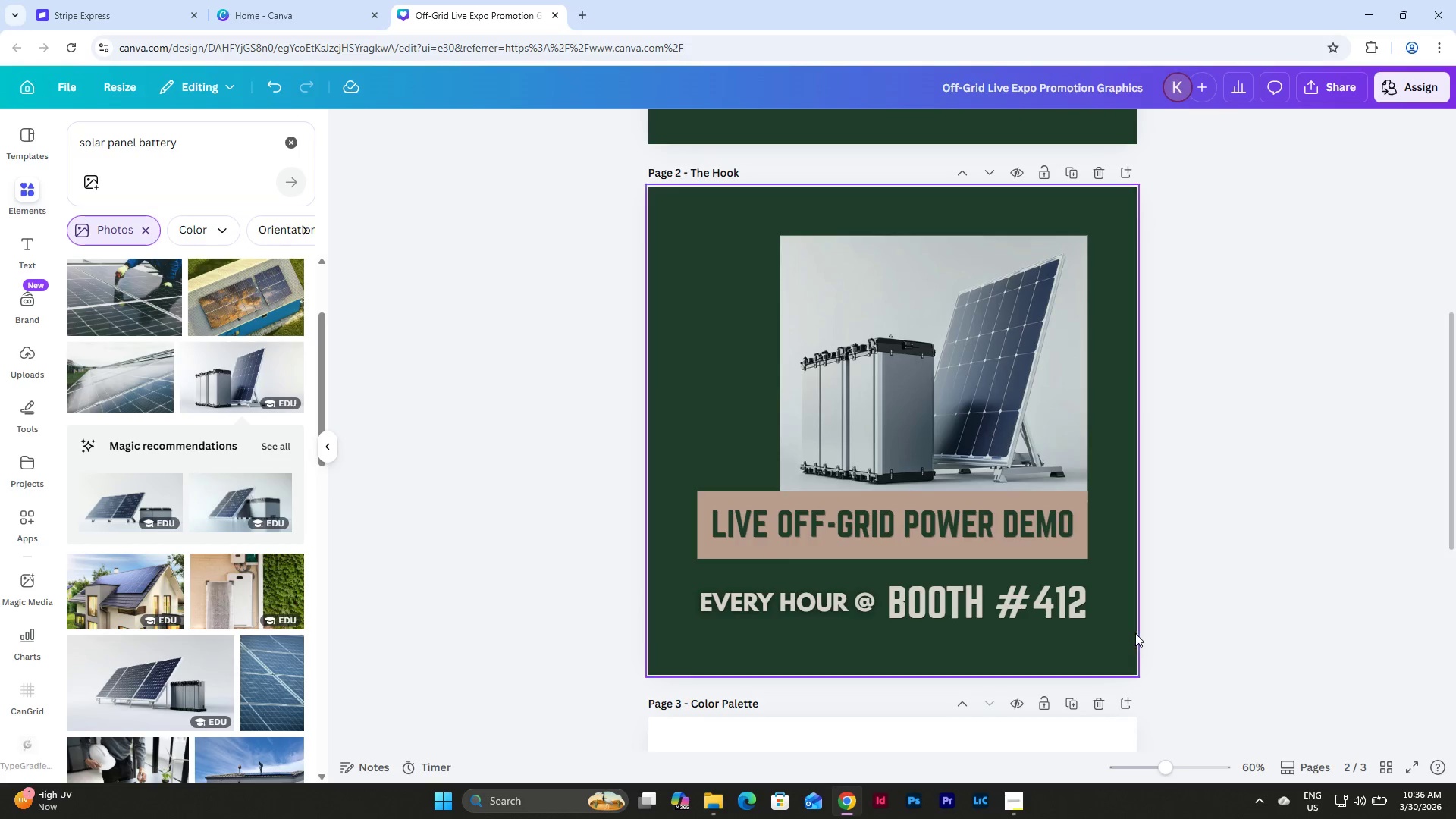 
left_click_drag(start_coordinate=[1135, 633], to_coordinate=[656, 578])
 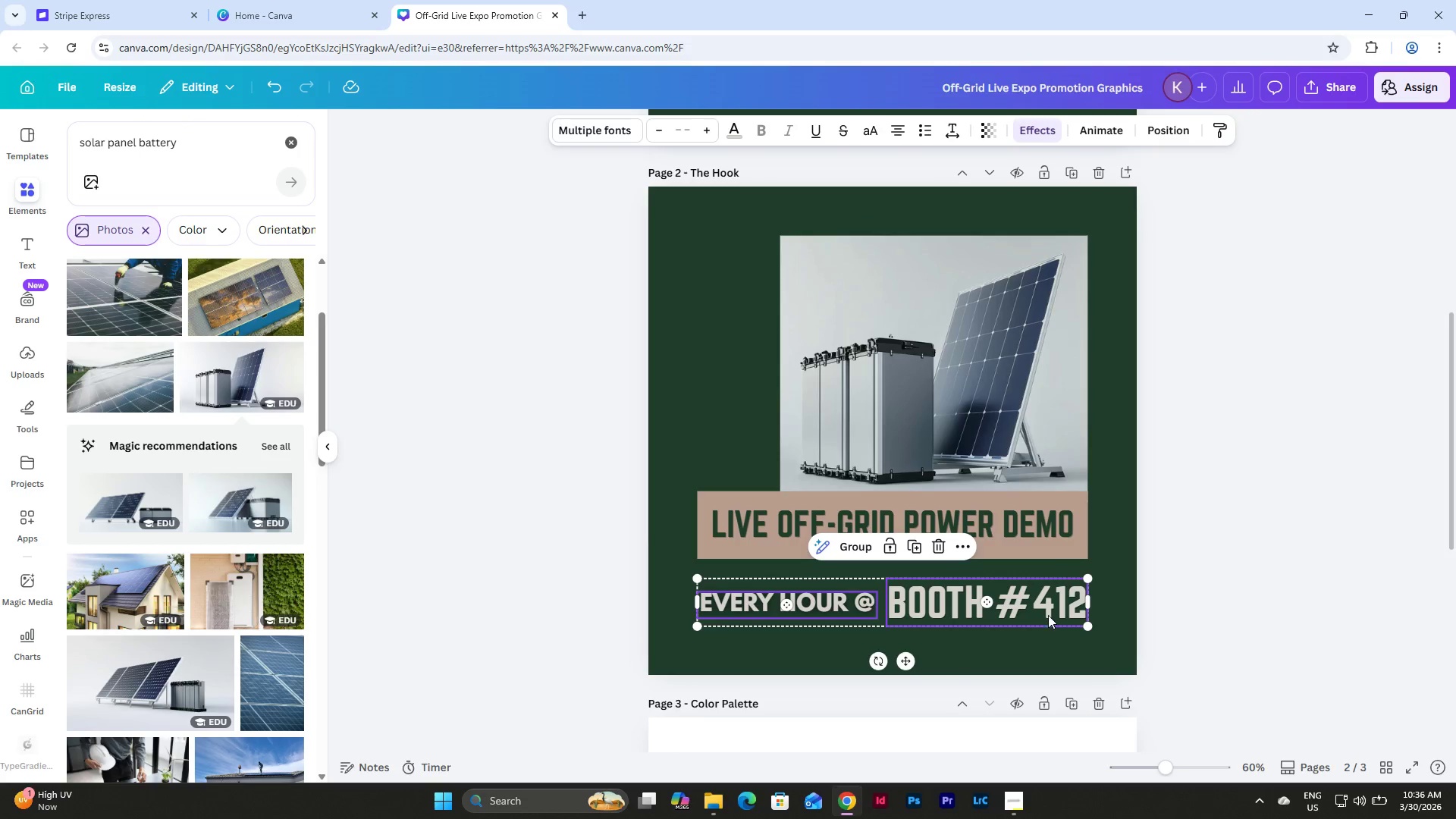 
left_click_drag(start_coordinate=[1040, 613], to_coordinate=[1037, 613])
 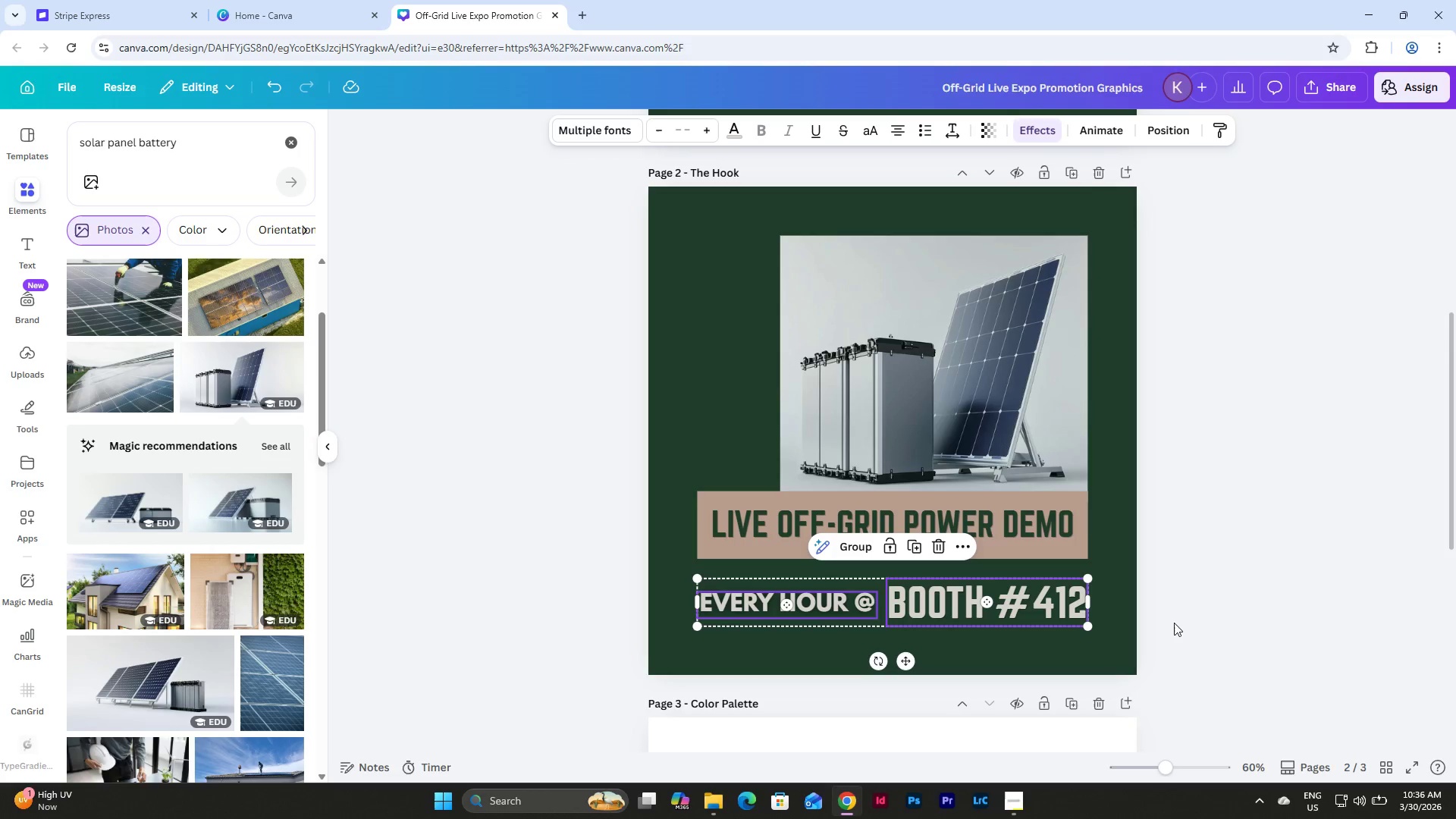 
left_click([1183, 623])
 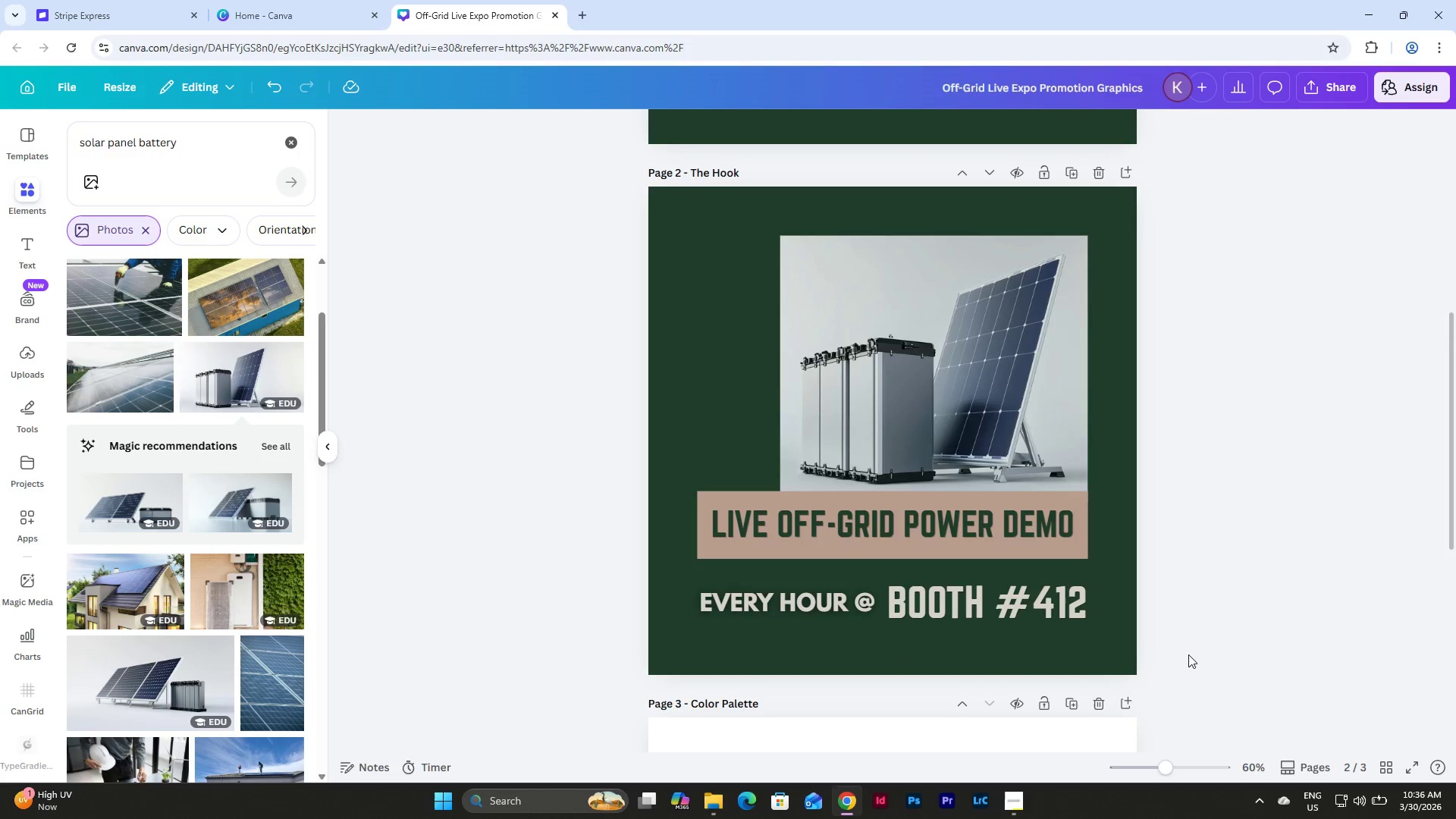 
left_click_drag(start_coordinate=[1188, 655], to_coordinate=[555, 225])
 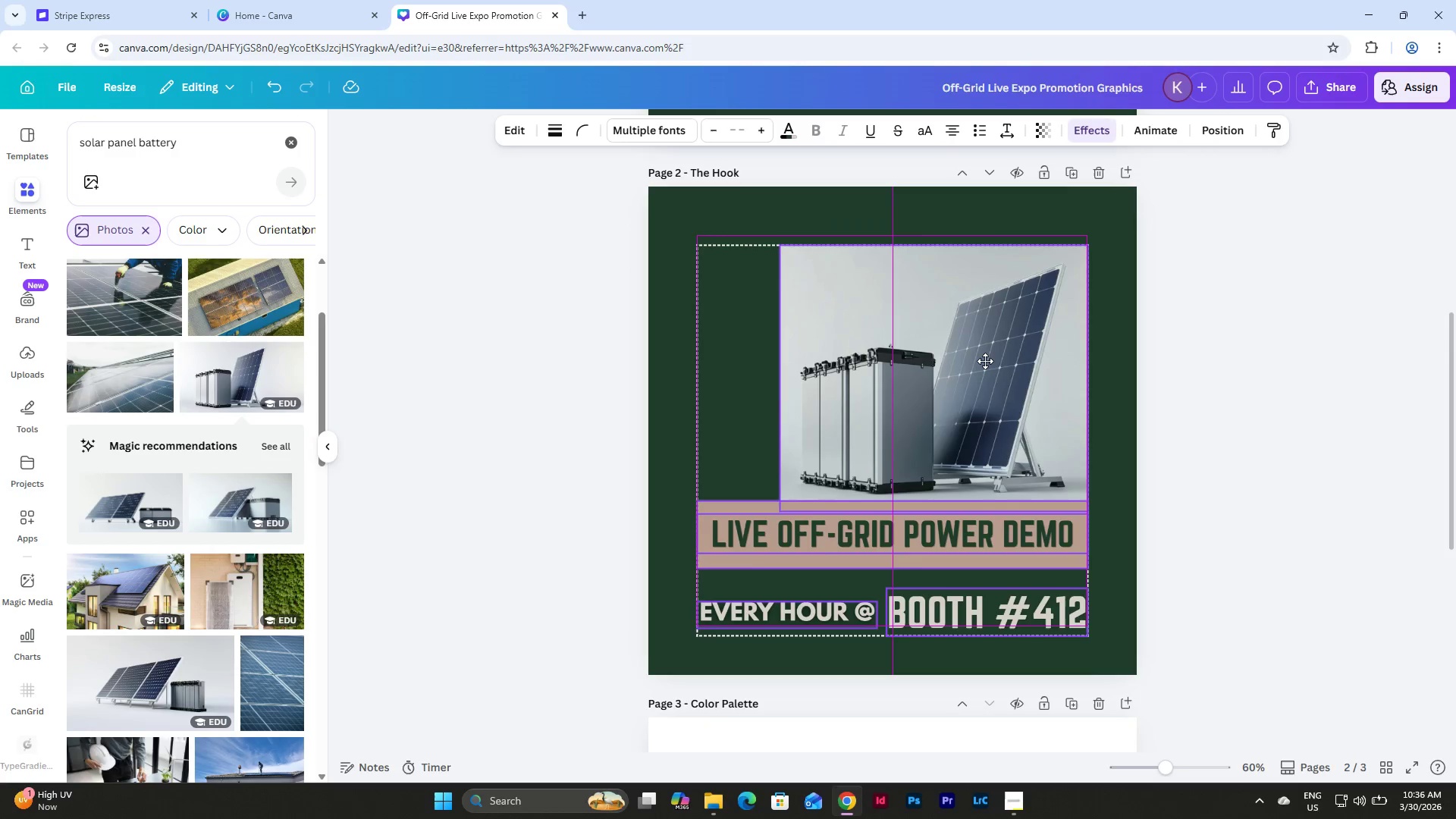 
left_click([1177, 410])
 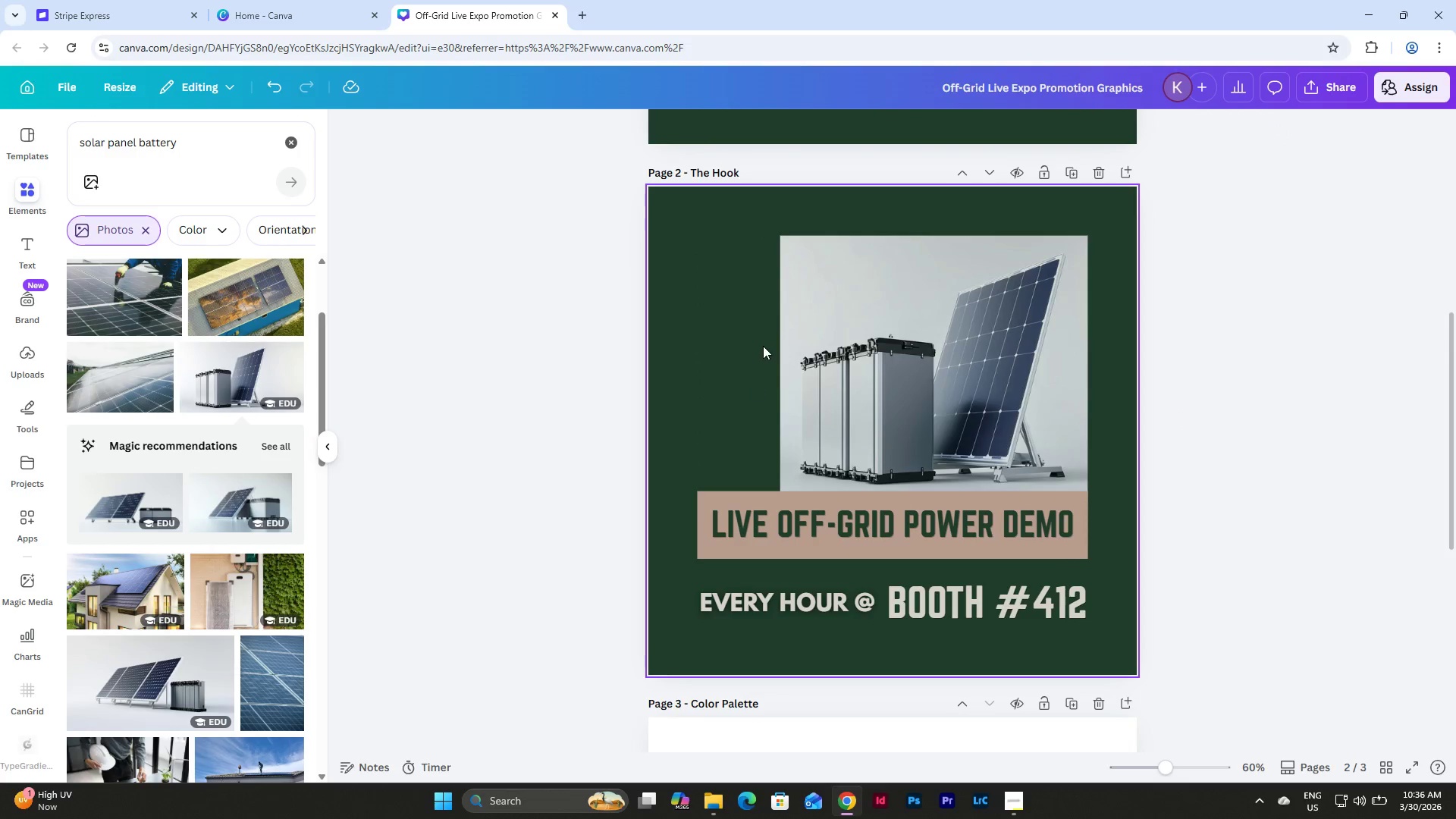 
scroll: coordinate [768, 346], scroll_direction: up, amount: 2.0
 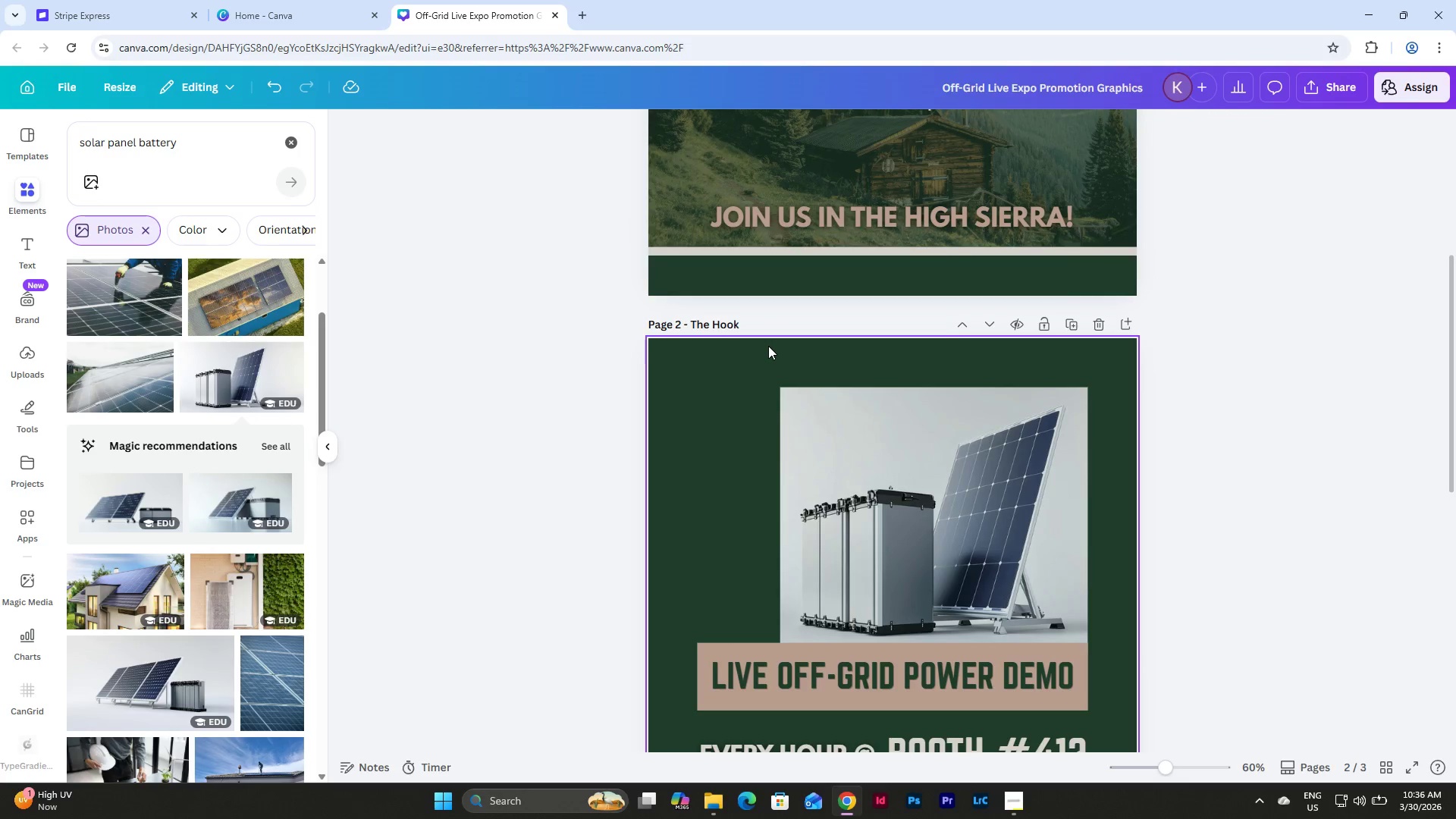 
scroll: coordinate [768, 346], scroll_direction: down, amount: 3.0
 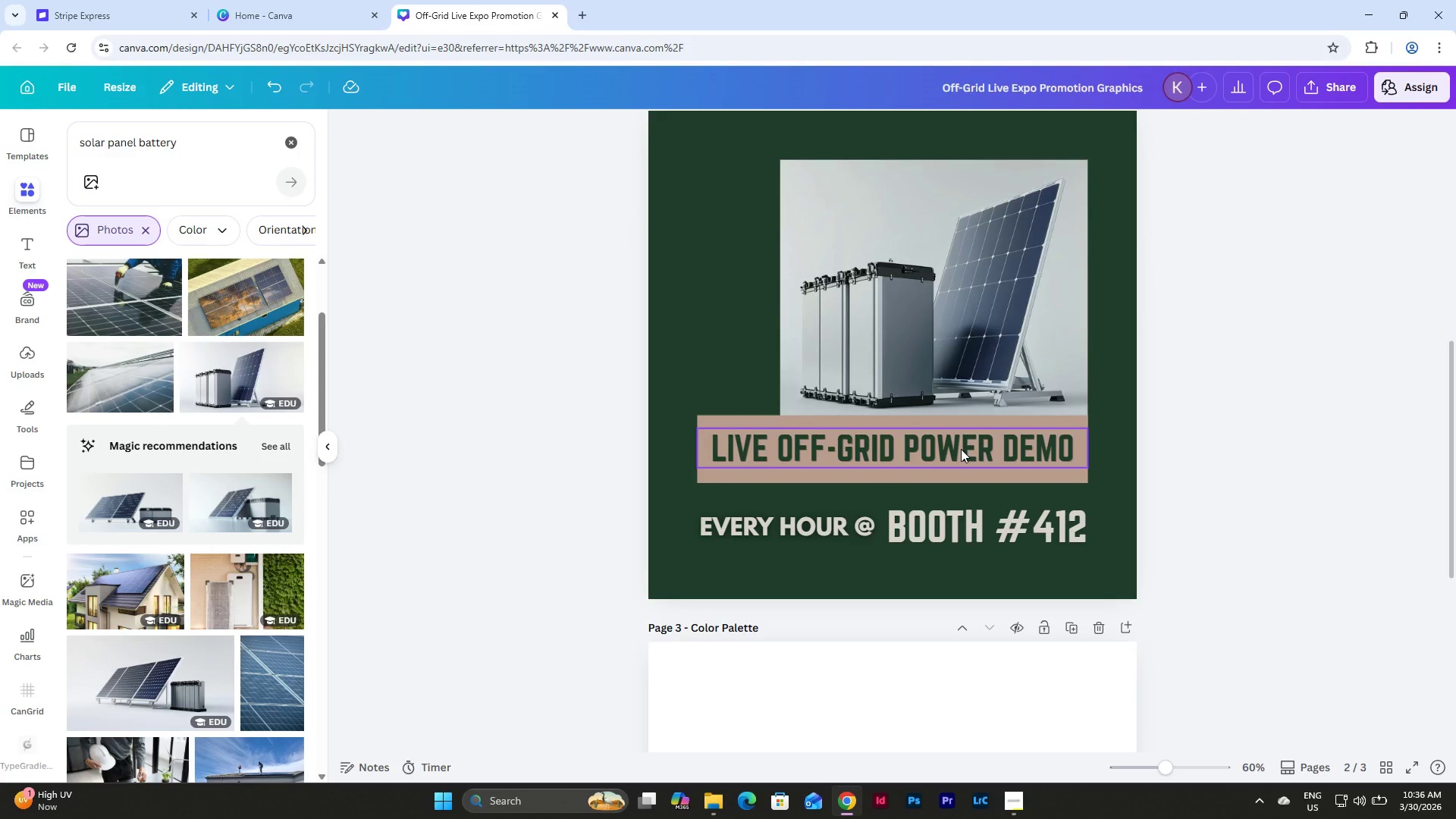 
scroll: coordinate [1222, 500], scroll_direction: up, amount: 8.0
 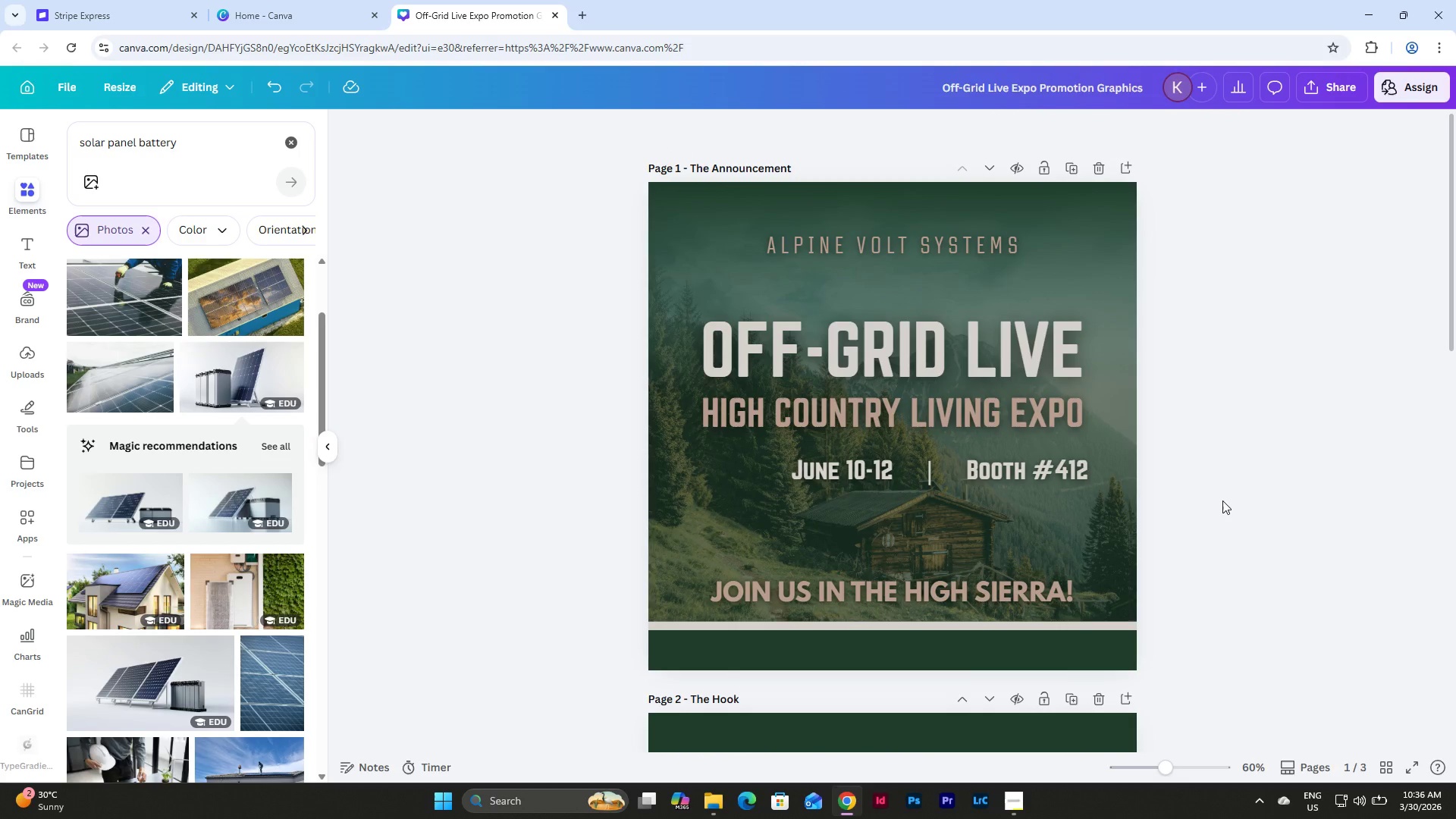 
scroll: coordinate [1222, 500], scroll_direction: down, amount: 6.0
 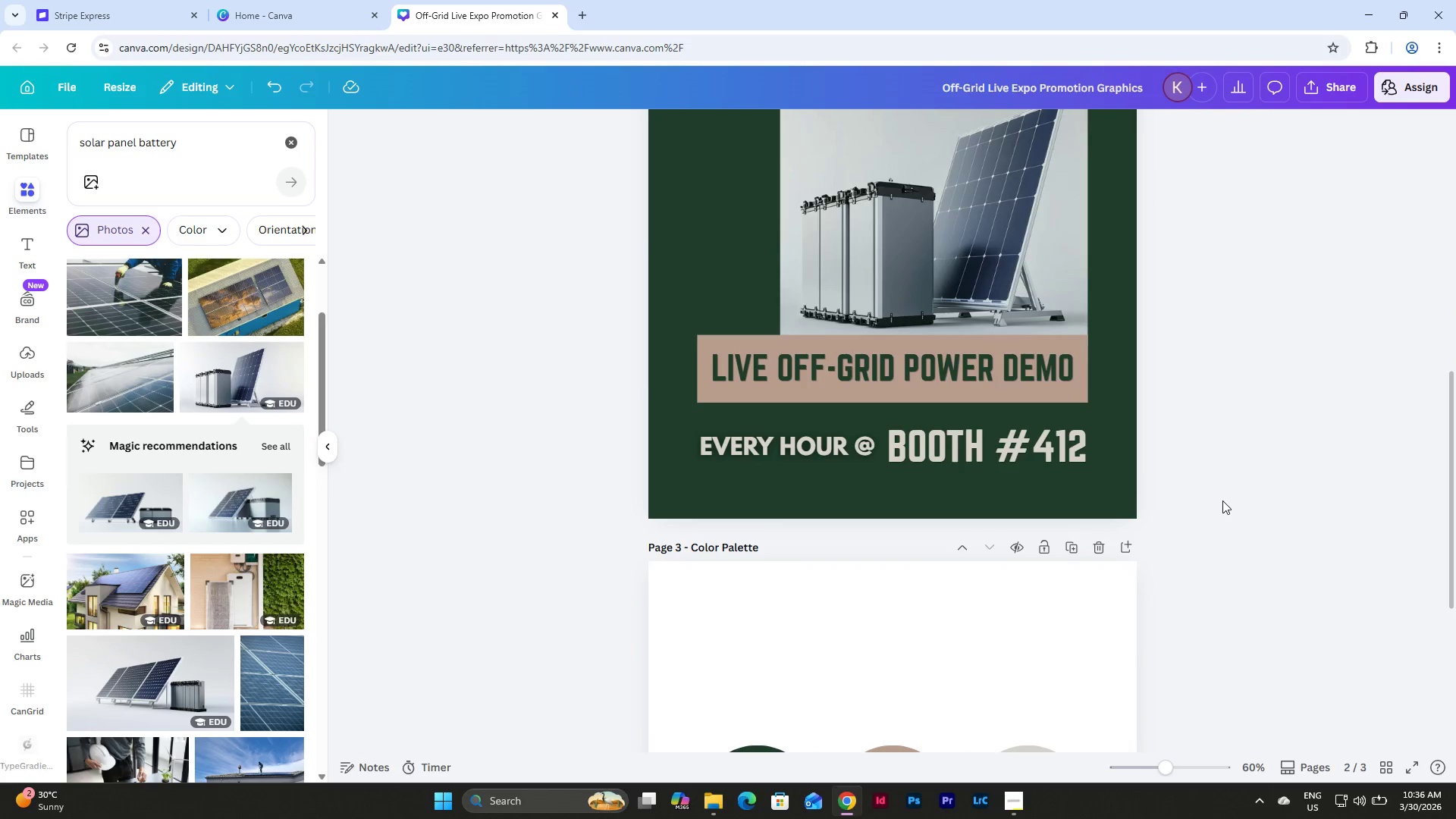 
scroll: coordinate [1222, 500], scroll_direction: up, amount: 2.0
 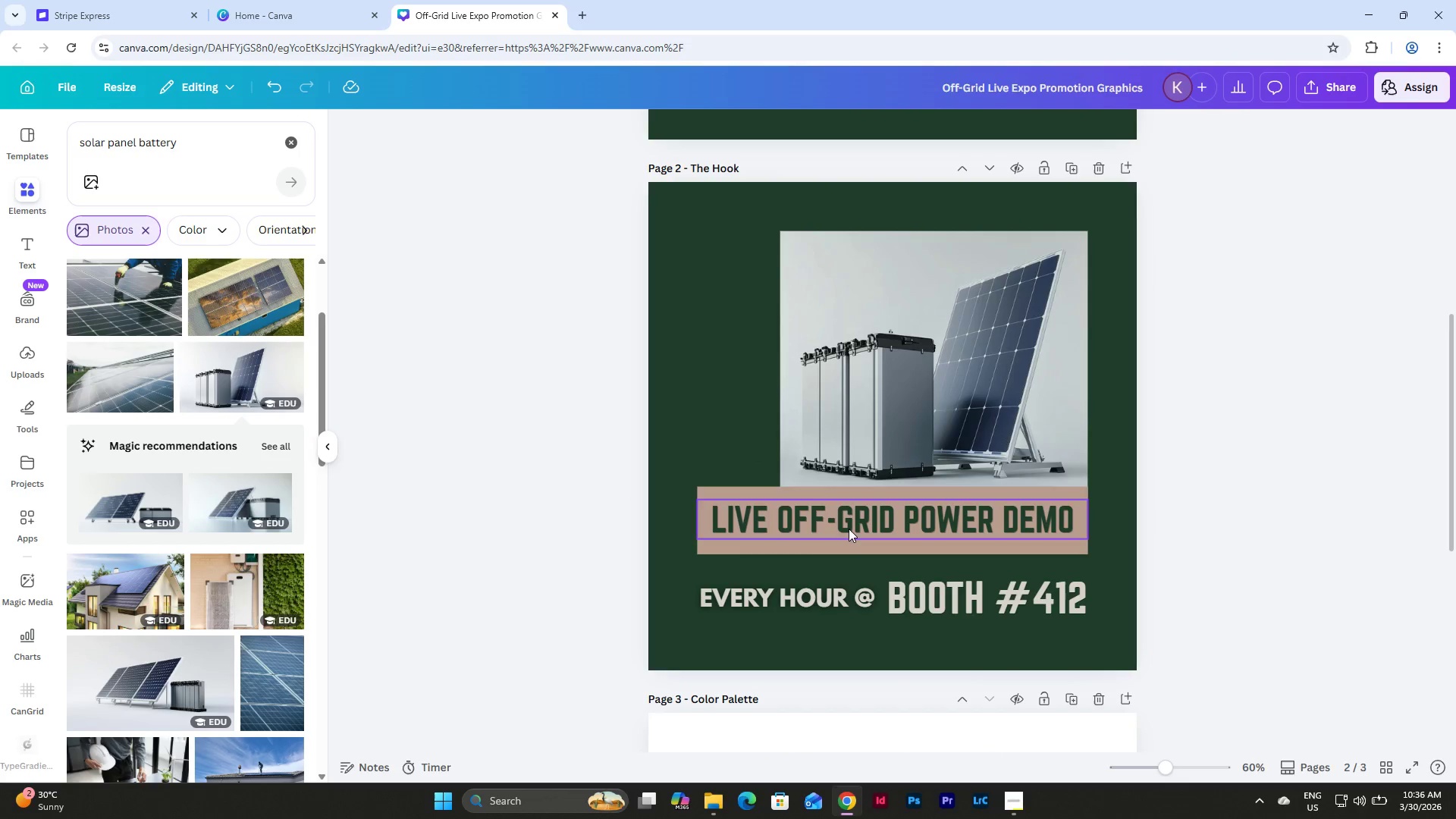 
left_click([750, 591])
 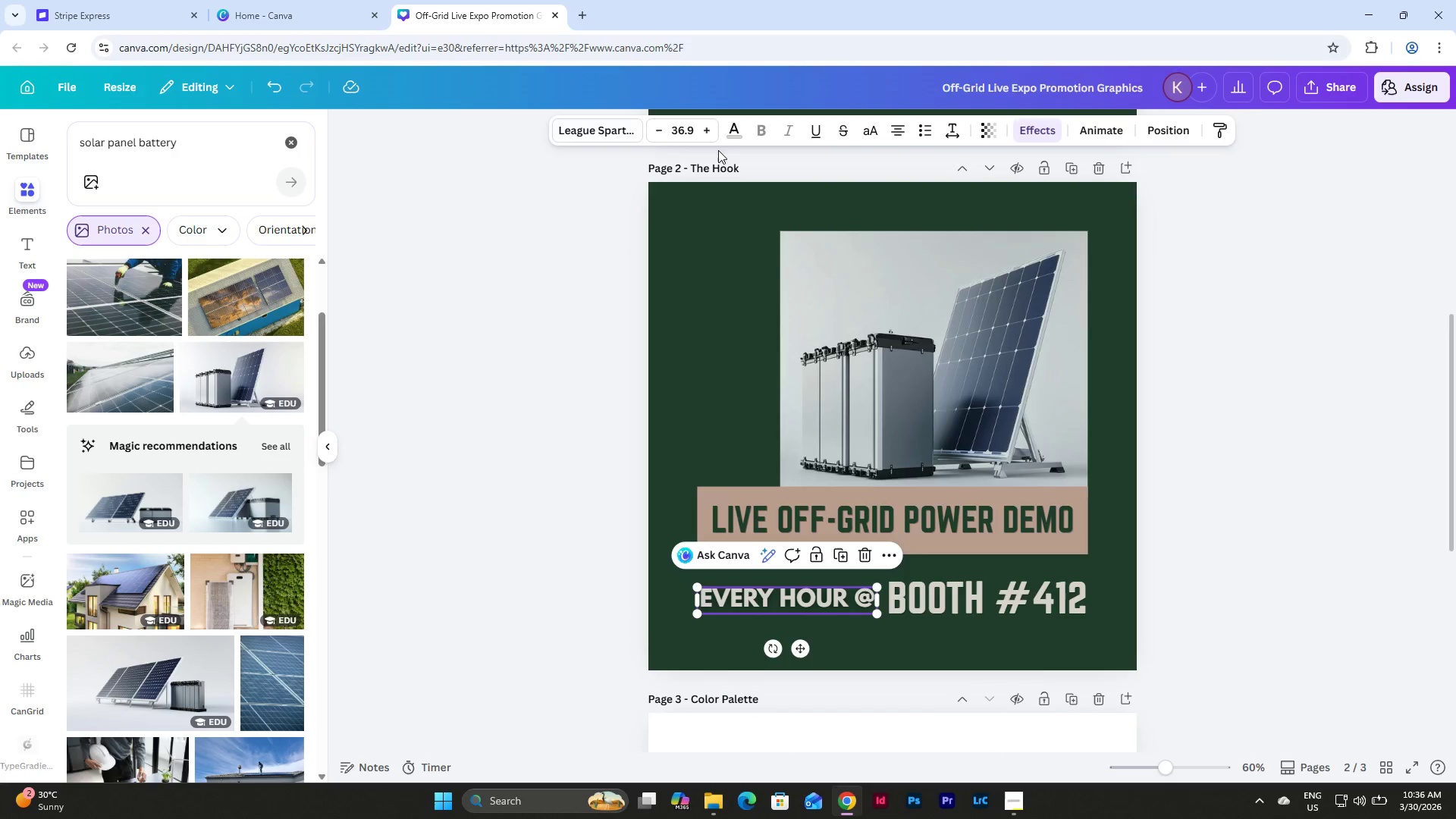 
left_click([729, 130])
 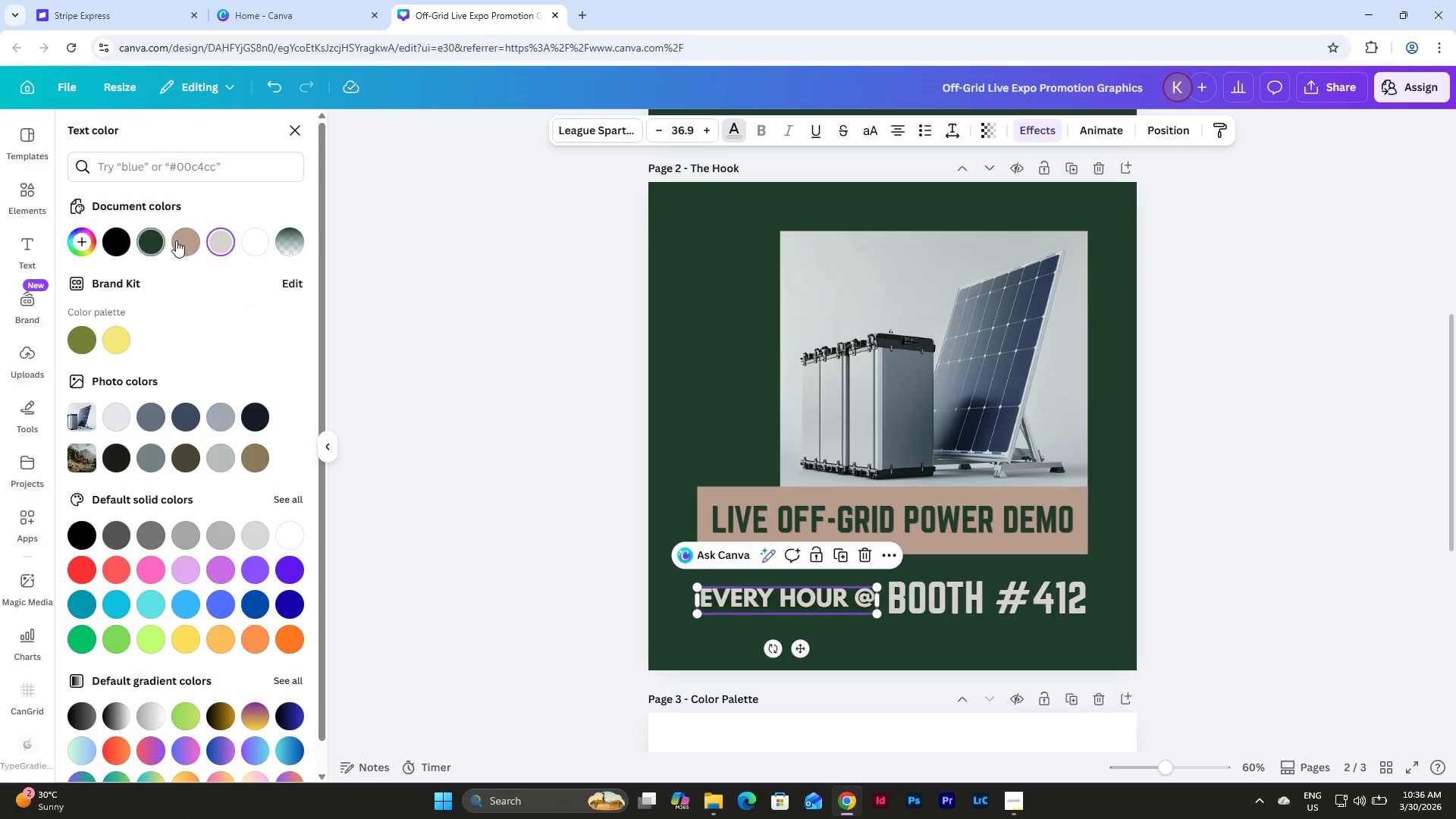 
left_click([180, 237])
 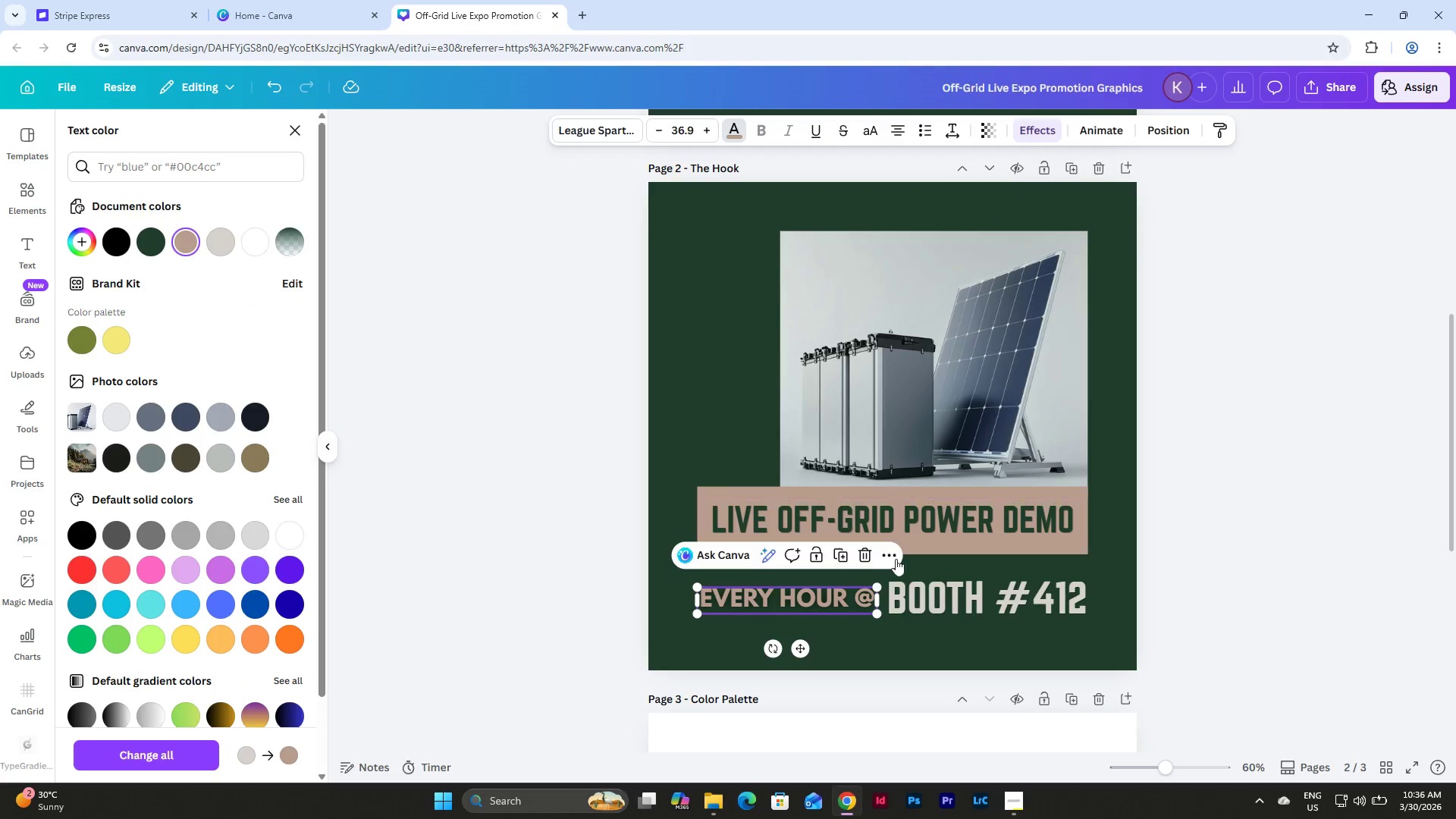 
left_click([988, 610])
 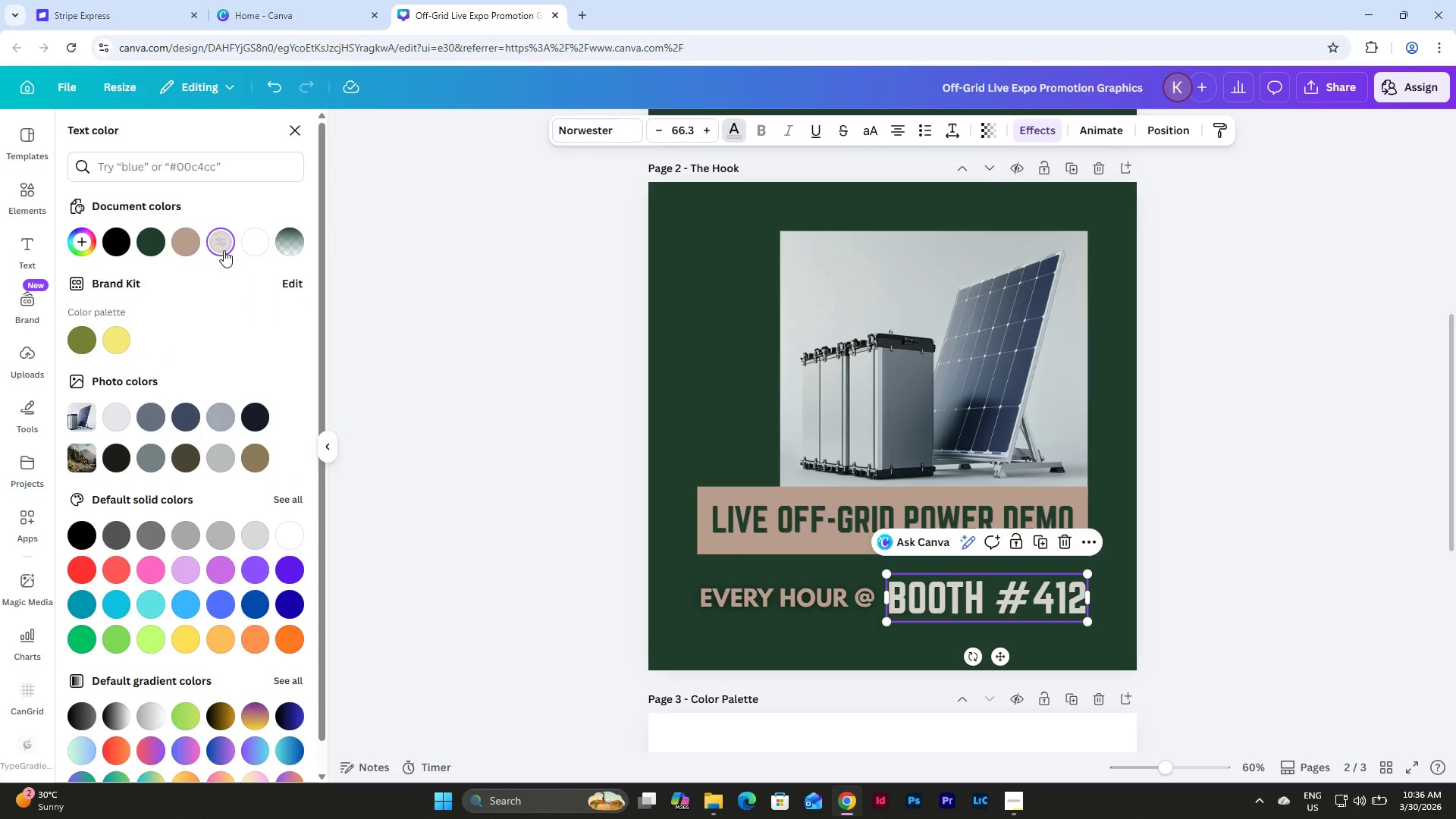 
left_click([193, 240])
 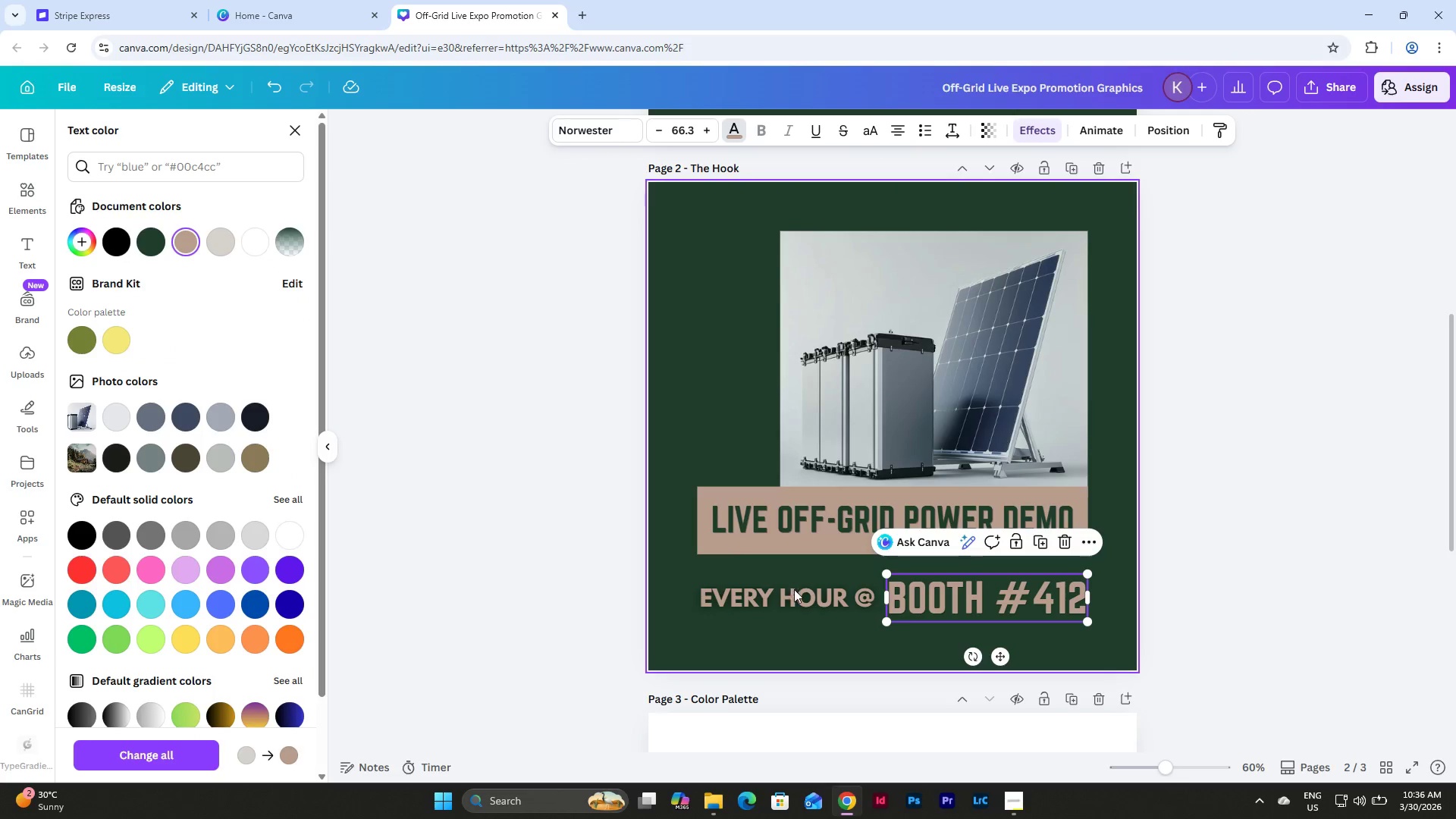 
left_click([820, 601])
 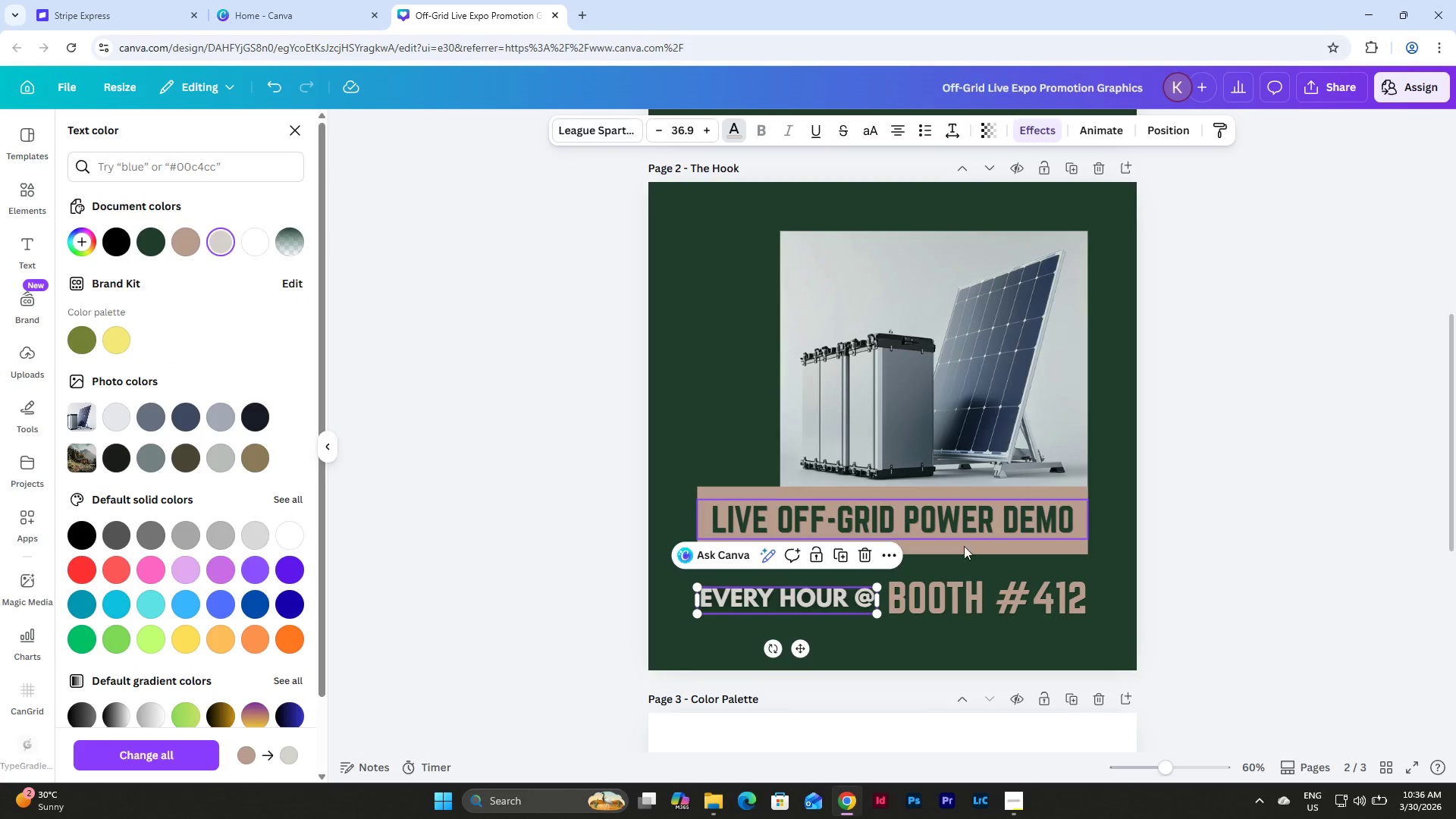 
left_click([993, 526])
 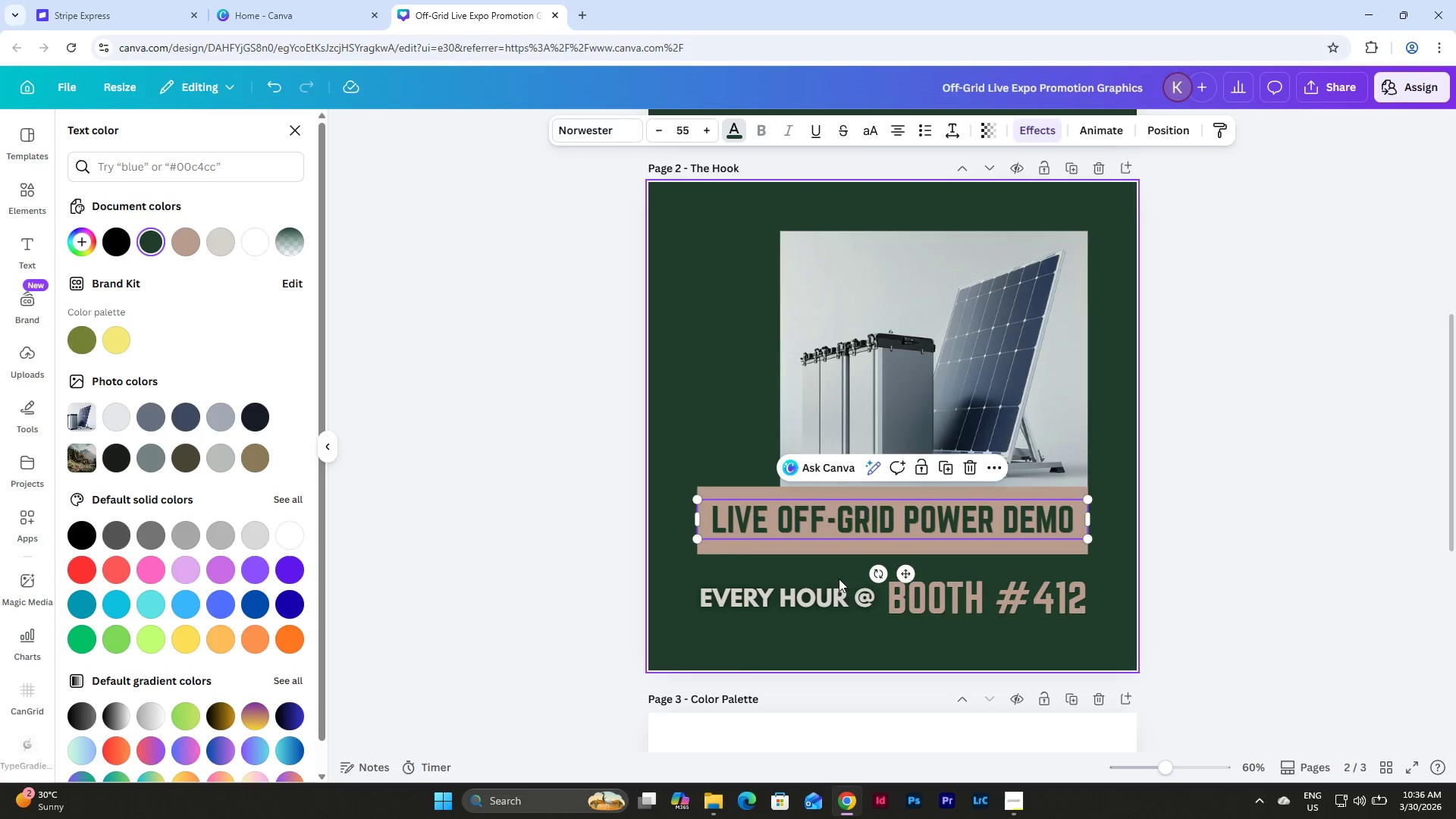 
left_click([835, 598])
 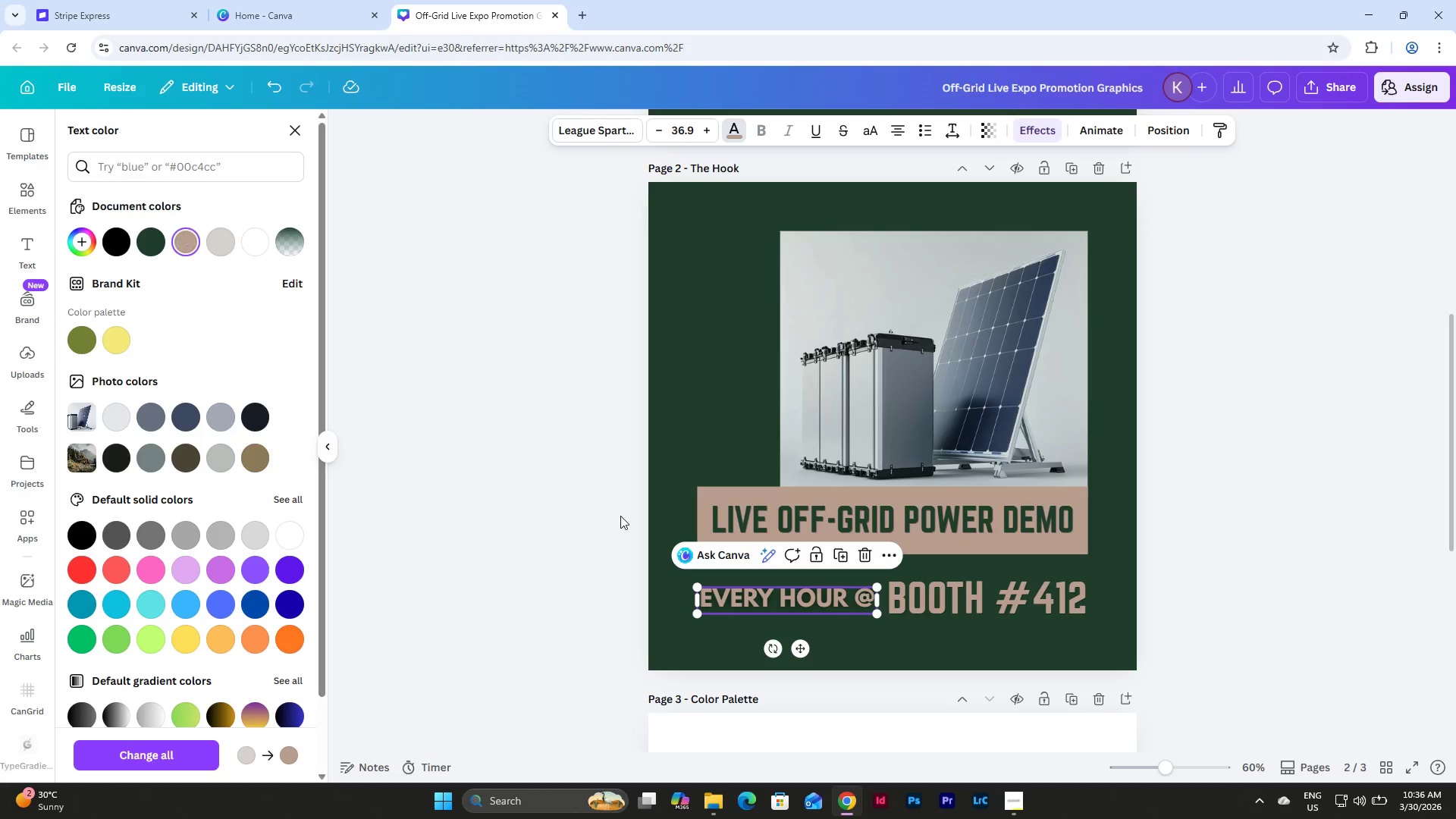 
left_click([1015, 598])
 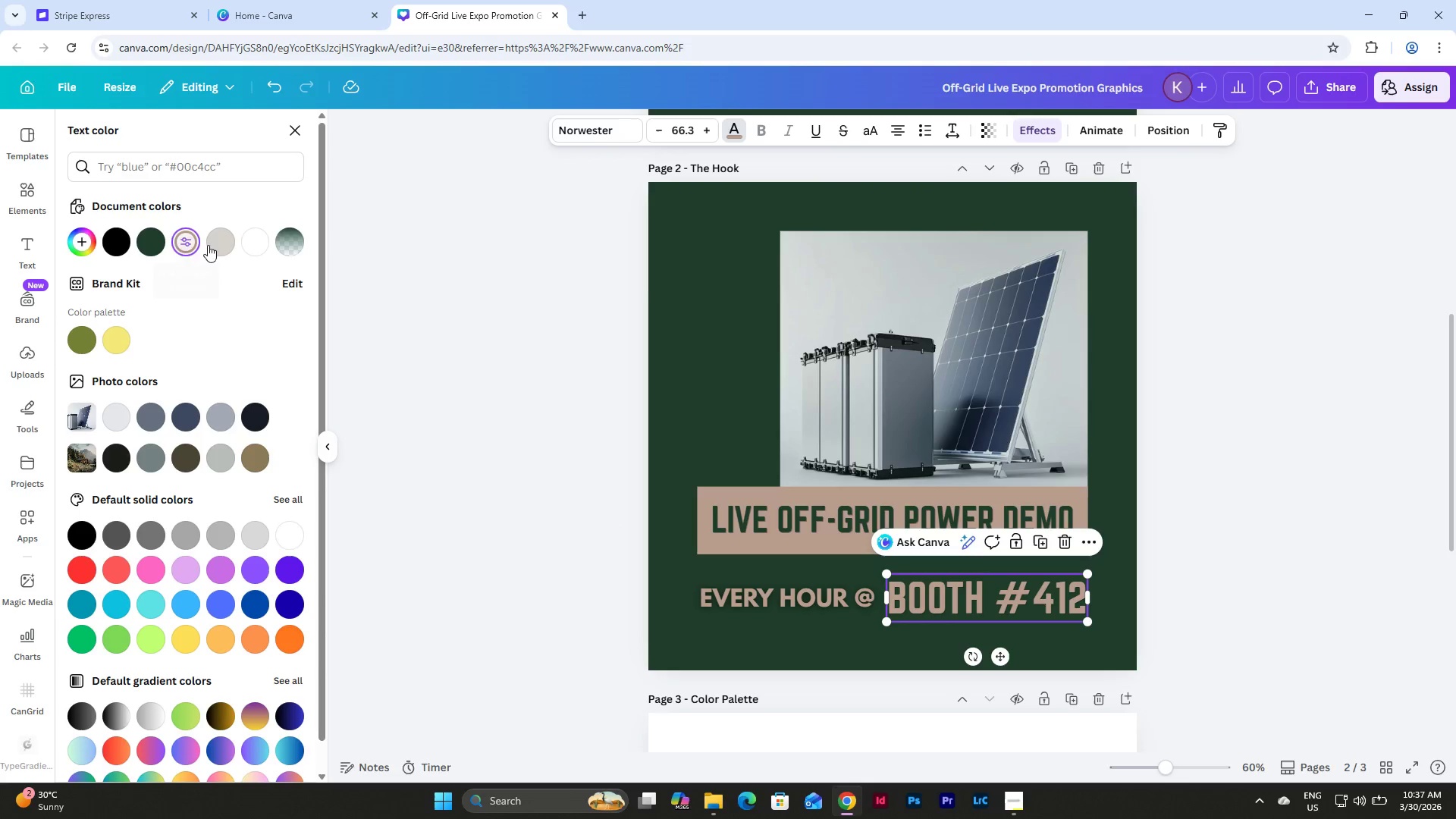 
left_click([219, 239])
 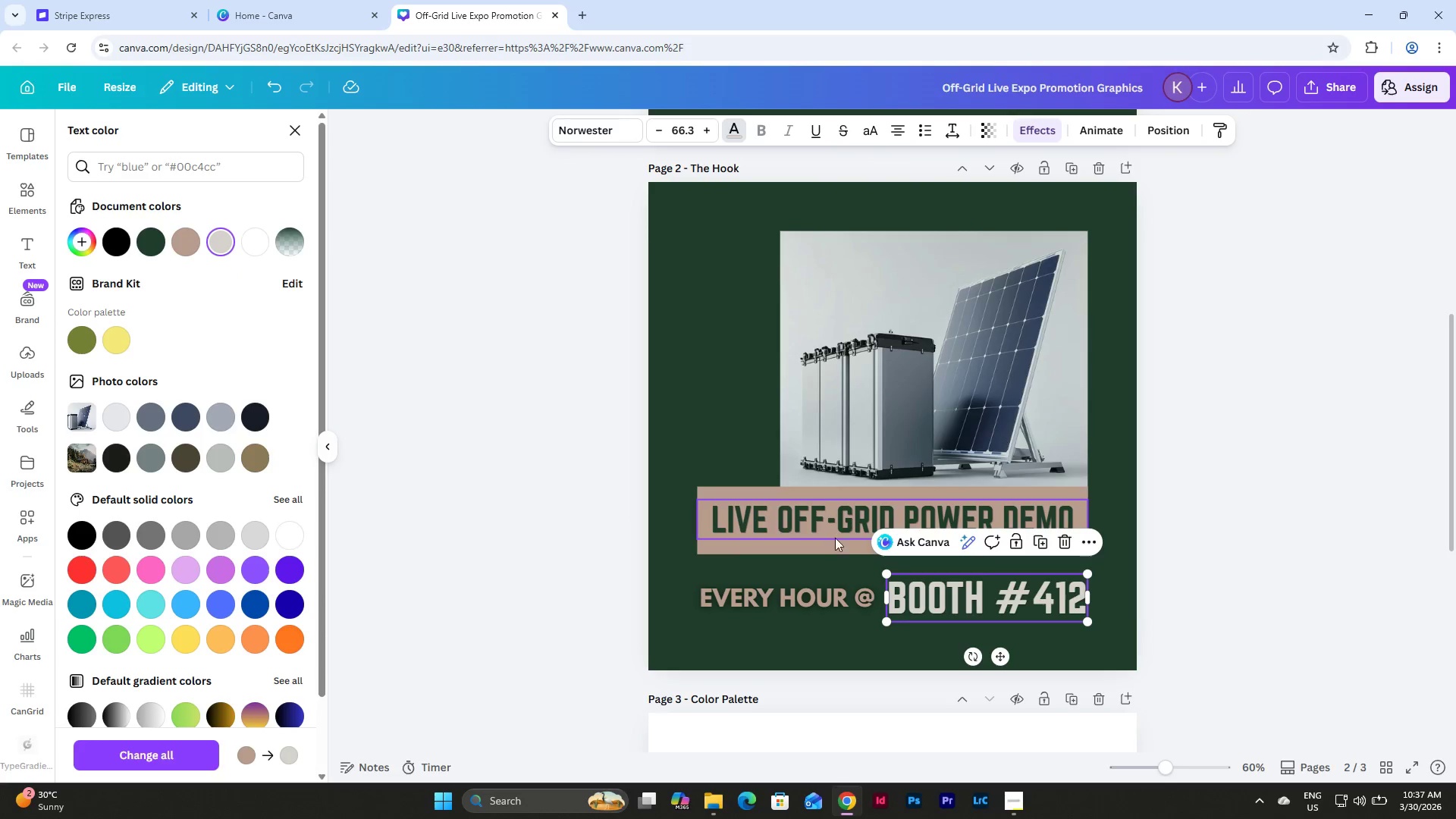 
left_click([836, 522])
 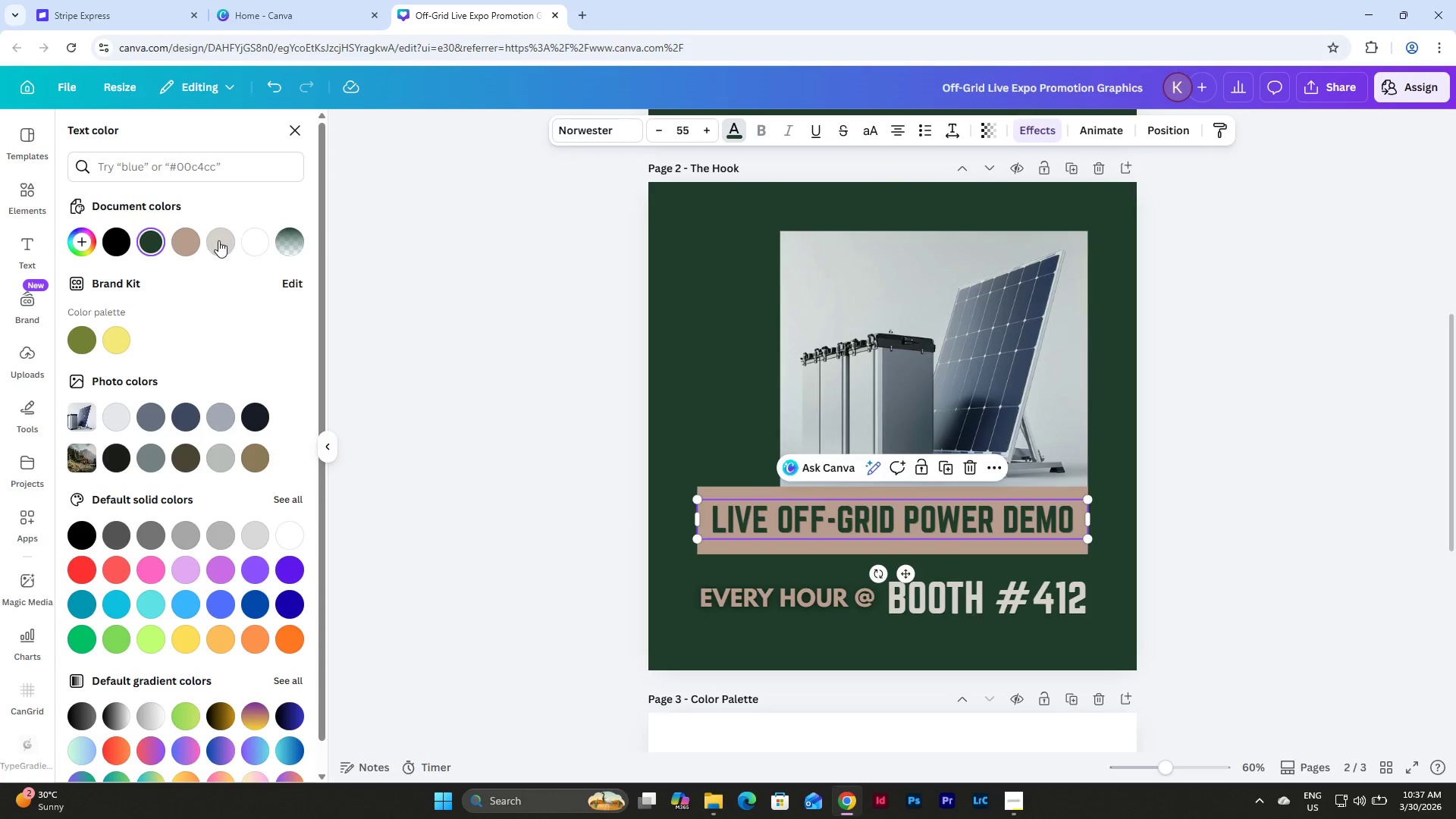 
left_click([223, 242])
 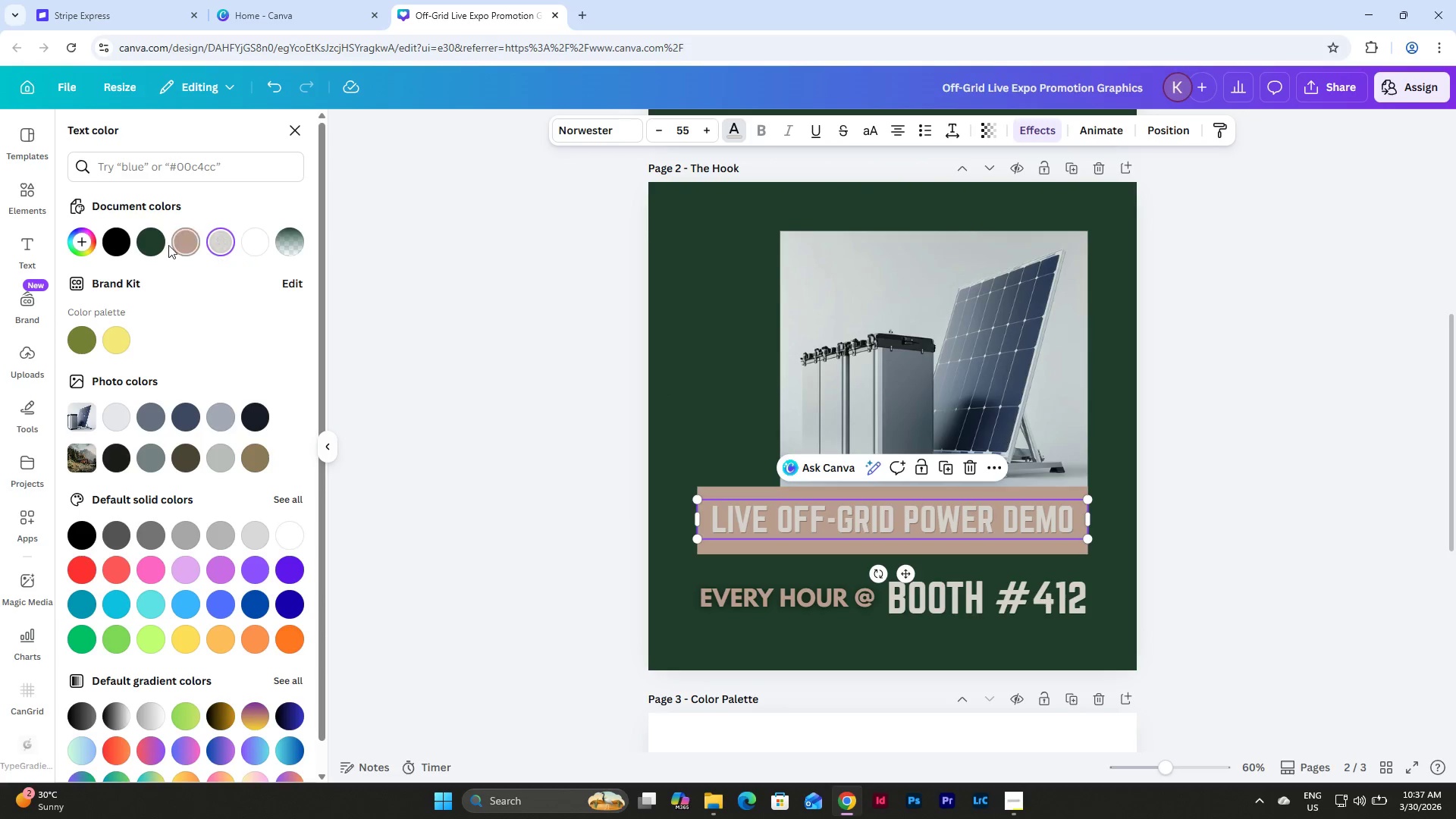 
left_click([155, 245])
 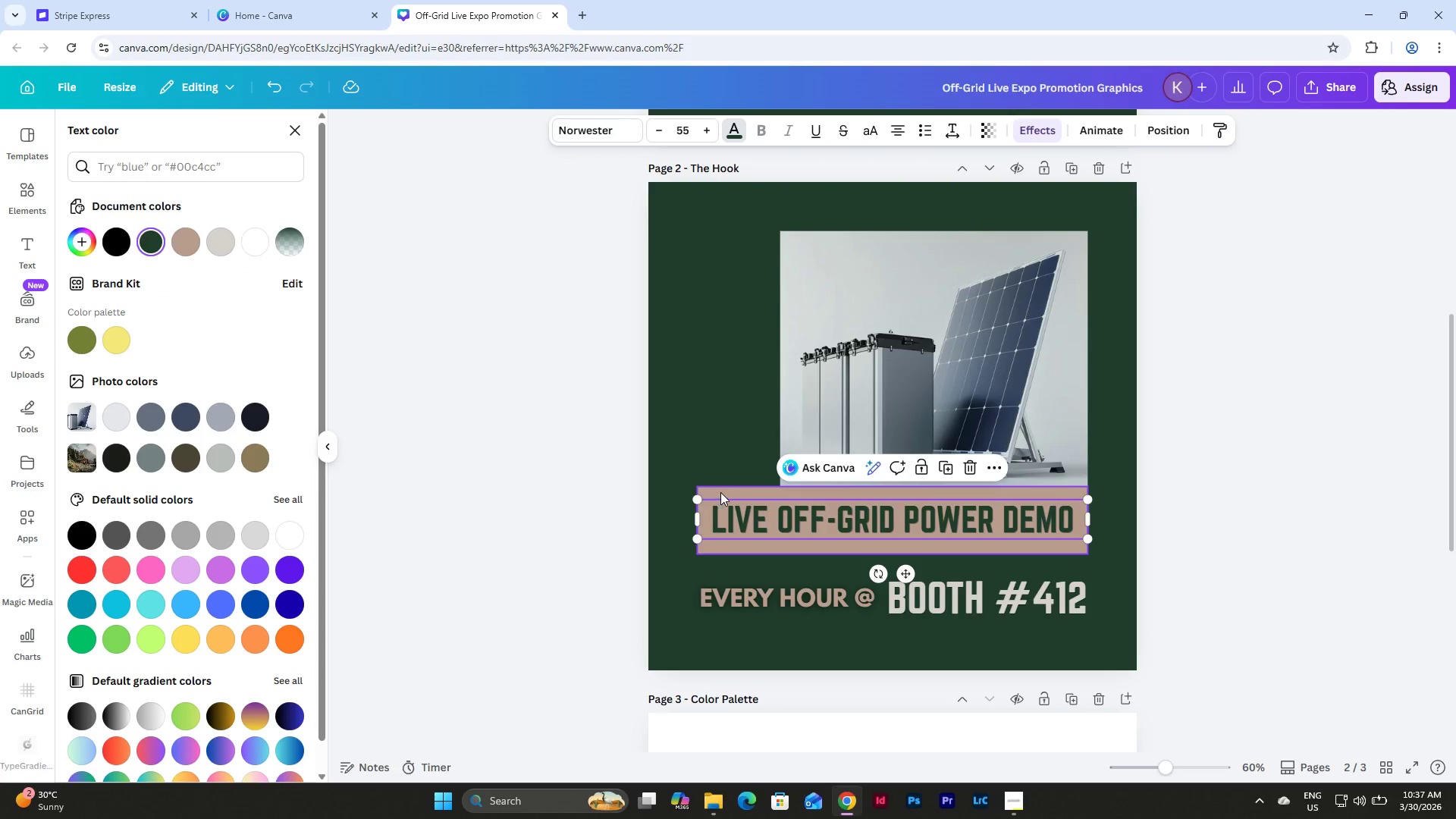 
left_click([718, 486])
 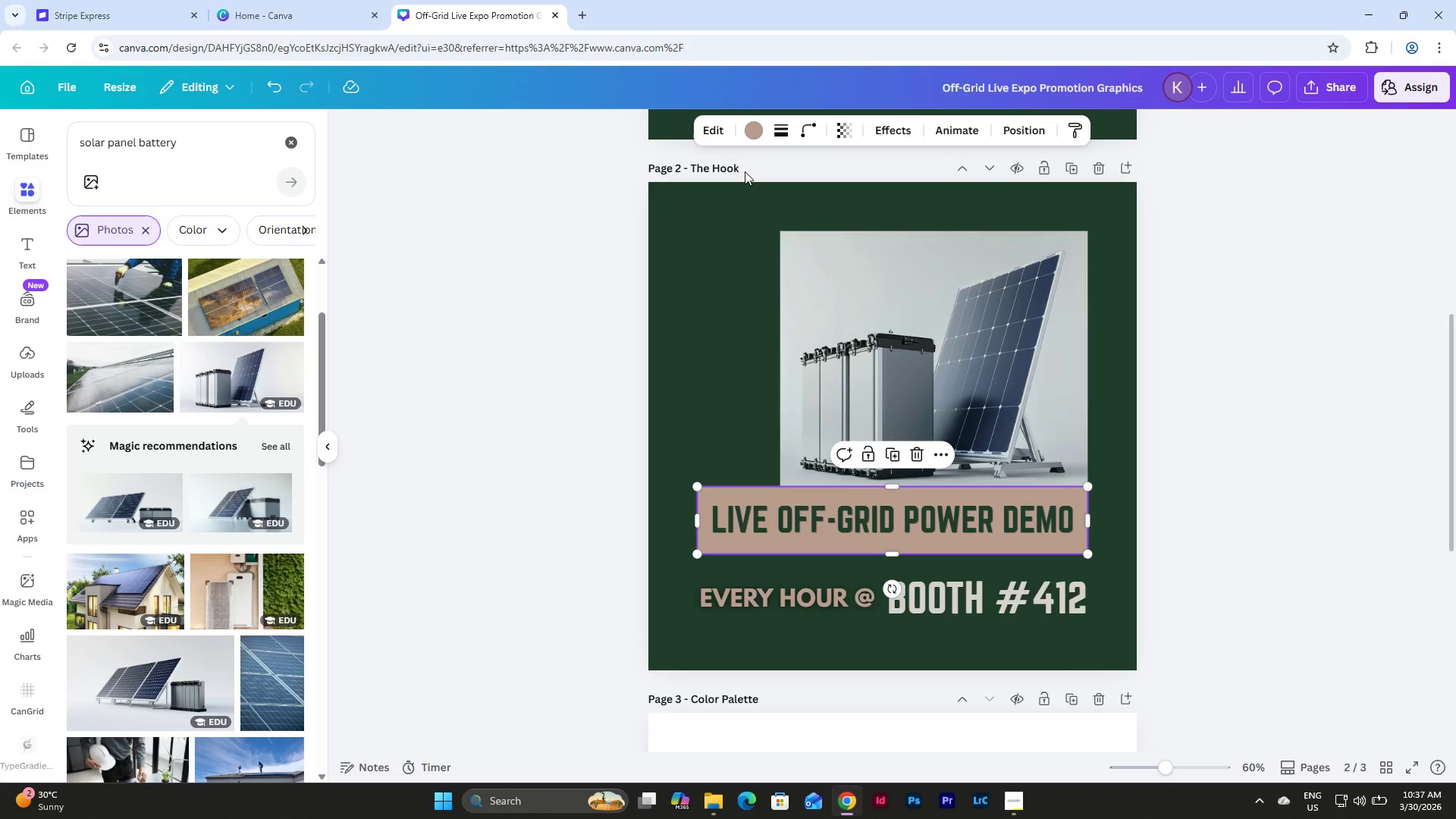 
left_click([753, 121])
 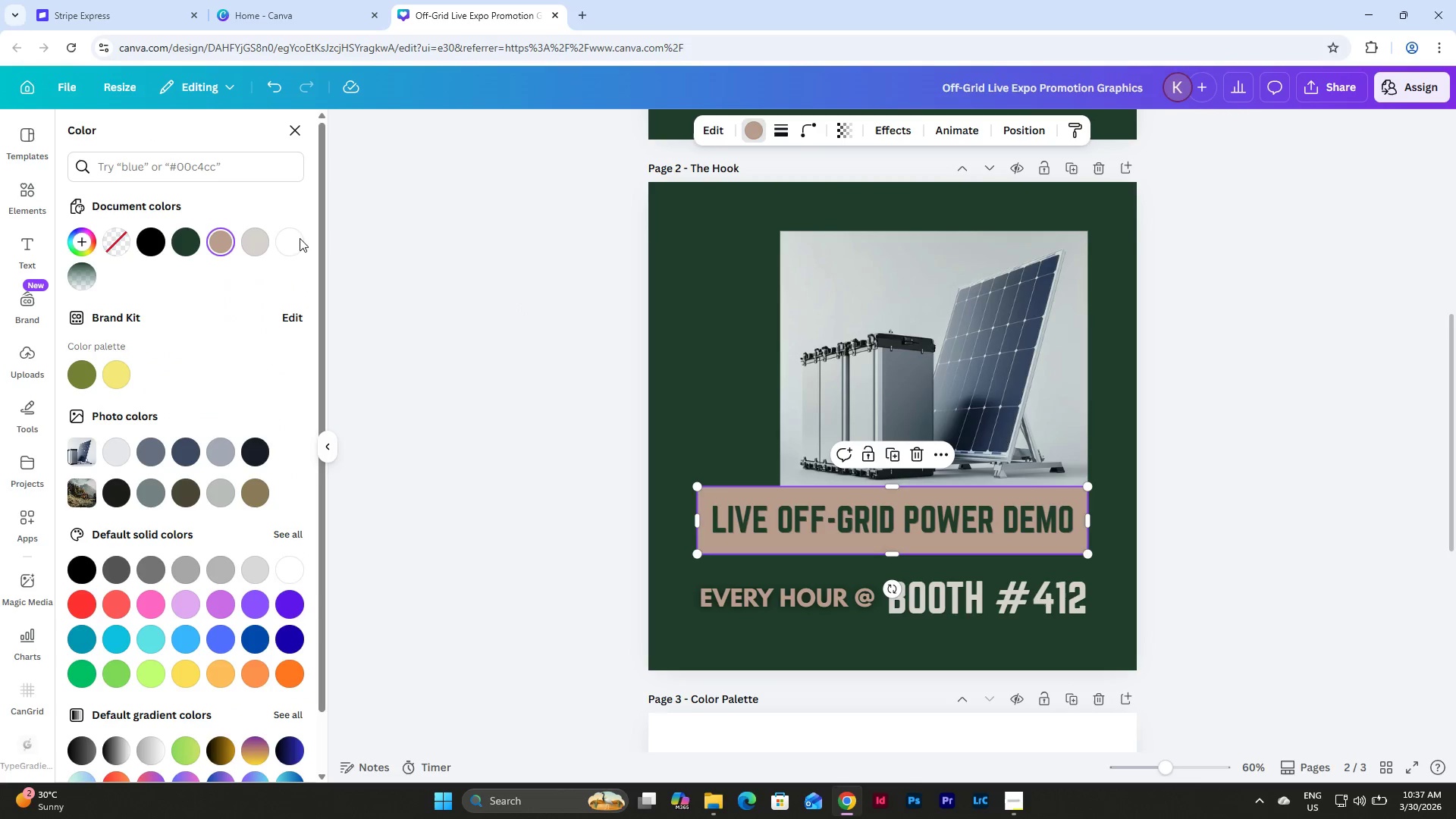 
left_click([262, 244])
 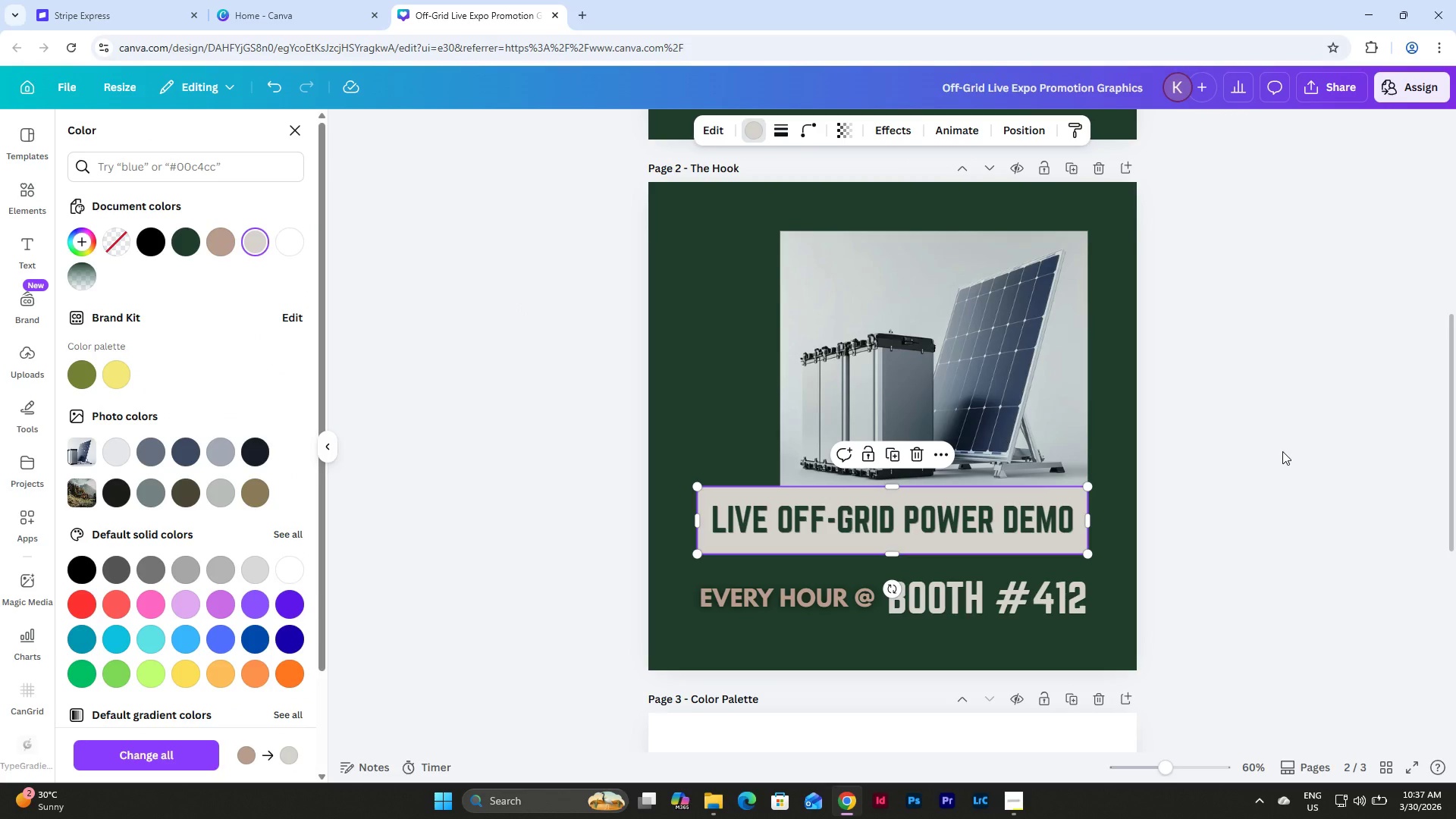 
key(Control+Z)
 